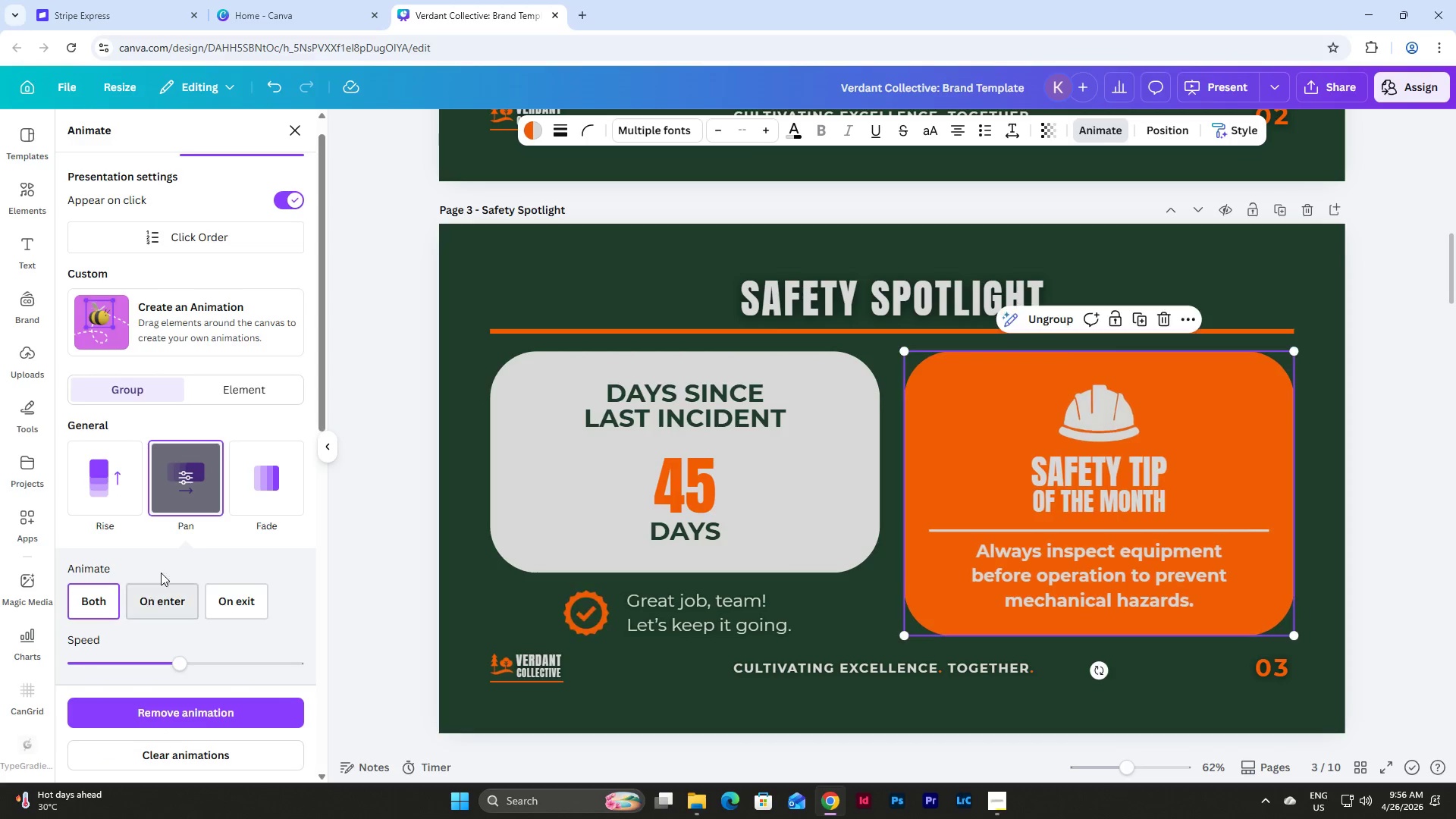 
scroll: coordinate [200, 544], scroll_direction: down, amount: 2.0
 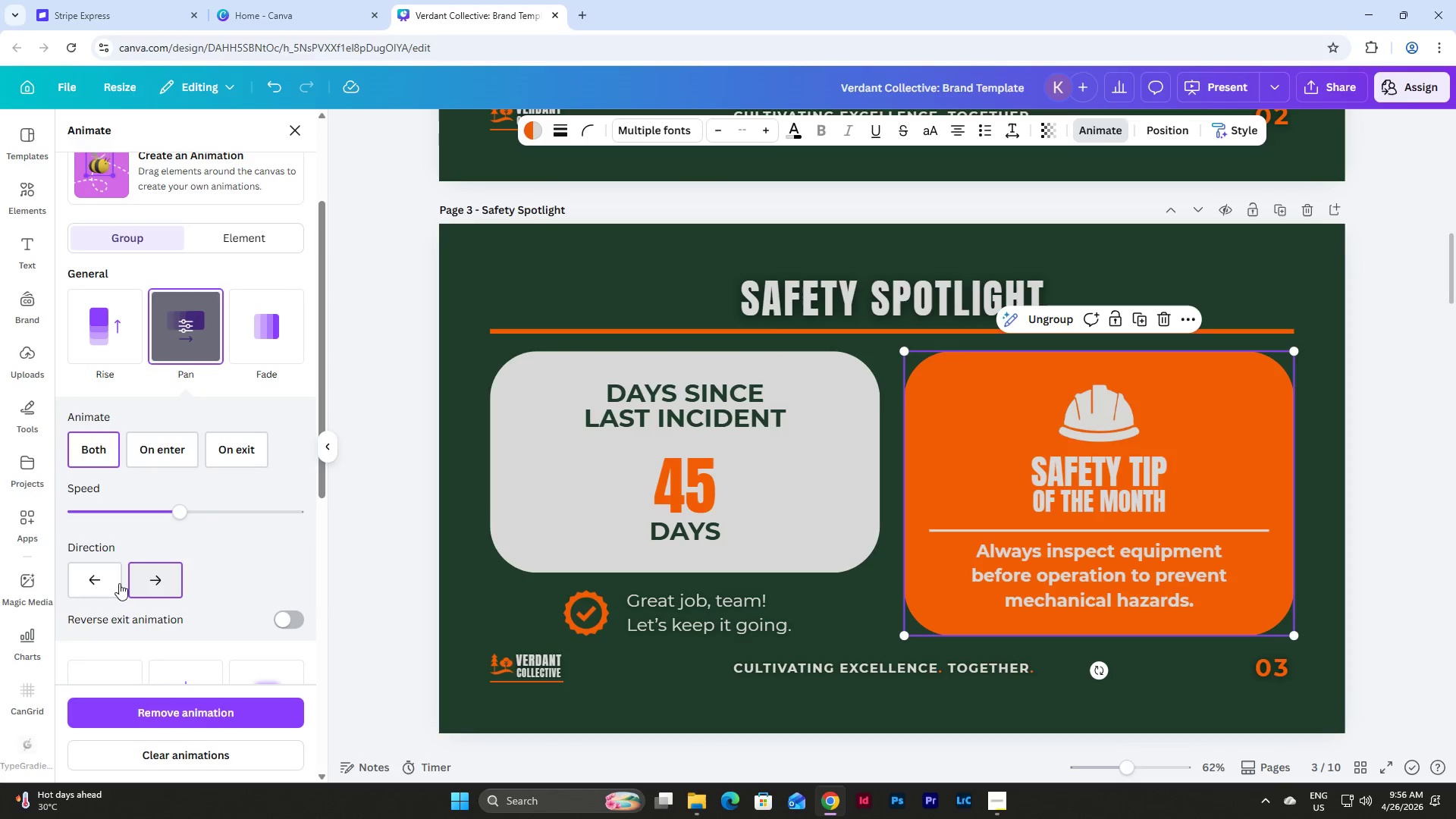 
left_click([116, 583])
 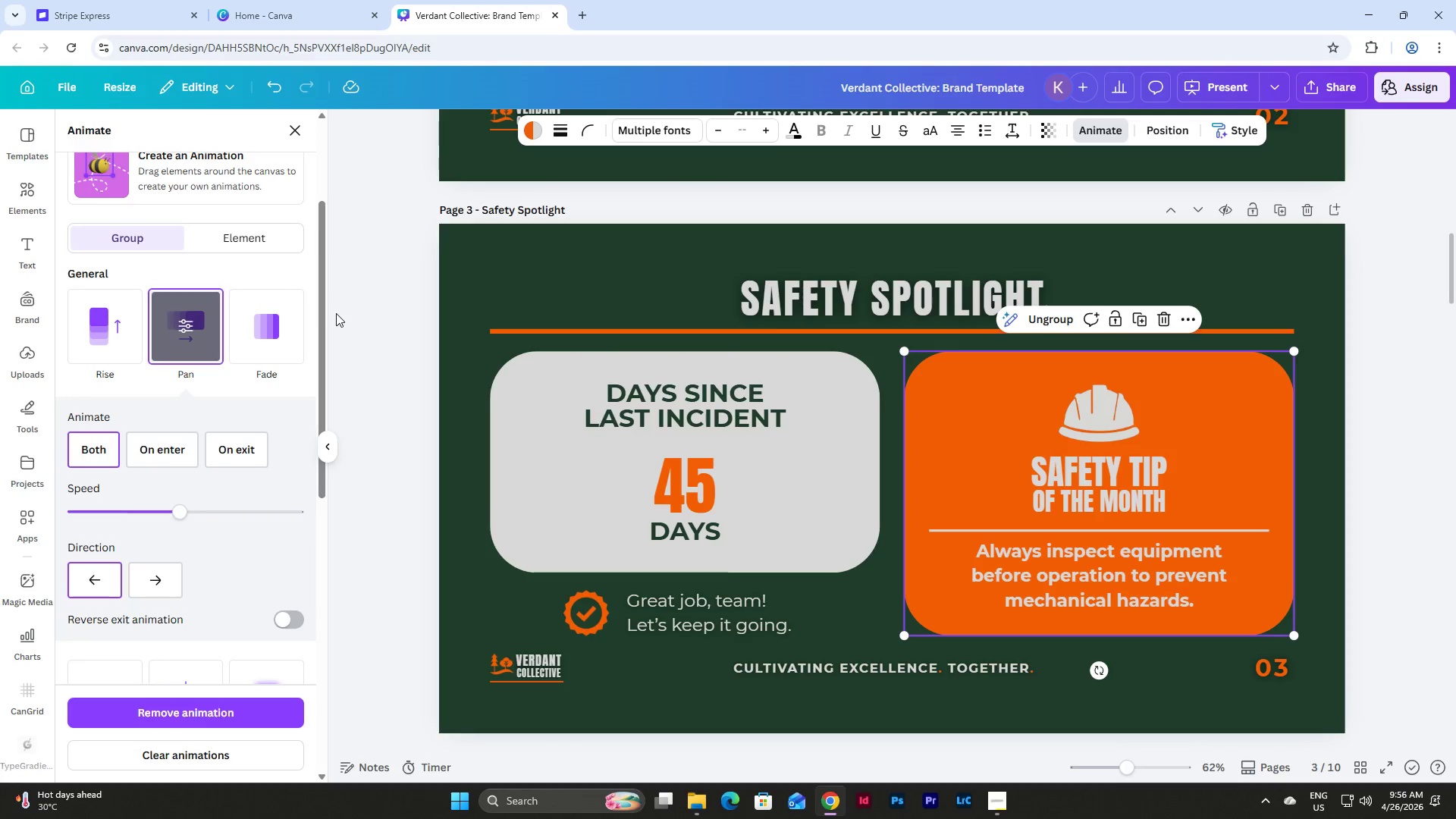 
scroll: coordinate [323, 315], scroll_direction: up, amount: 7.0
 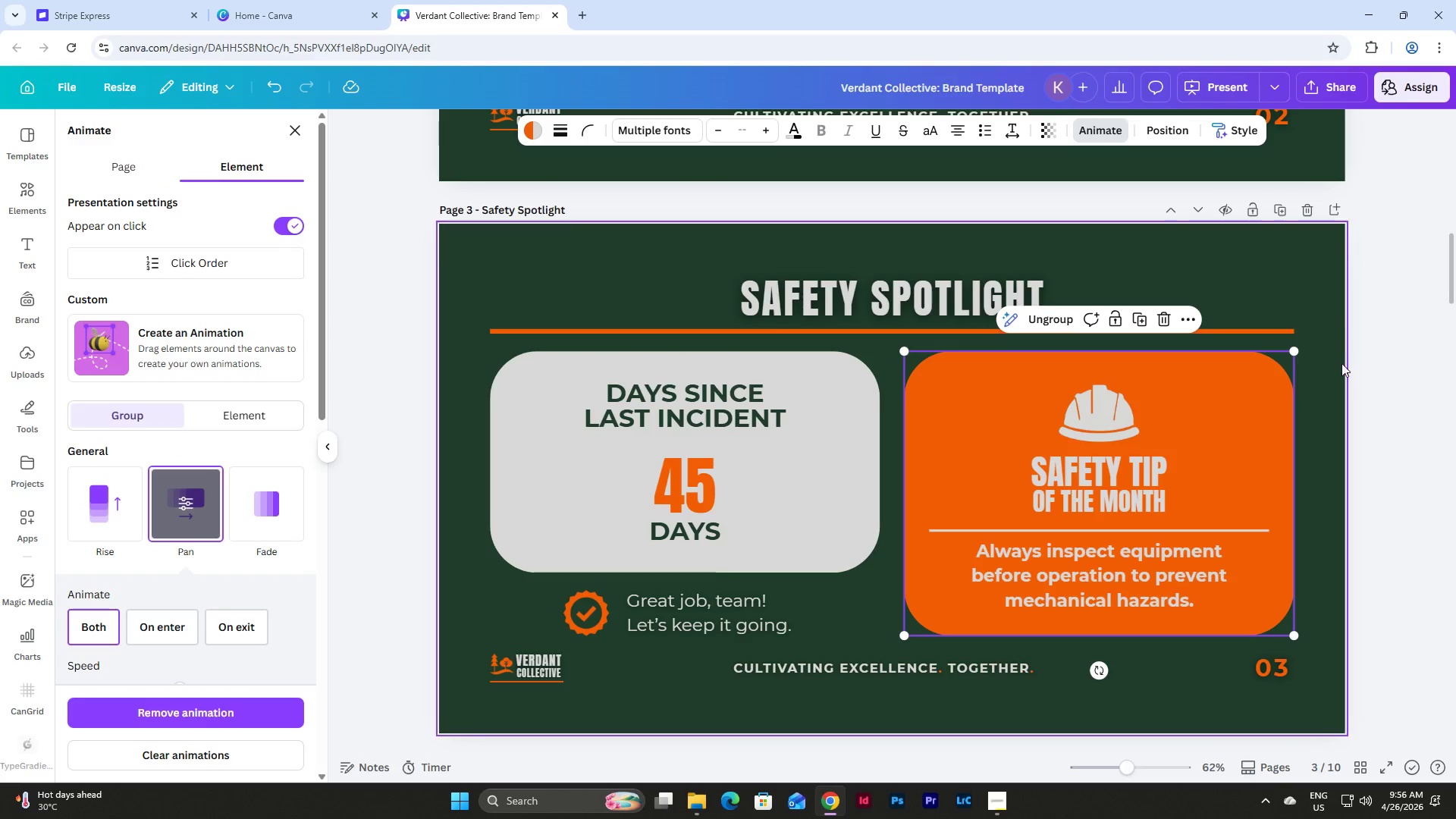 
scroll: coordinate [1377, 350], scroll_direction: down, amount: 8.0
 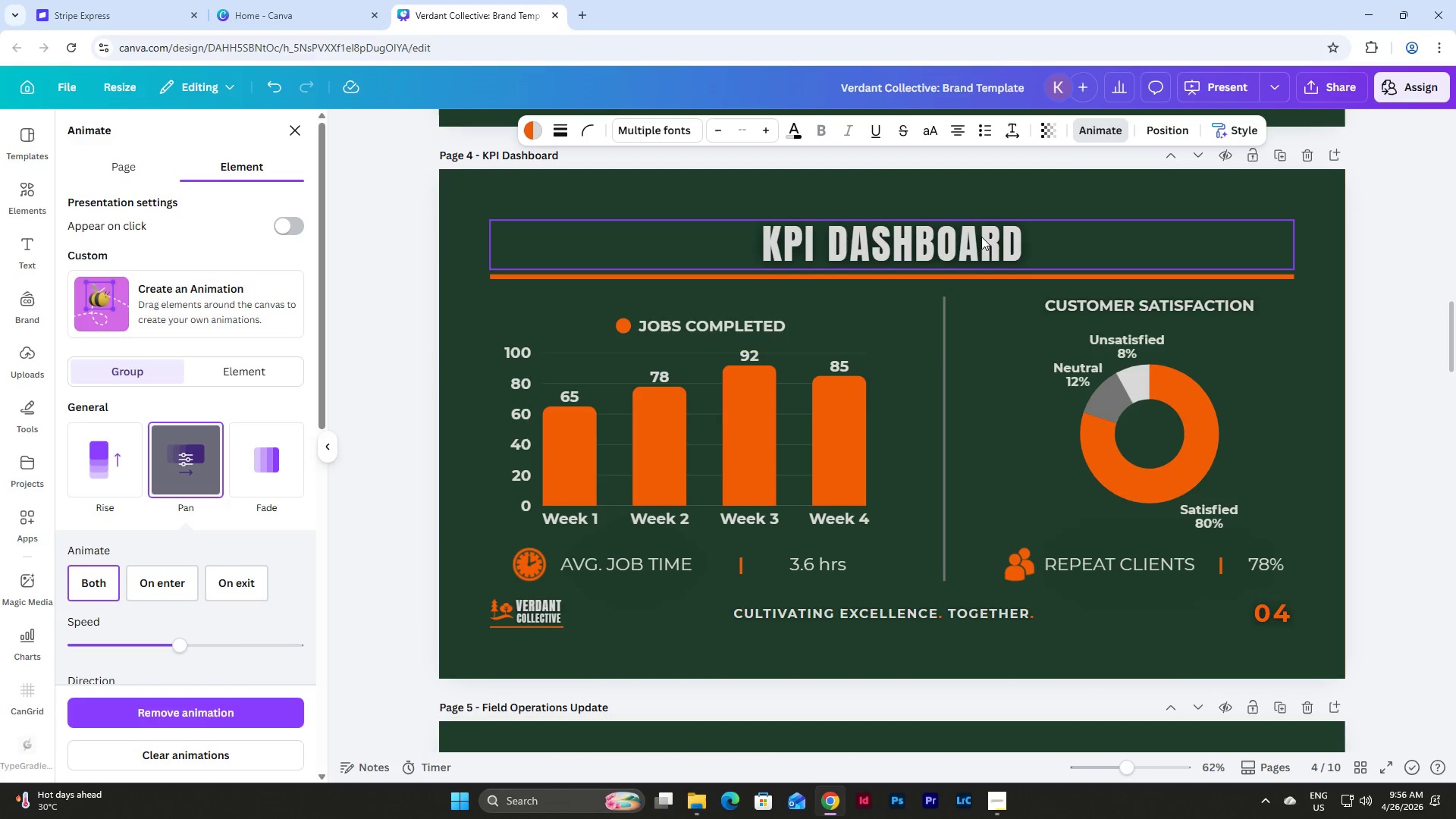 
left_click([915, 234])
 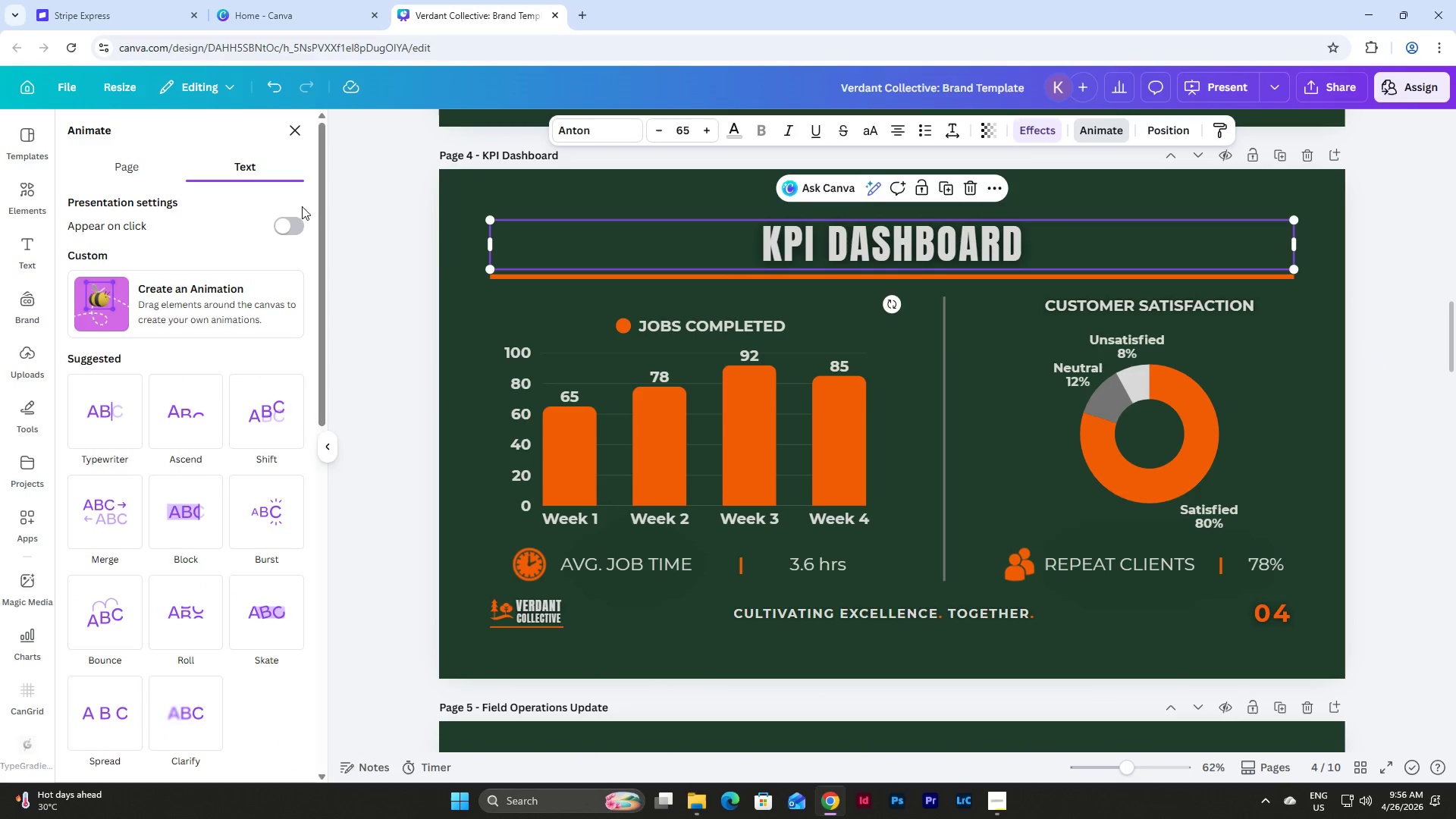 
left_click([289, 228])
 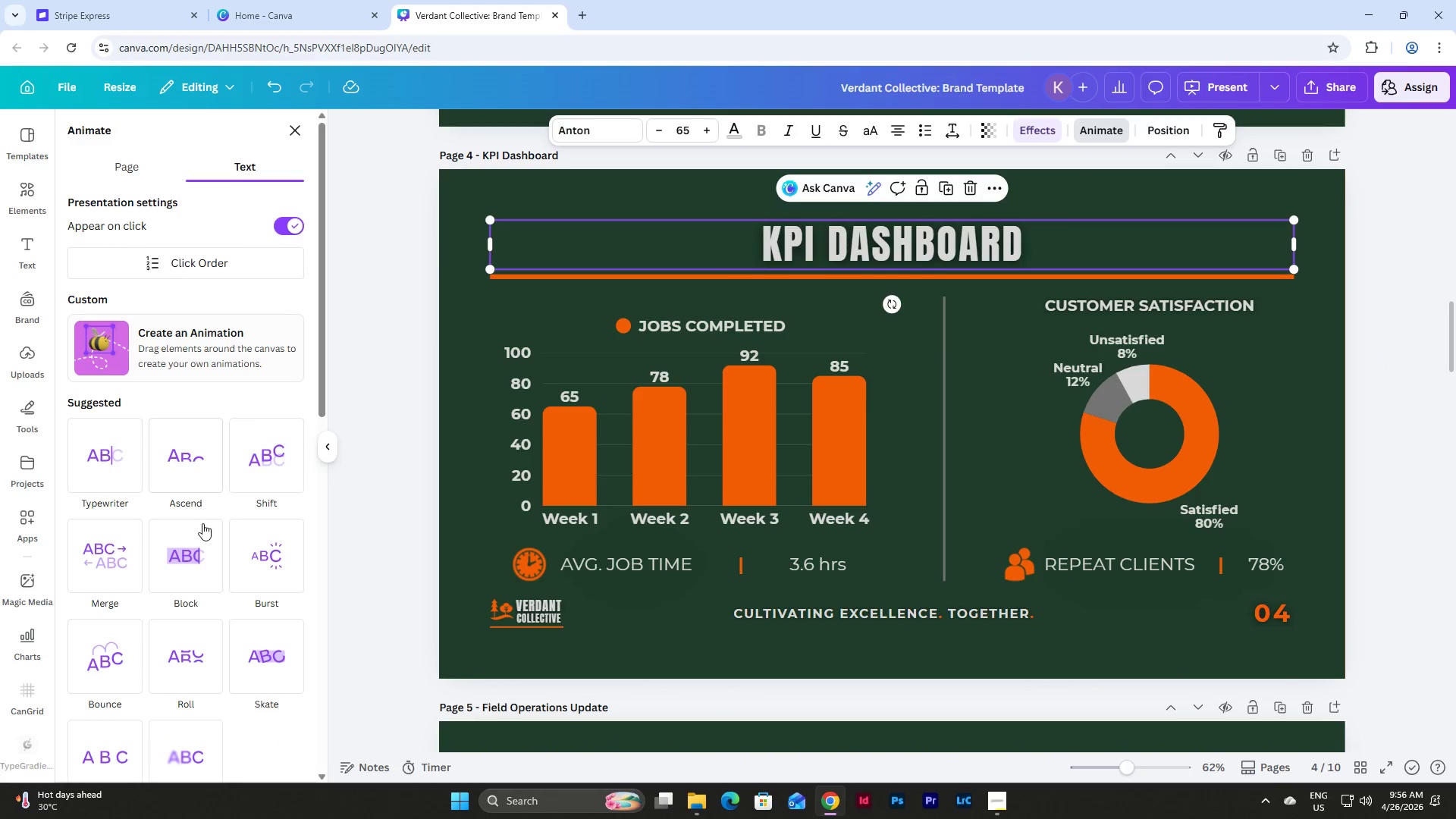 
left_click([187, 561])
 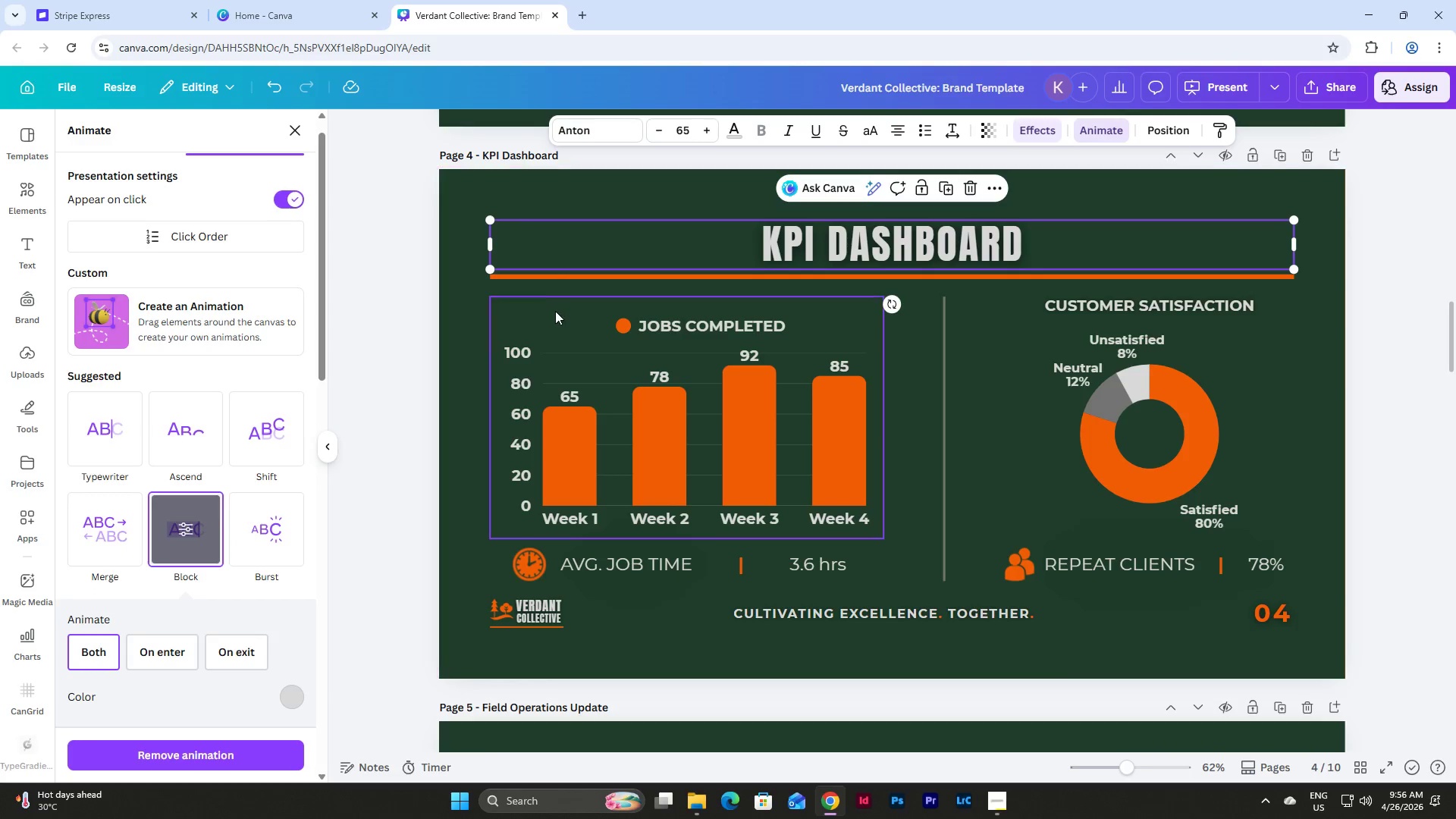 
left_click([555, 311])
 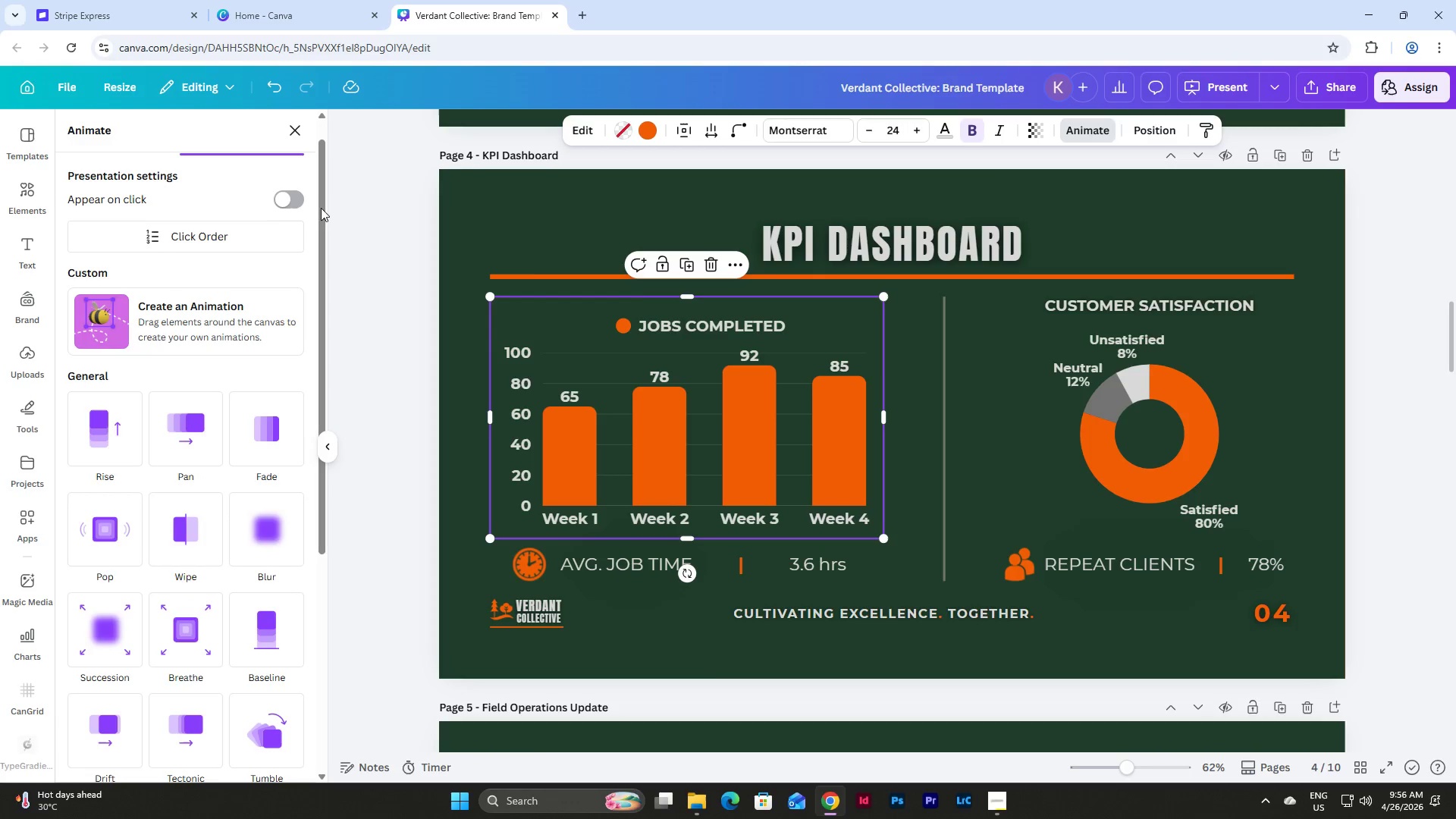 
left_click([818, 244])
 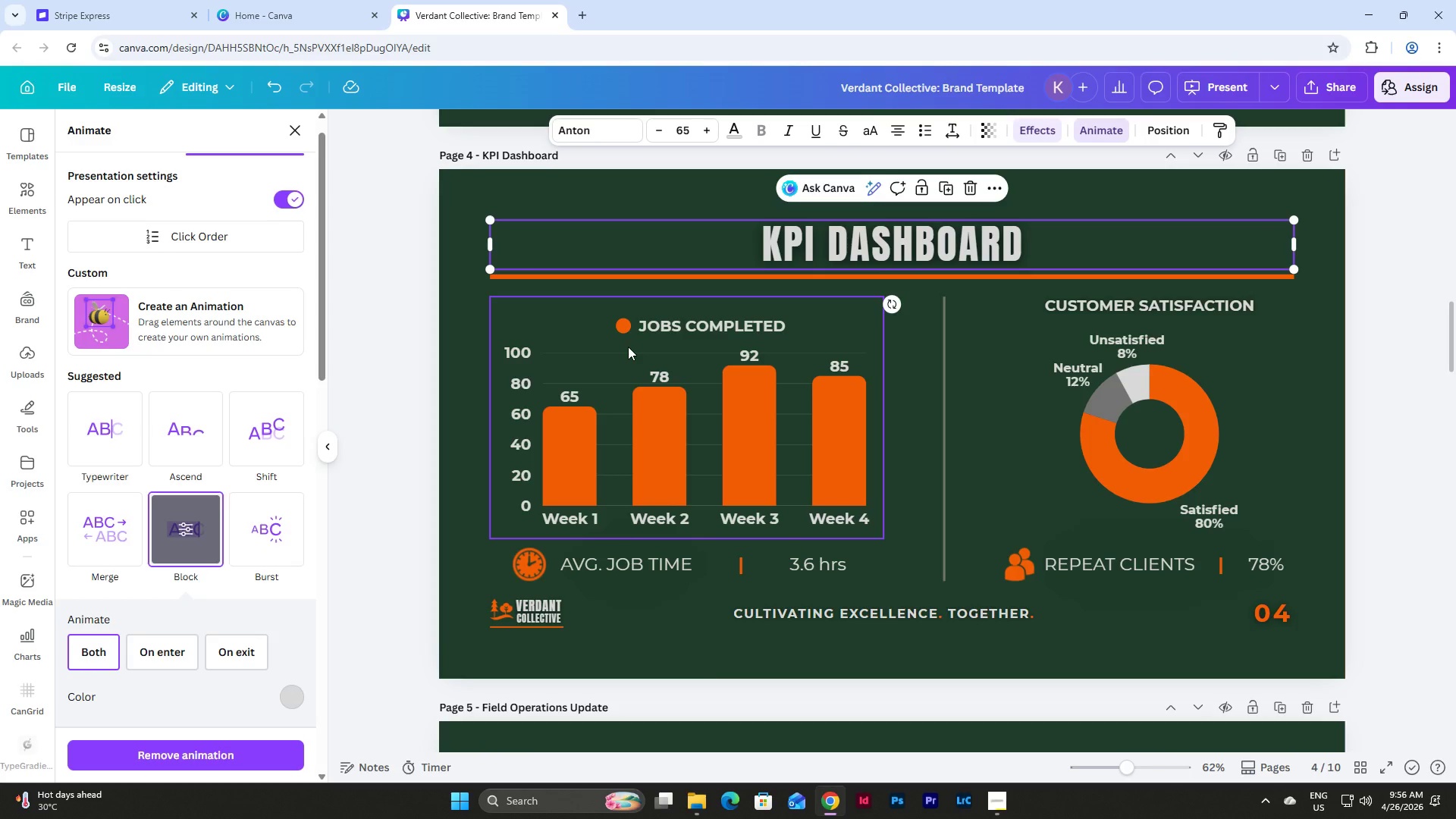 
left_click([628, 347])
 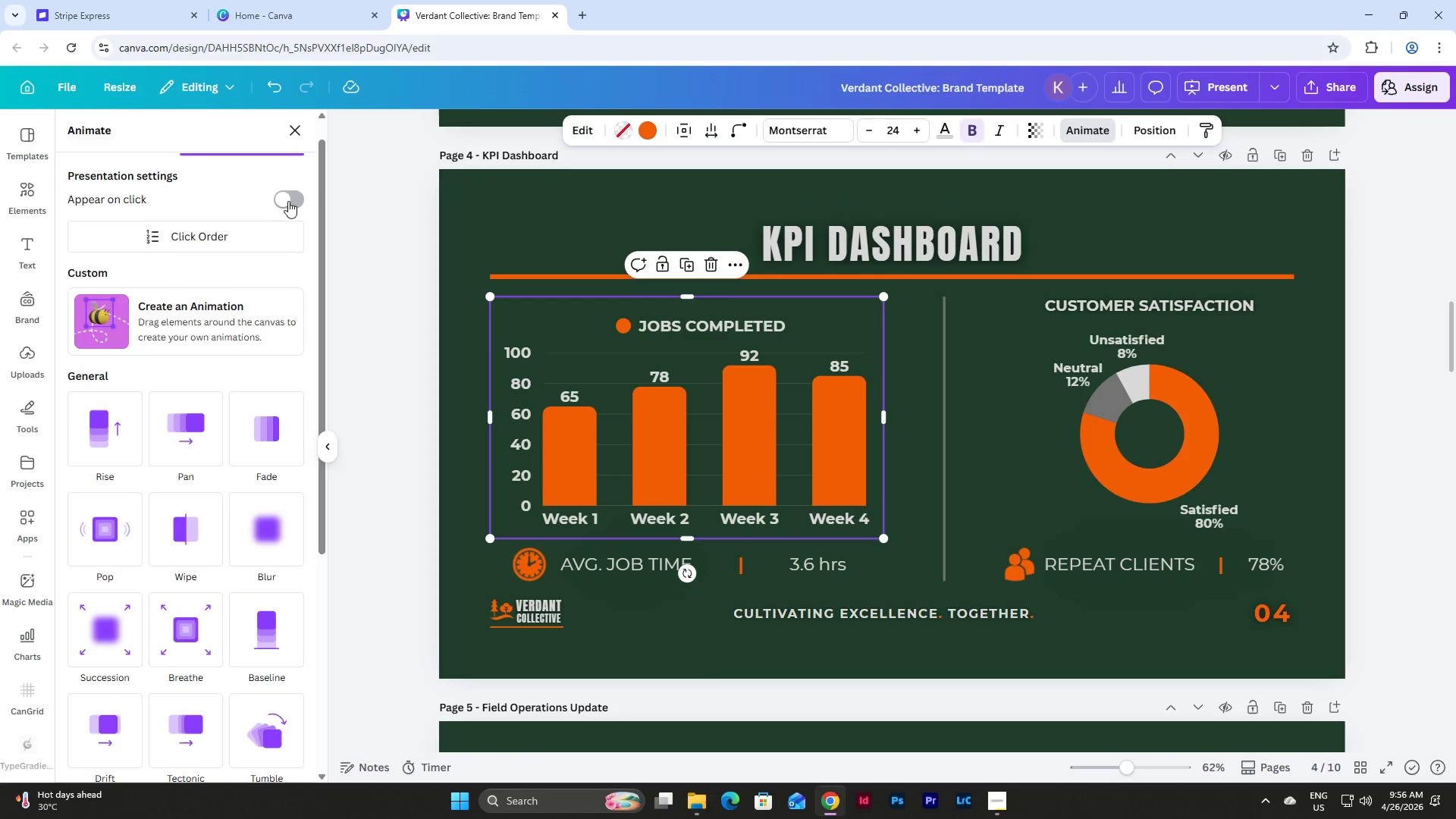 
left_click([291, 198])
 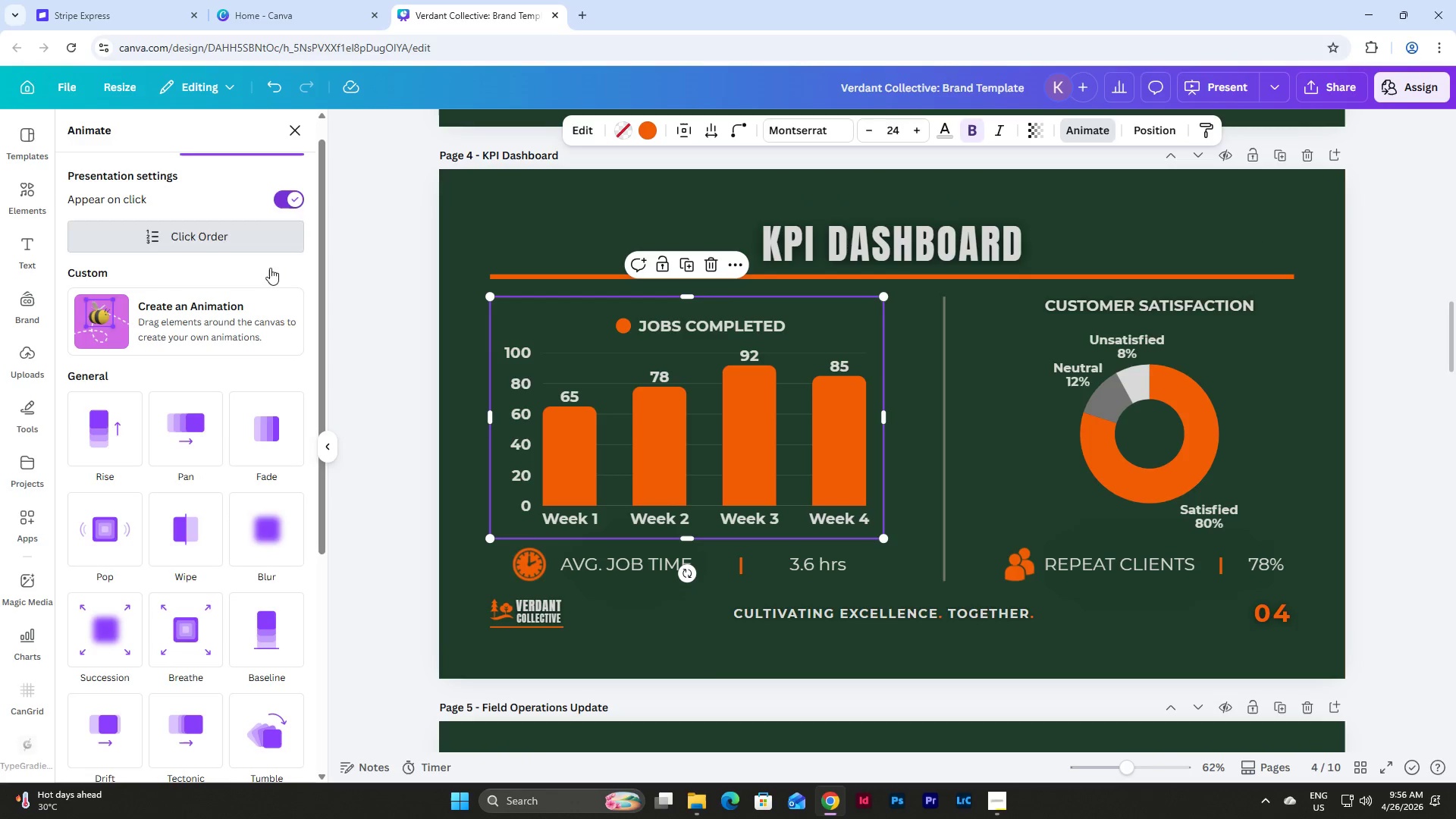 
left_click([187, 435])
 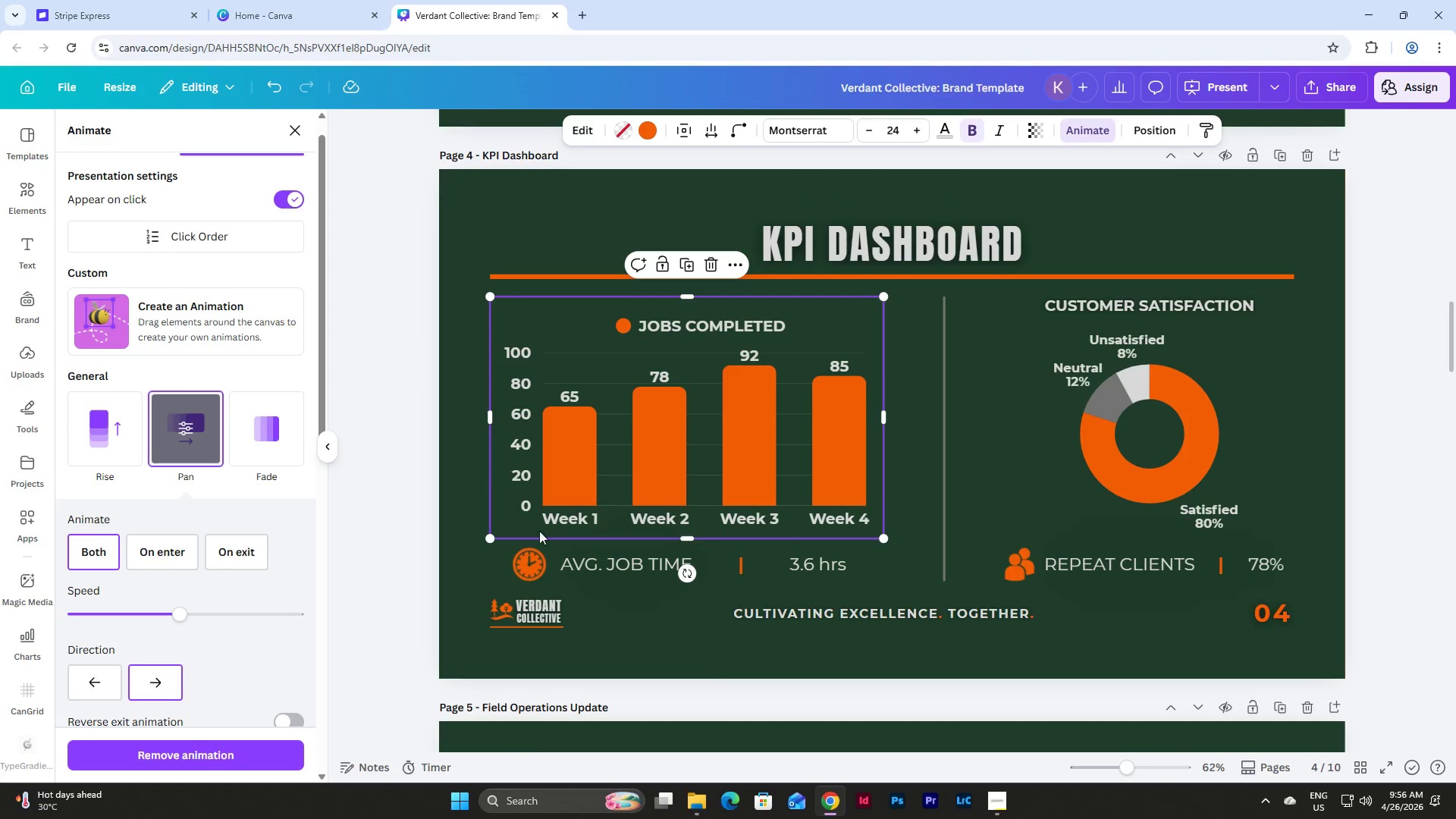 
left_click([578, 569])
 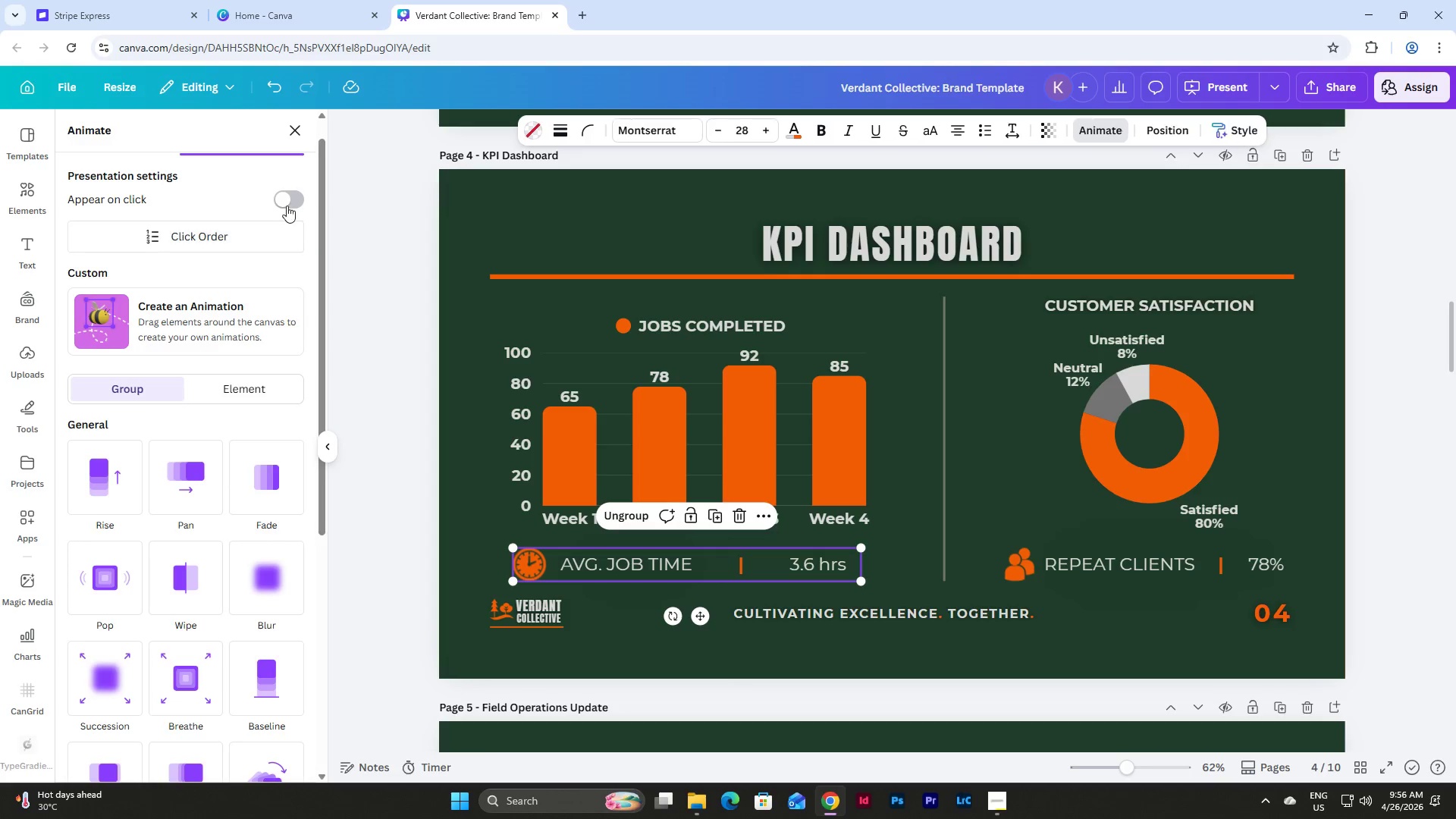 
left_click([285, 201])
 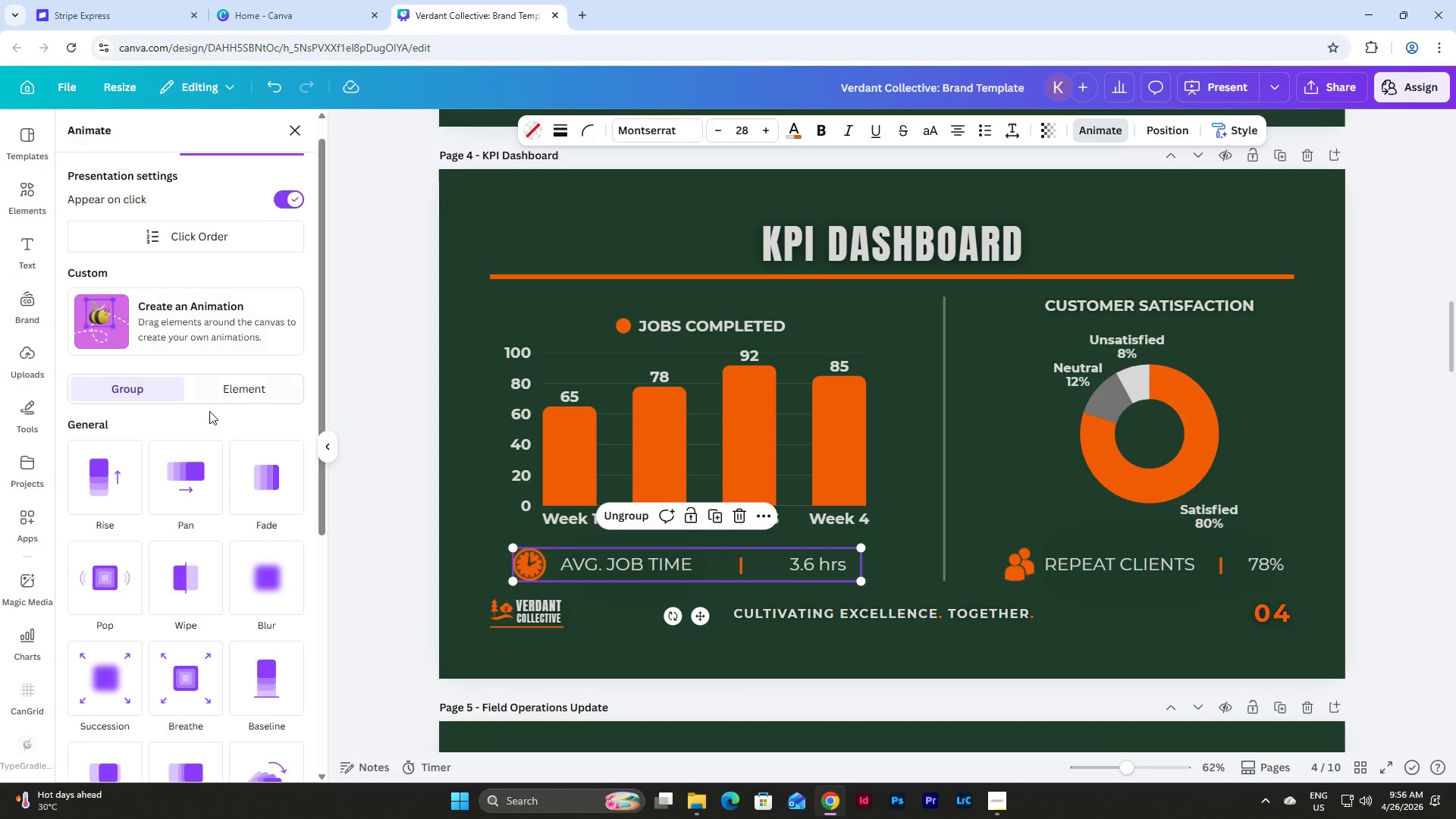 
left_click([184, 463])
 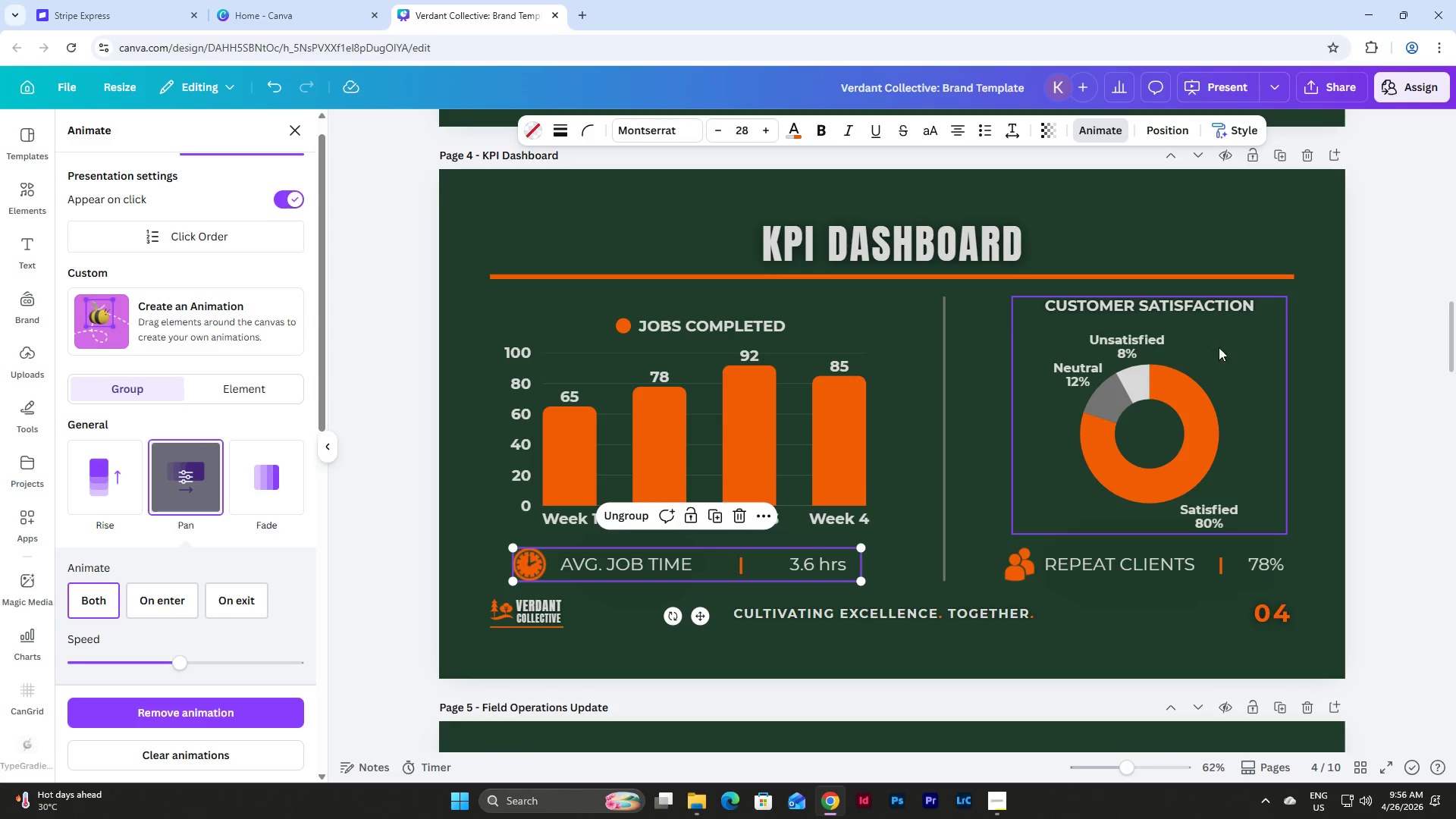 
left_click([1244, 350])
 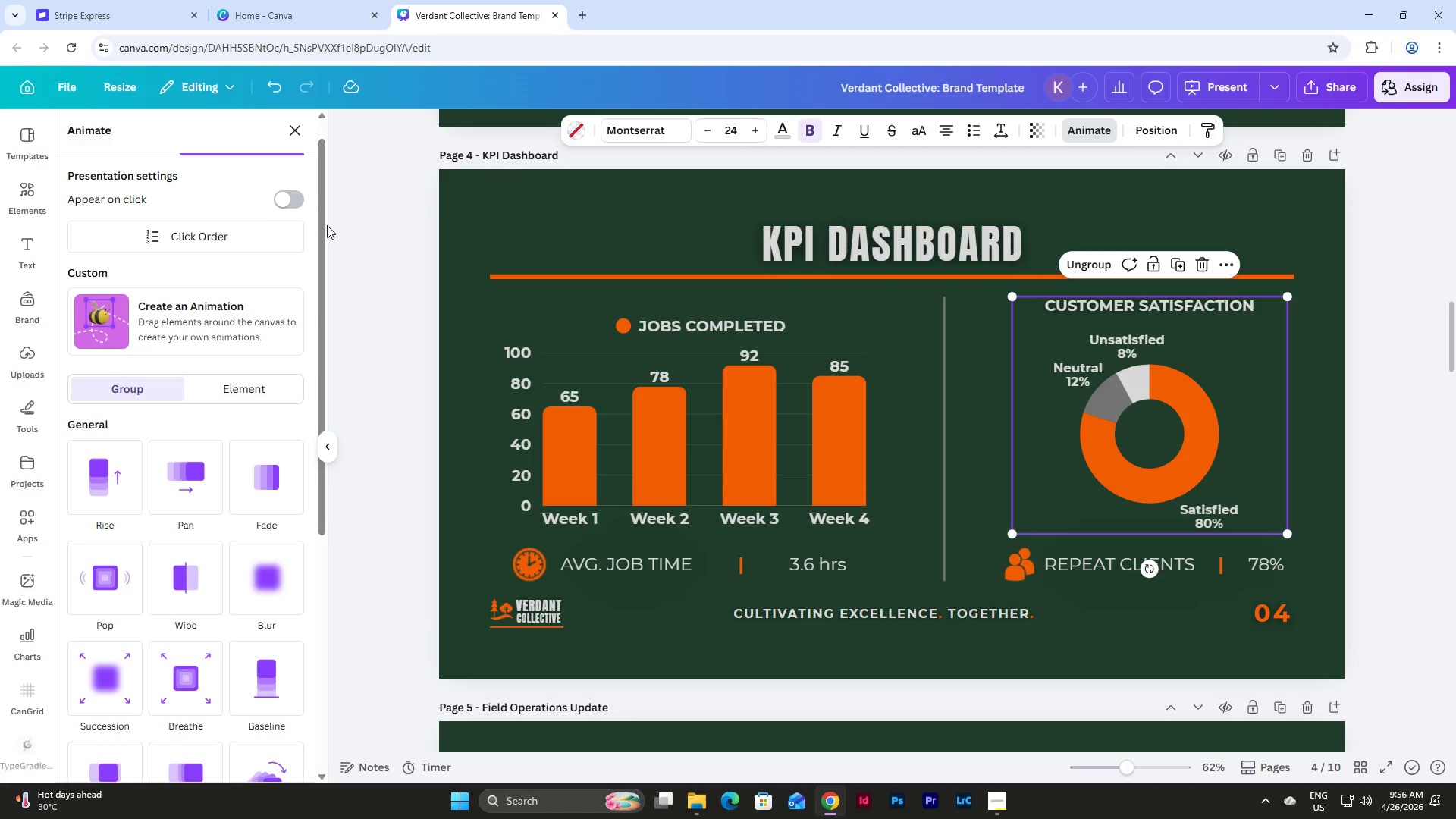 
left_click([294, 200])
 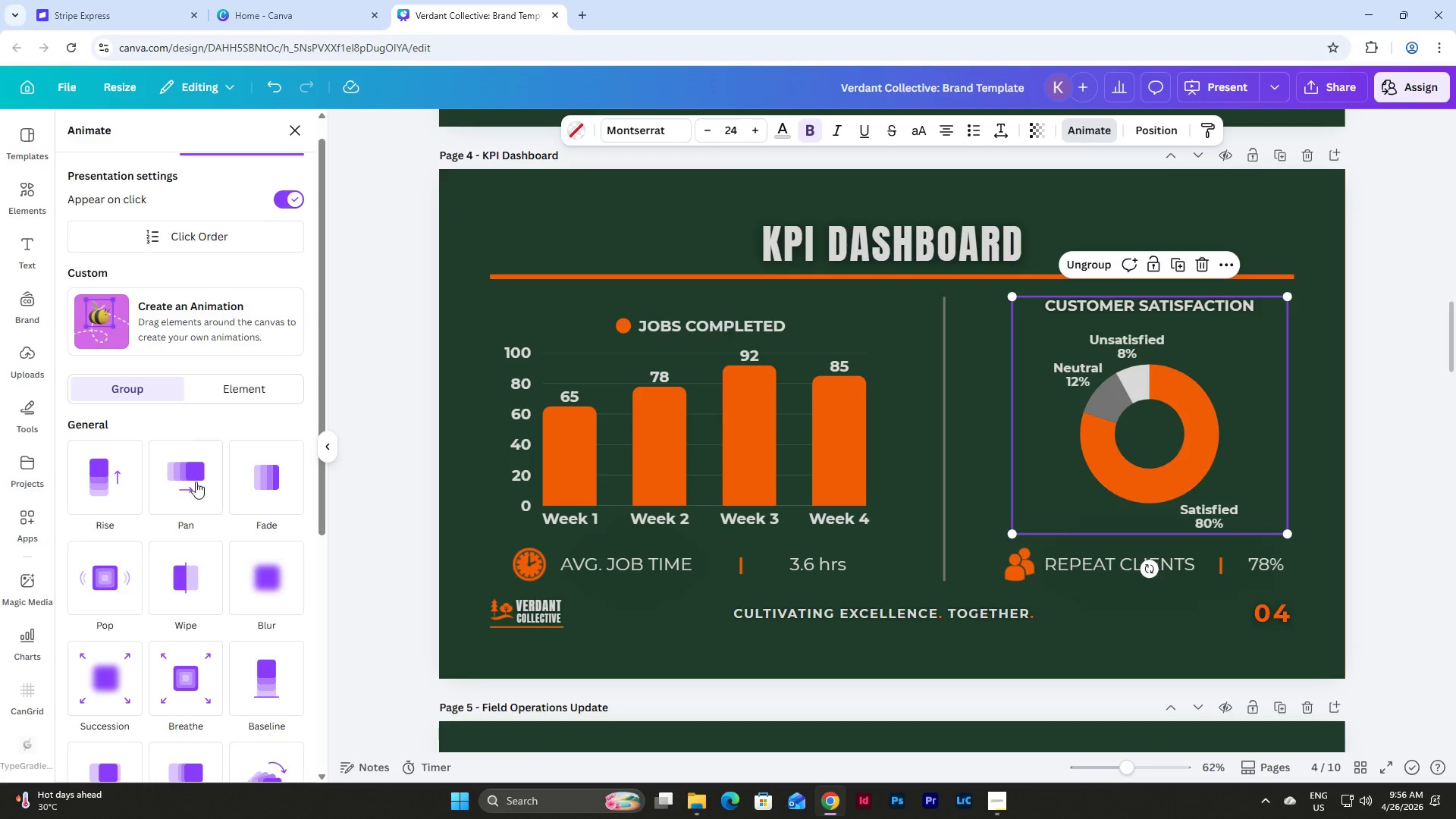 
left_click([192, 500])
 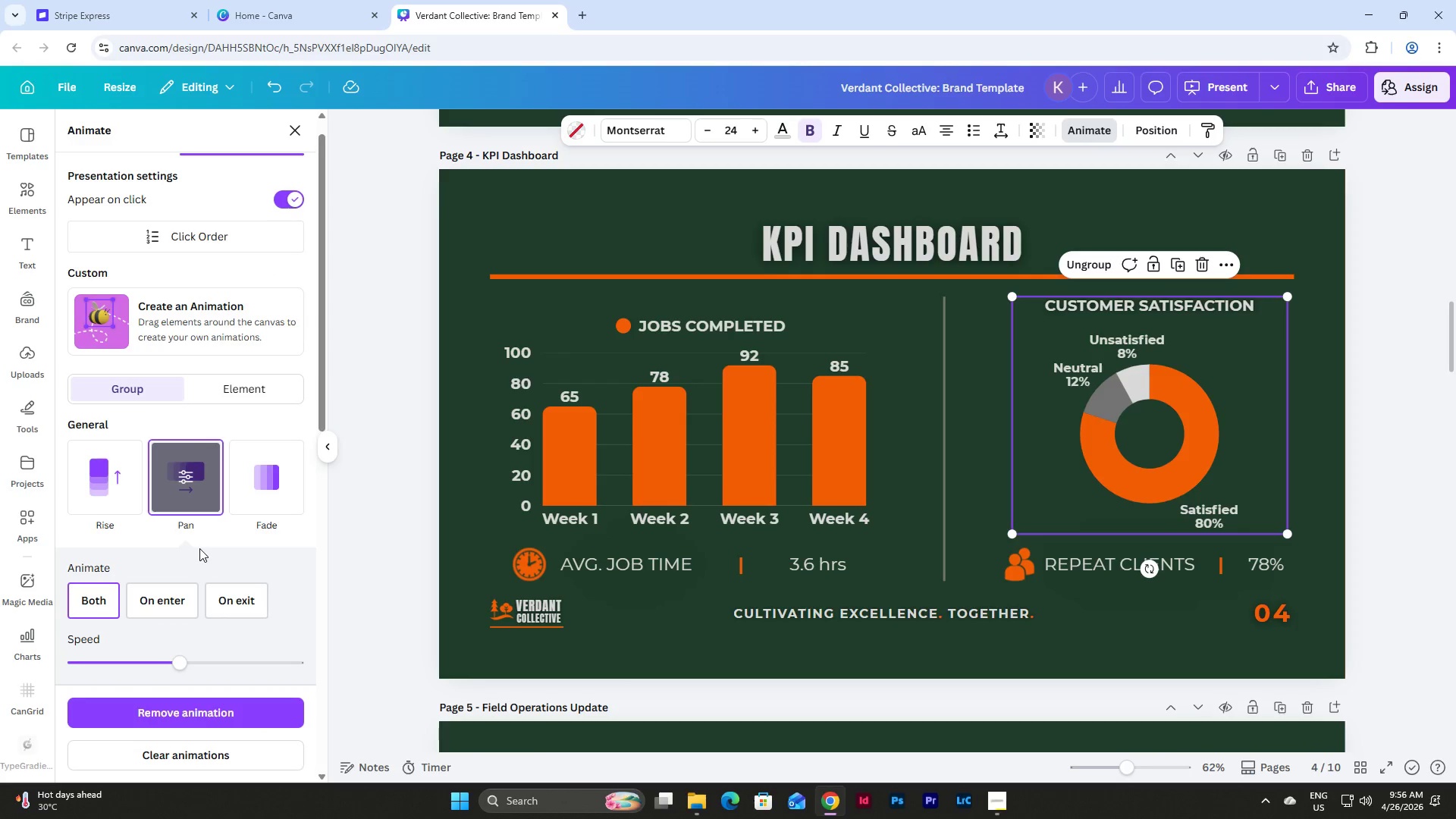 
scroll: coordinate [202, 544], scroll_direction: down, amount: 3.0
 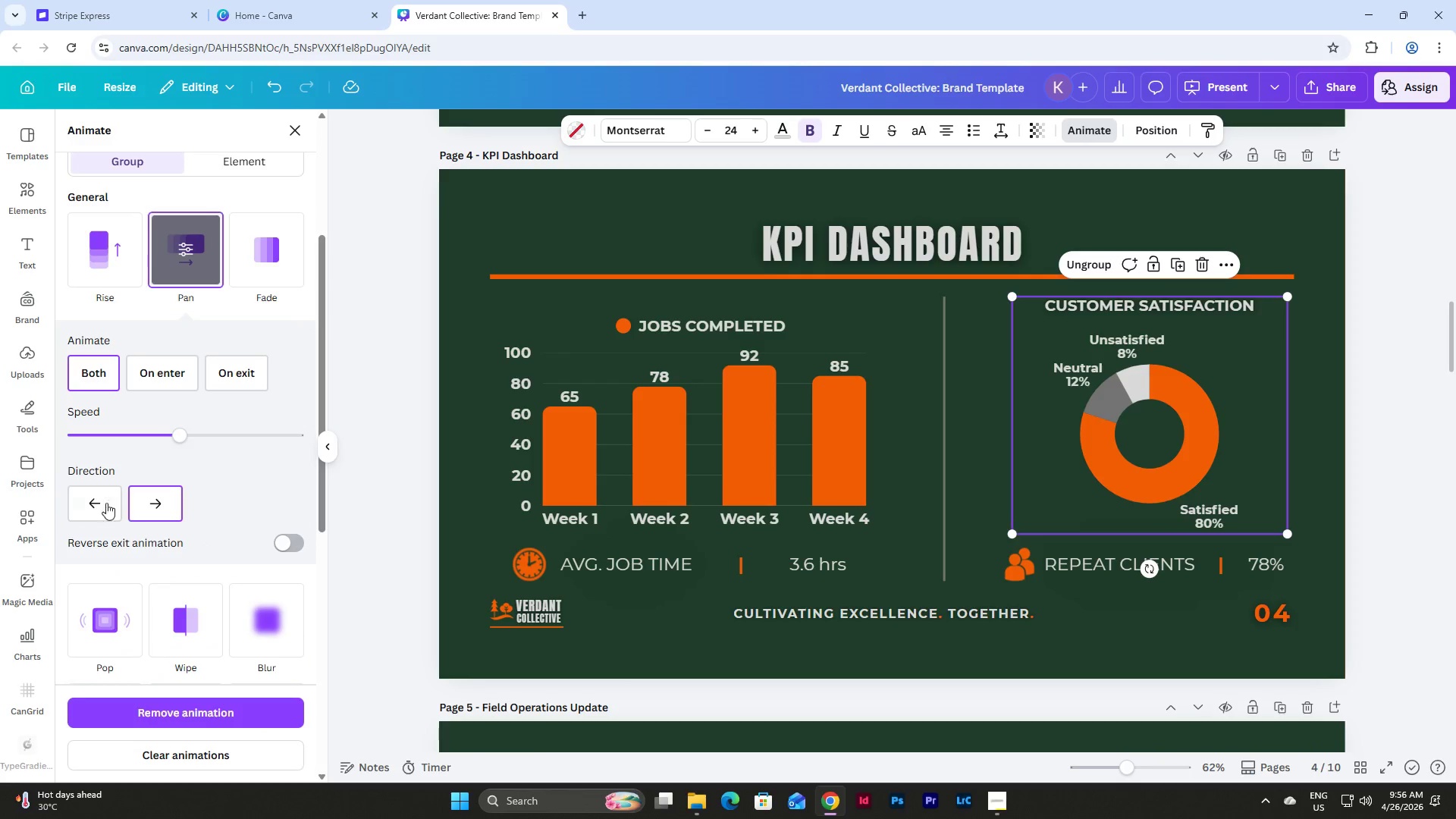 
left_click([91, 499])
 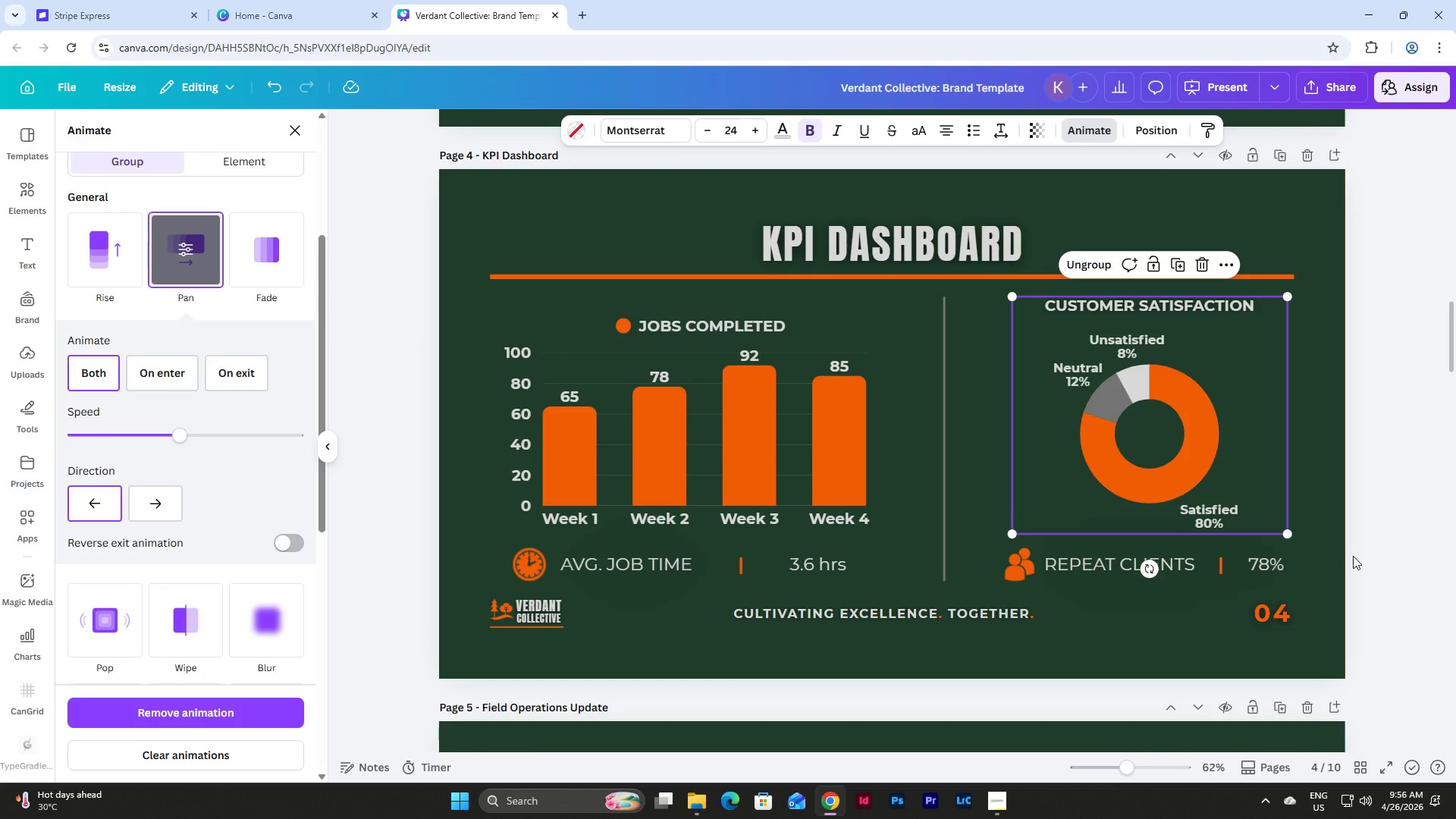 
left_click([1269, 563])
 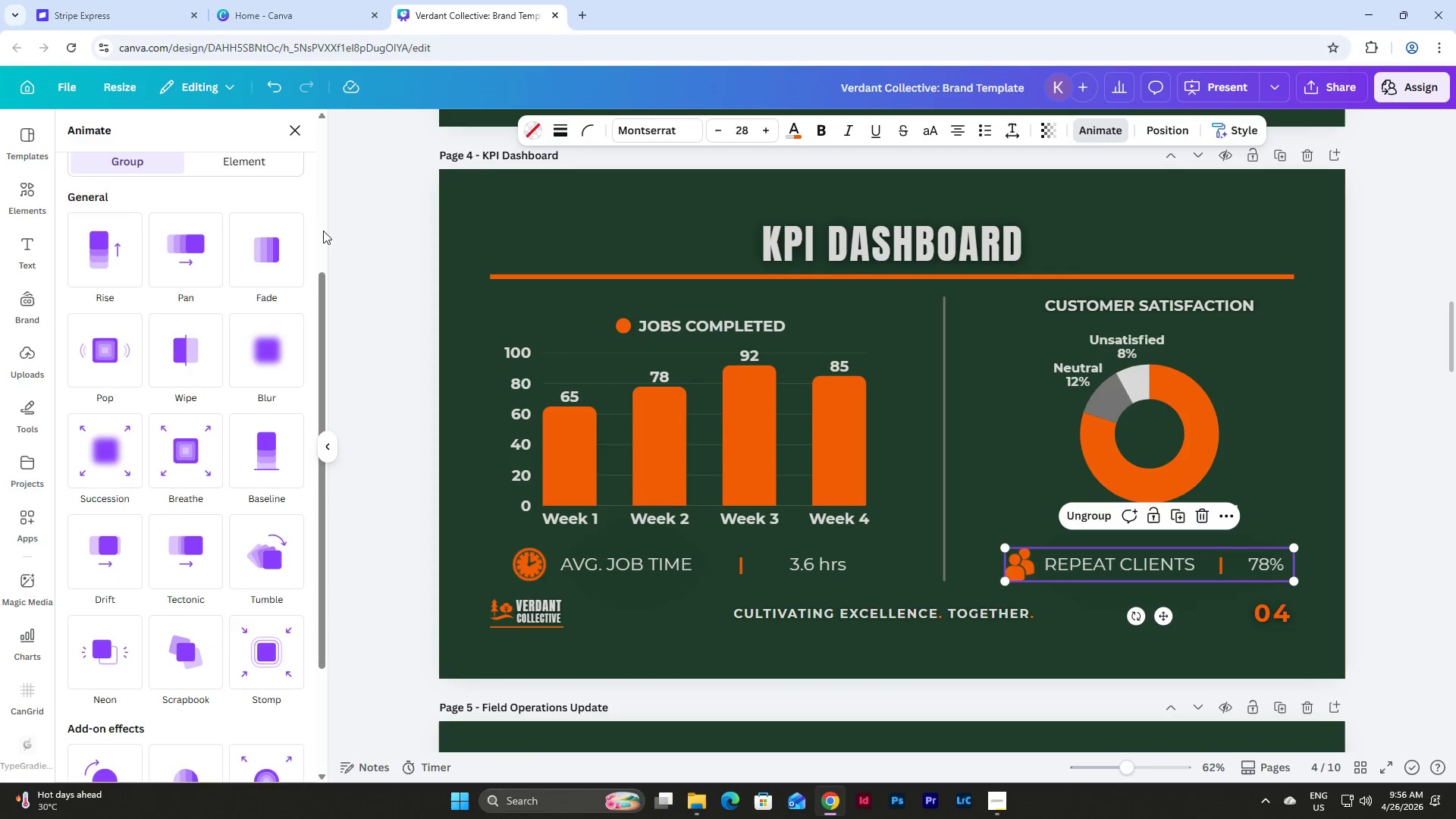 
scroll: coordinate [321, 233], scroll_direction: up, amount: 4.0
 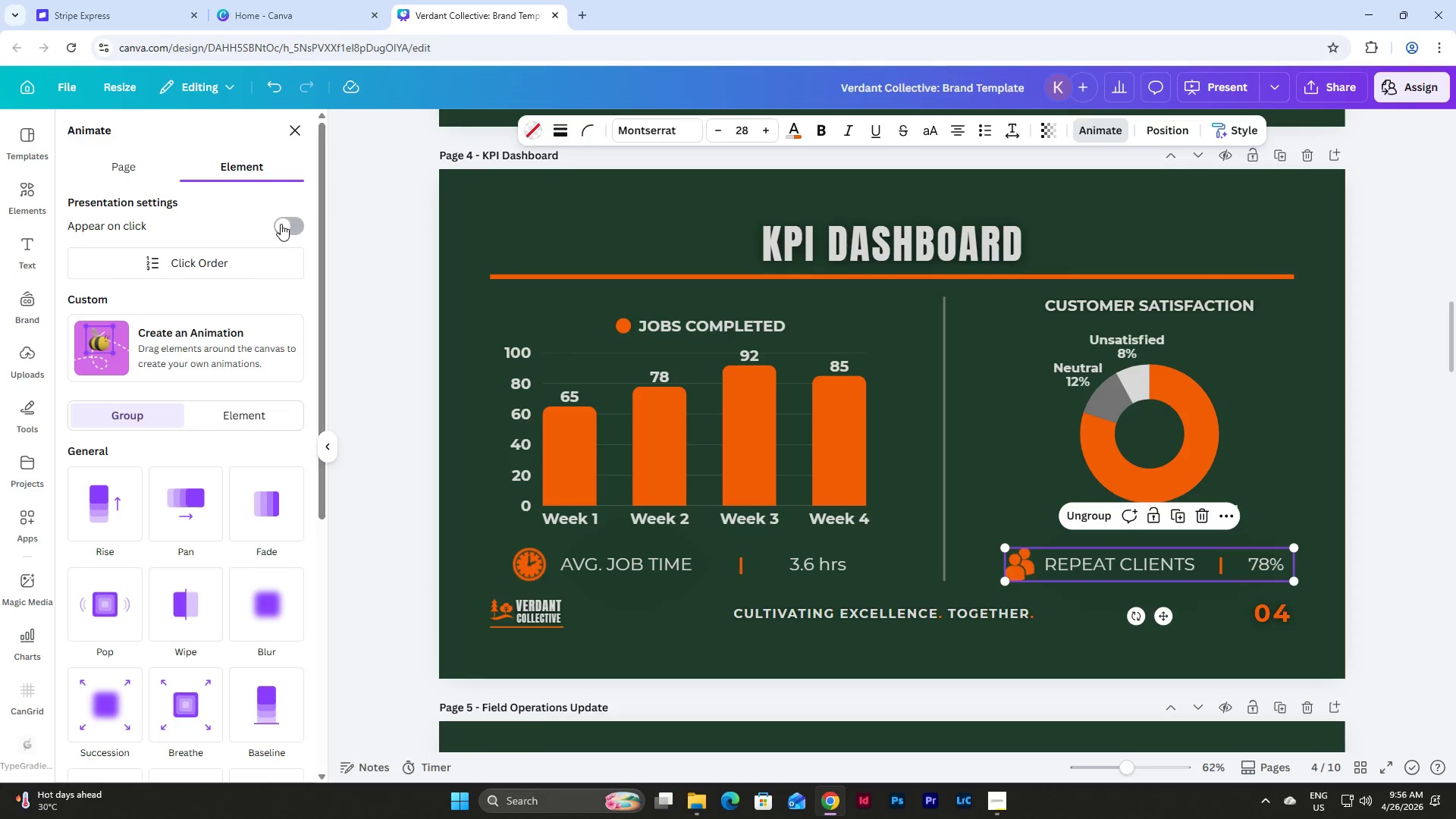 
left_click([281, 224])
 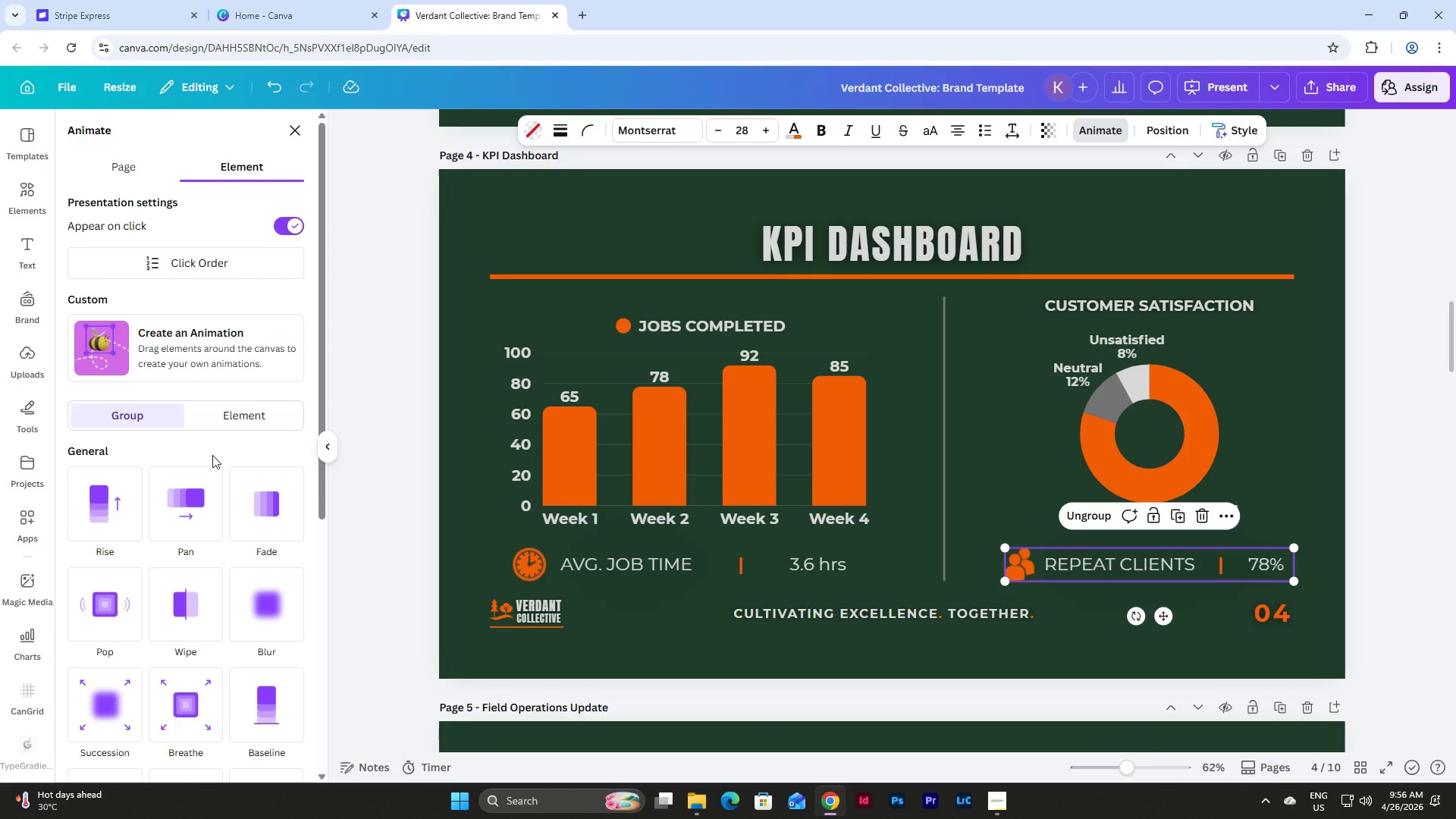 
left_click([195, 506])
 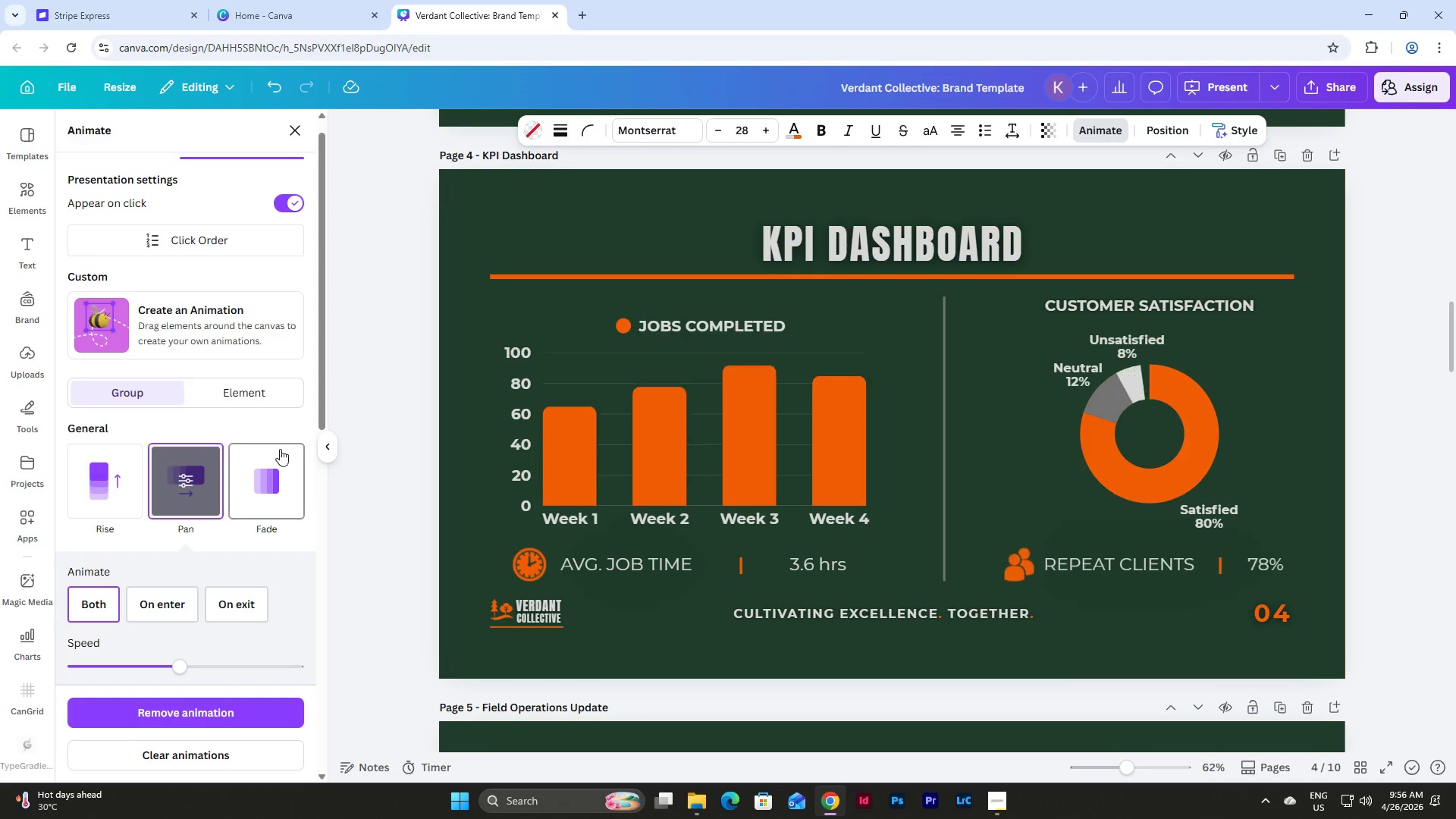 
scroll: coordinate [280, 449], scroll_direction: down, amount: 2.0
 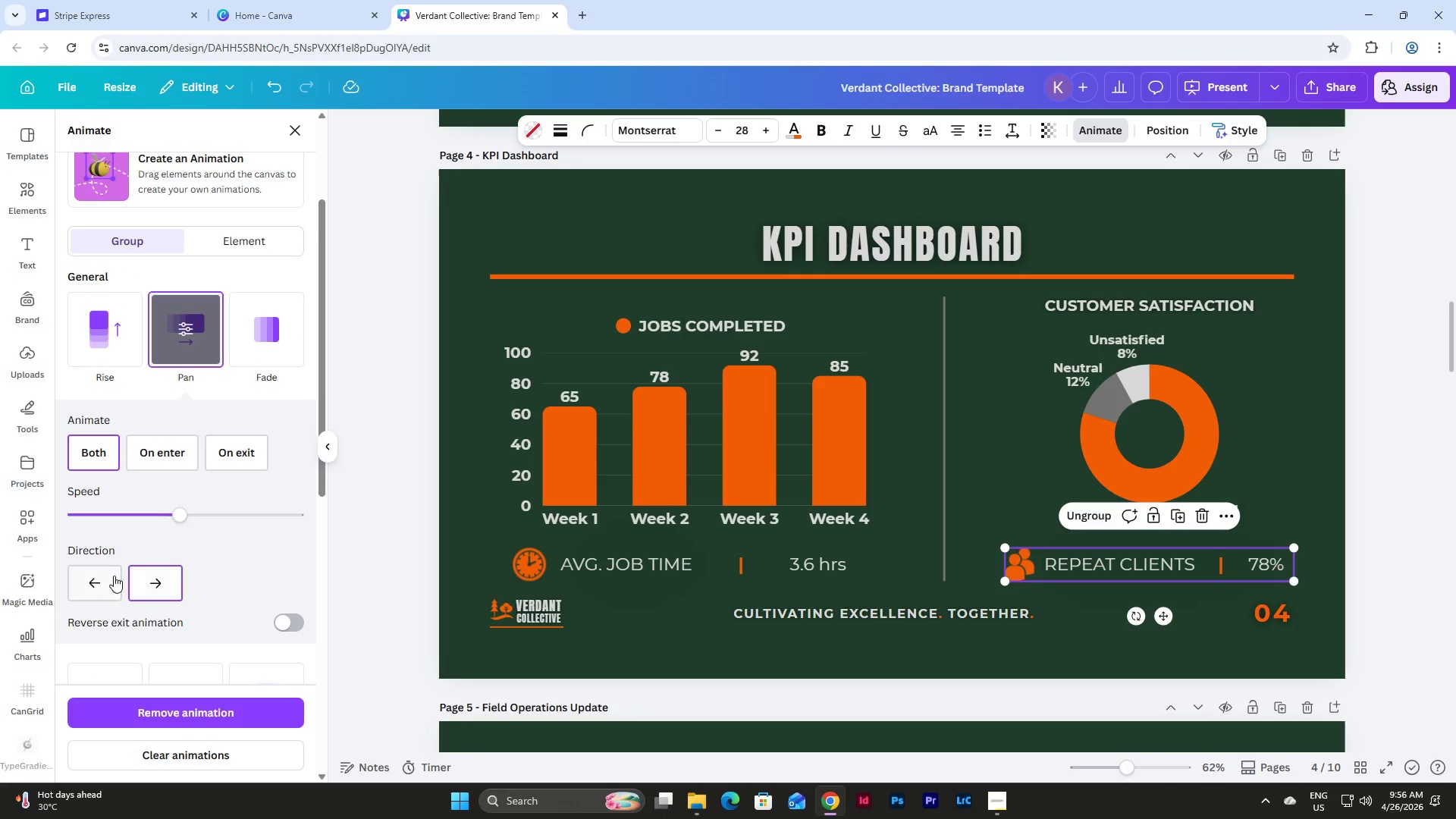 
left_click([112, 577])
 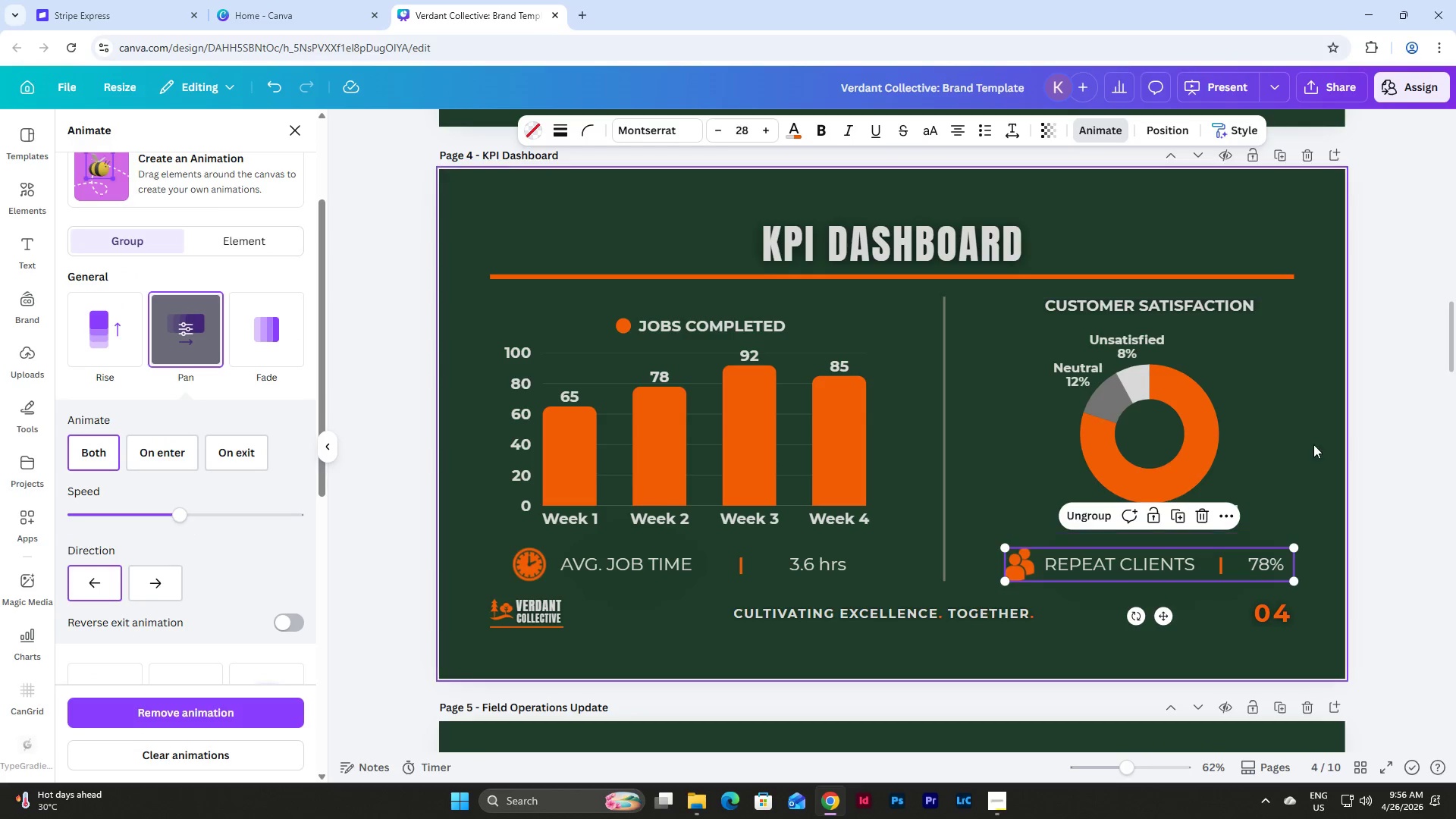 
scroll: coordinate [1336, 443], scroll_direction: down, amount: 8.0
 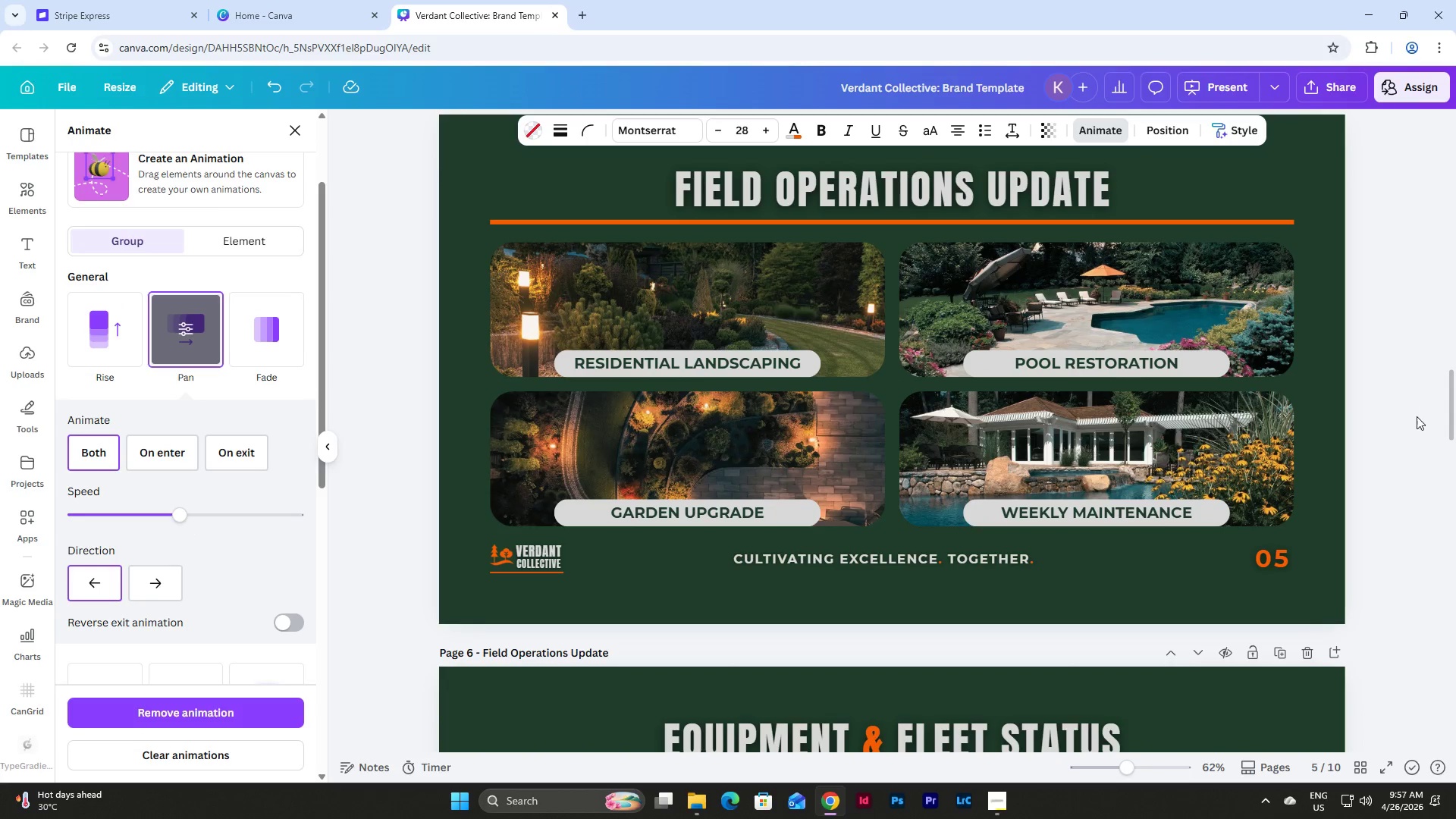 
scroll: coordinate [1417, 424], scroll_direction: up, amount: 1.0
 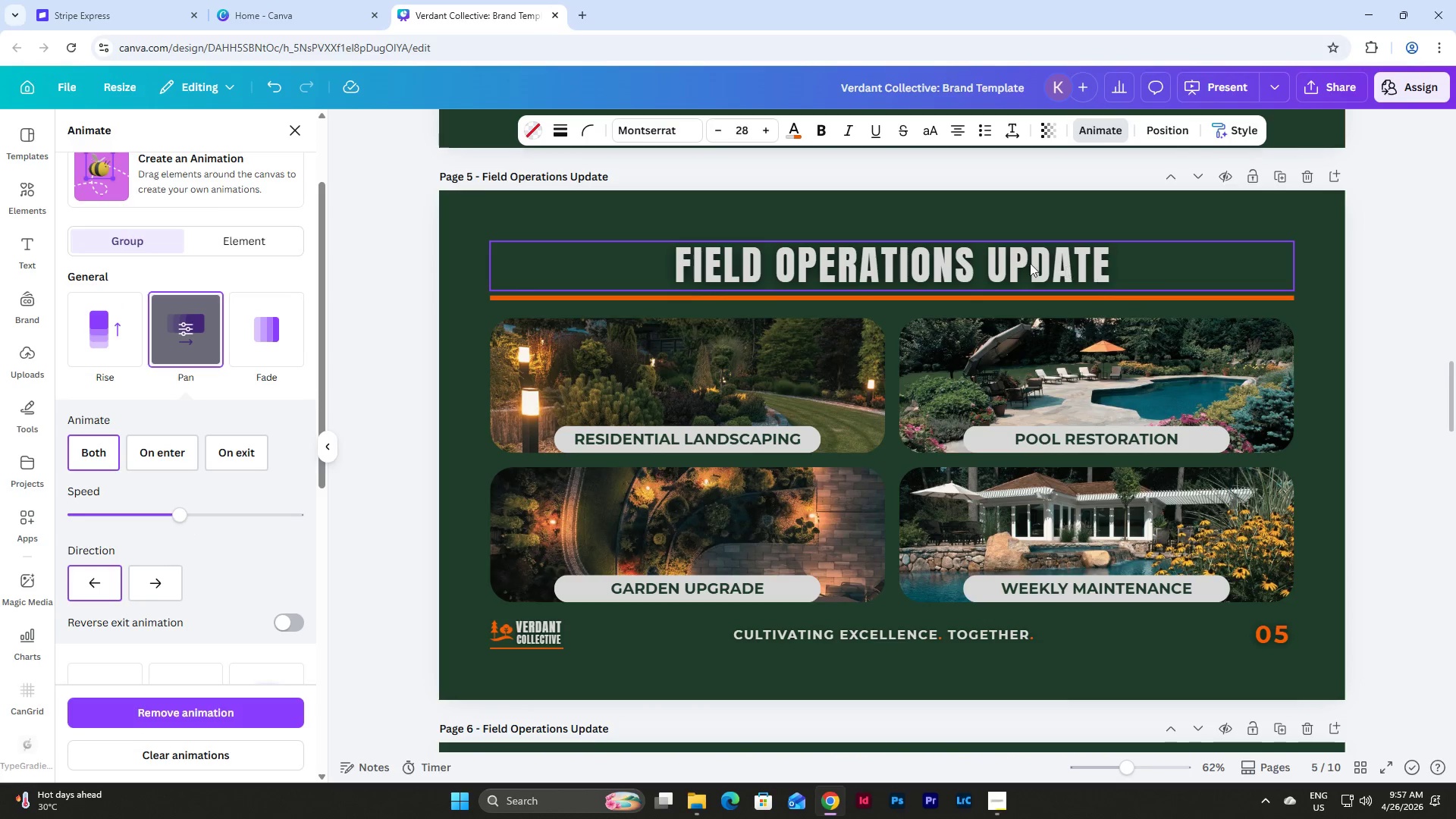 
left_click([1003, 263])
 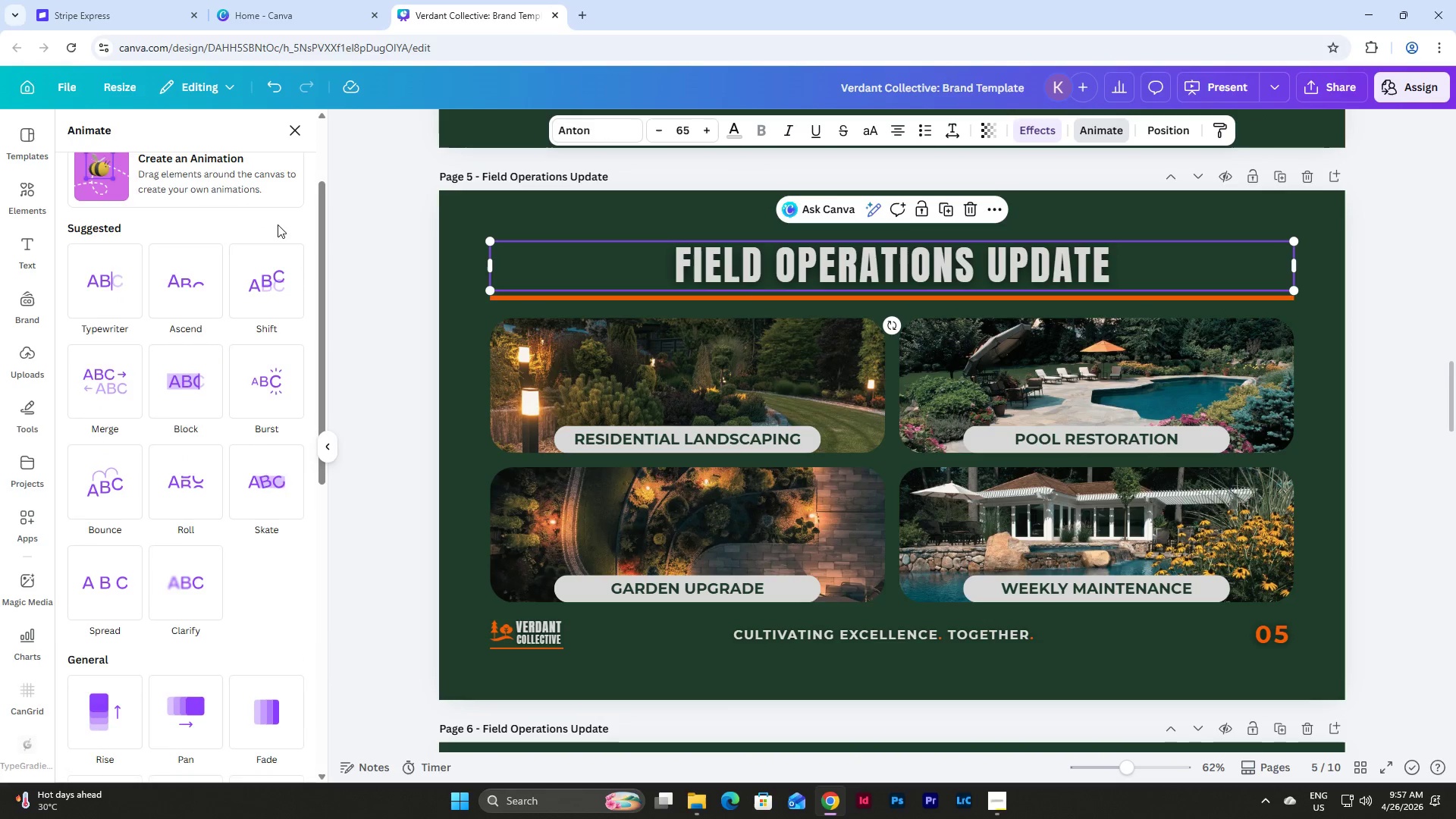 
scroll: coordinate [301, 239], scroll_direction: up, amount: 4.0
 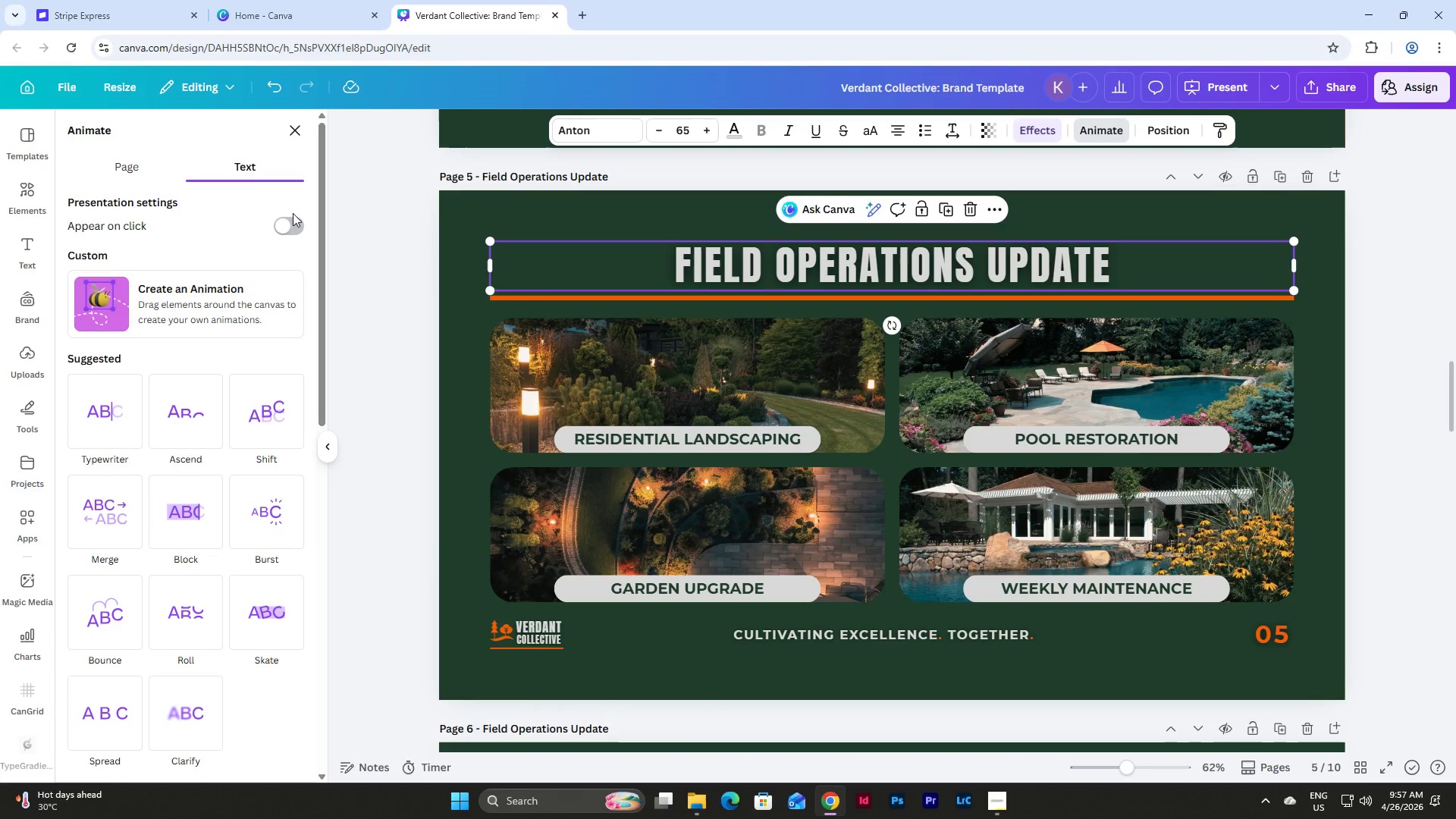 
double_click([293, 216])
 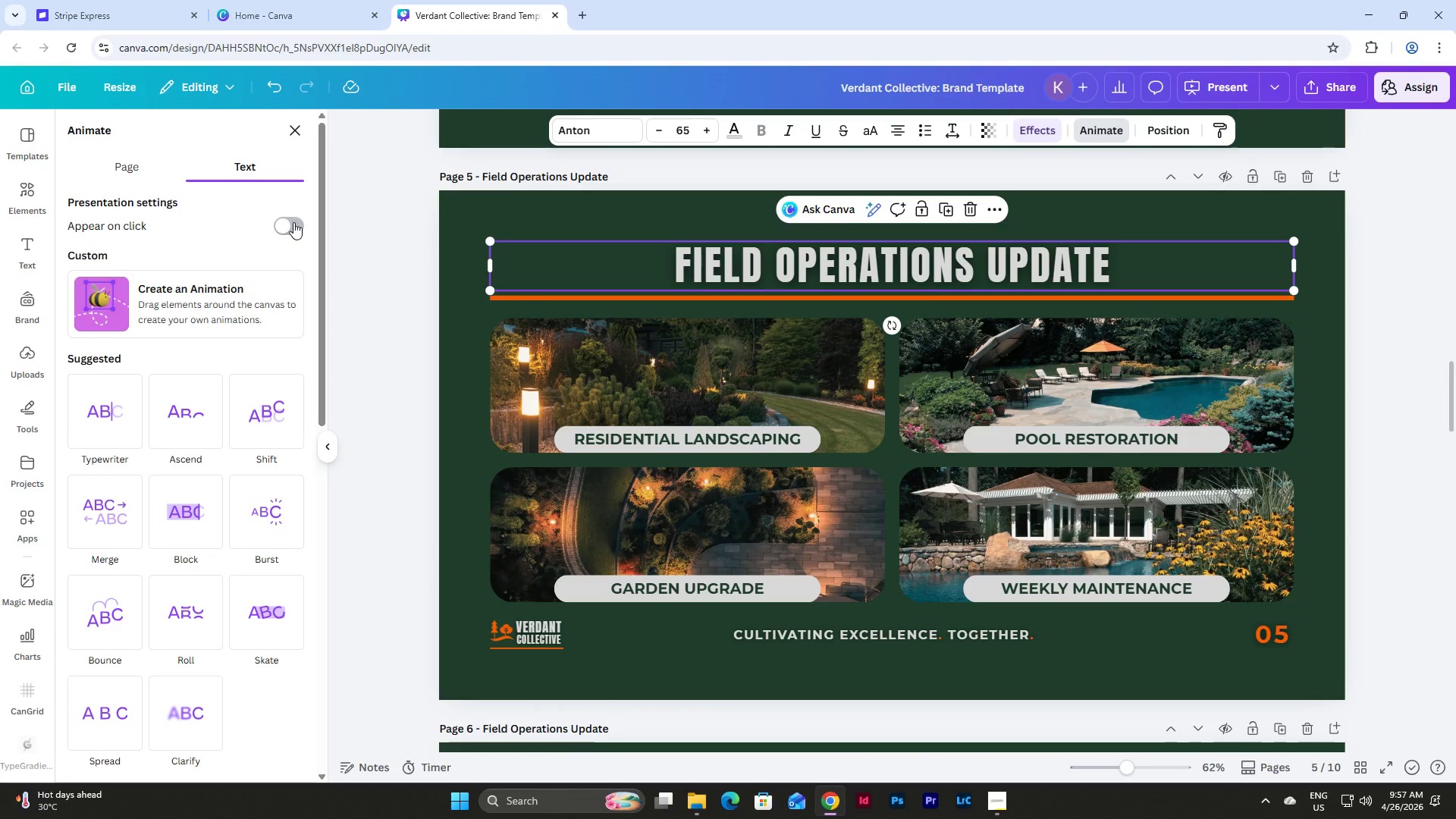 
triple_click([293, 222])
 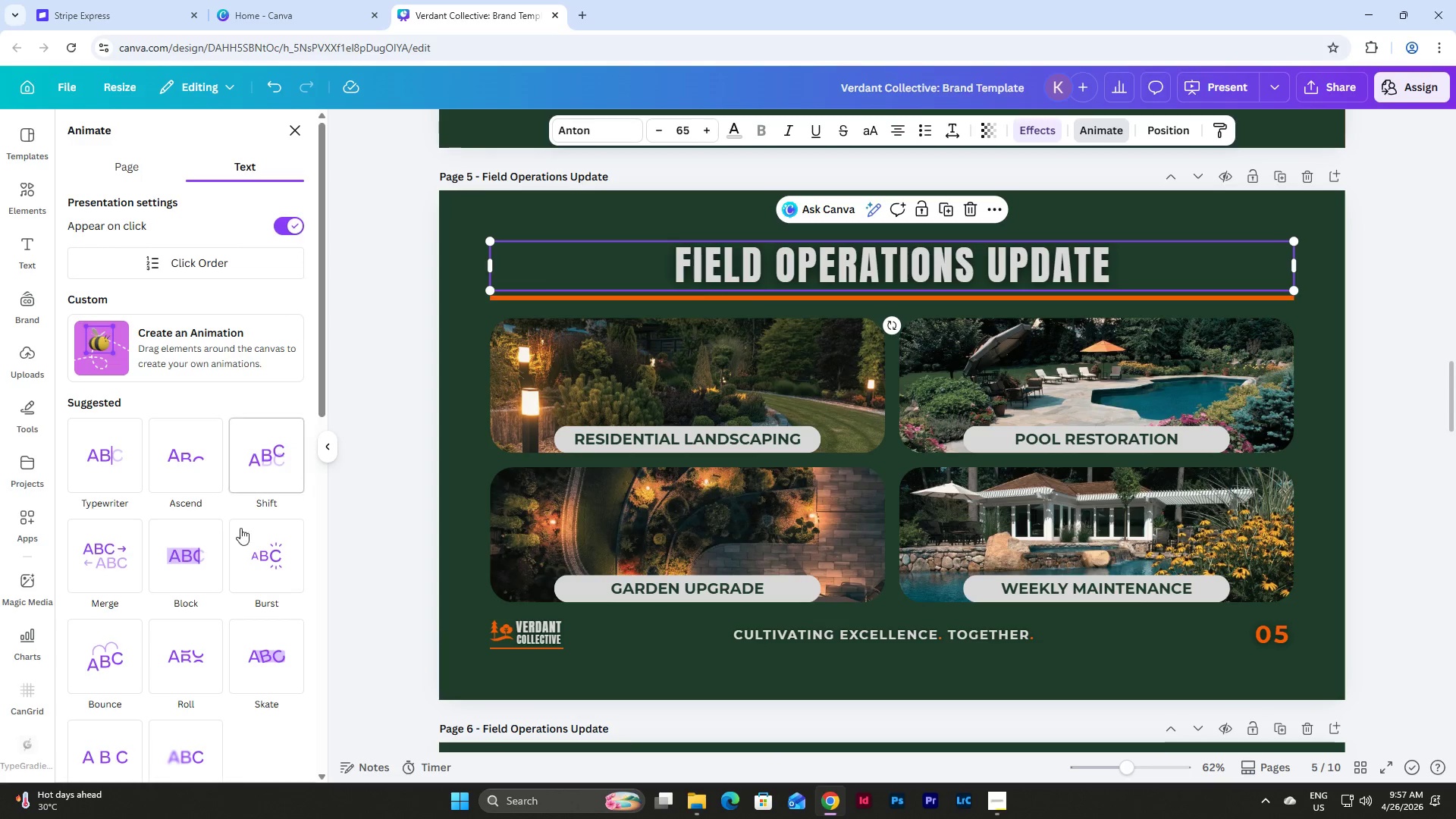 
left_click([202, 556])
 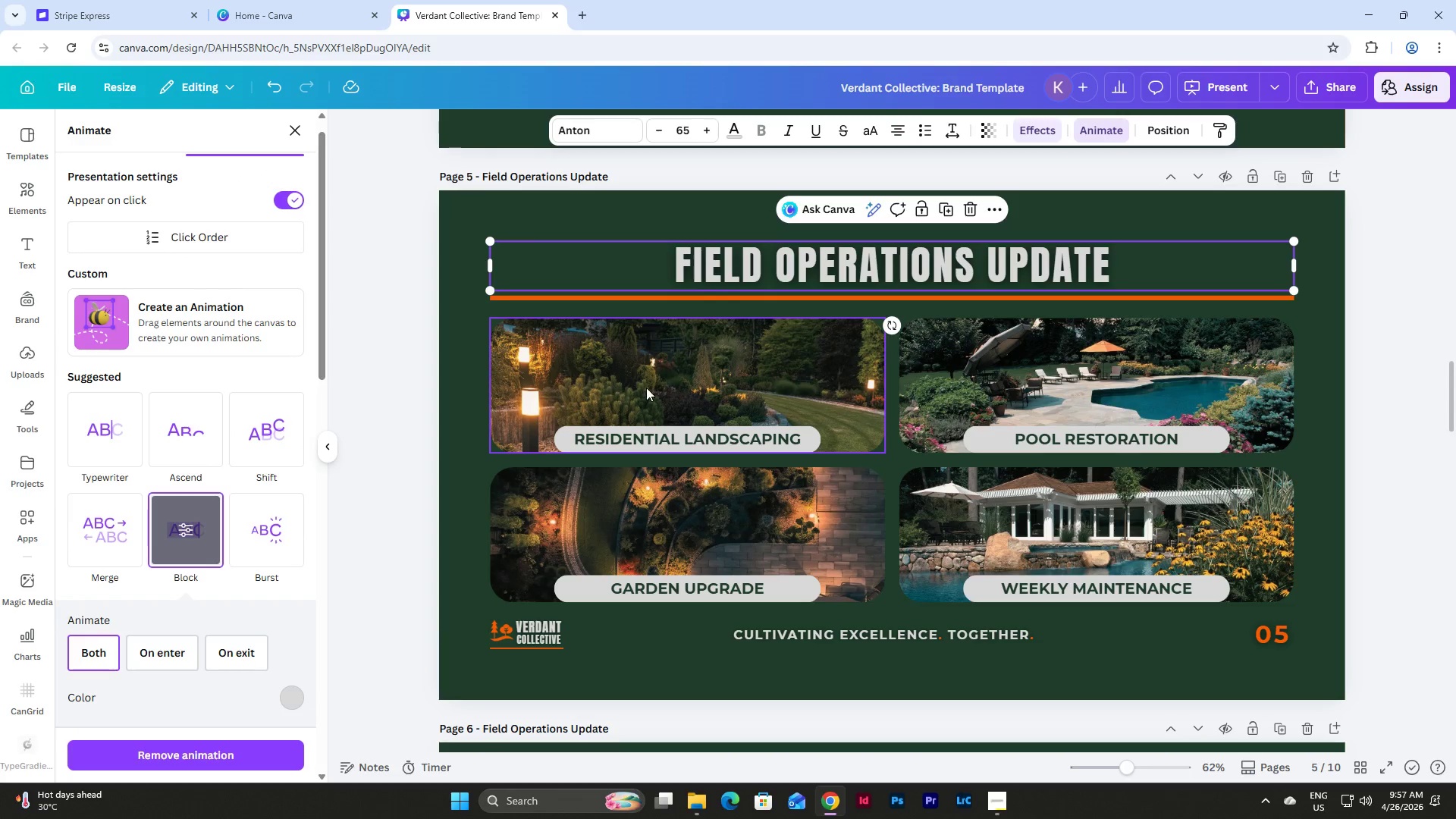 
left_click([648, 388])
 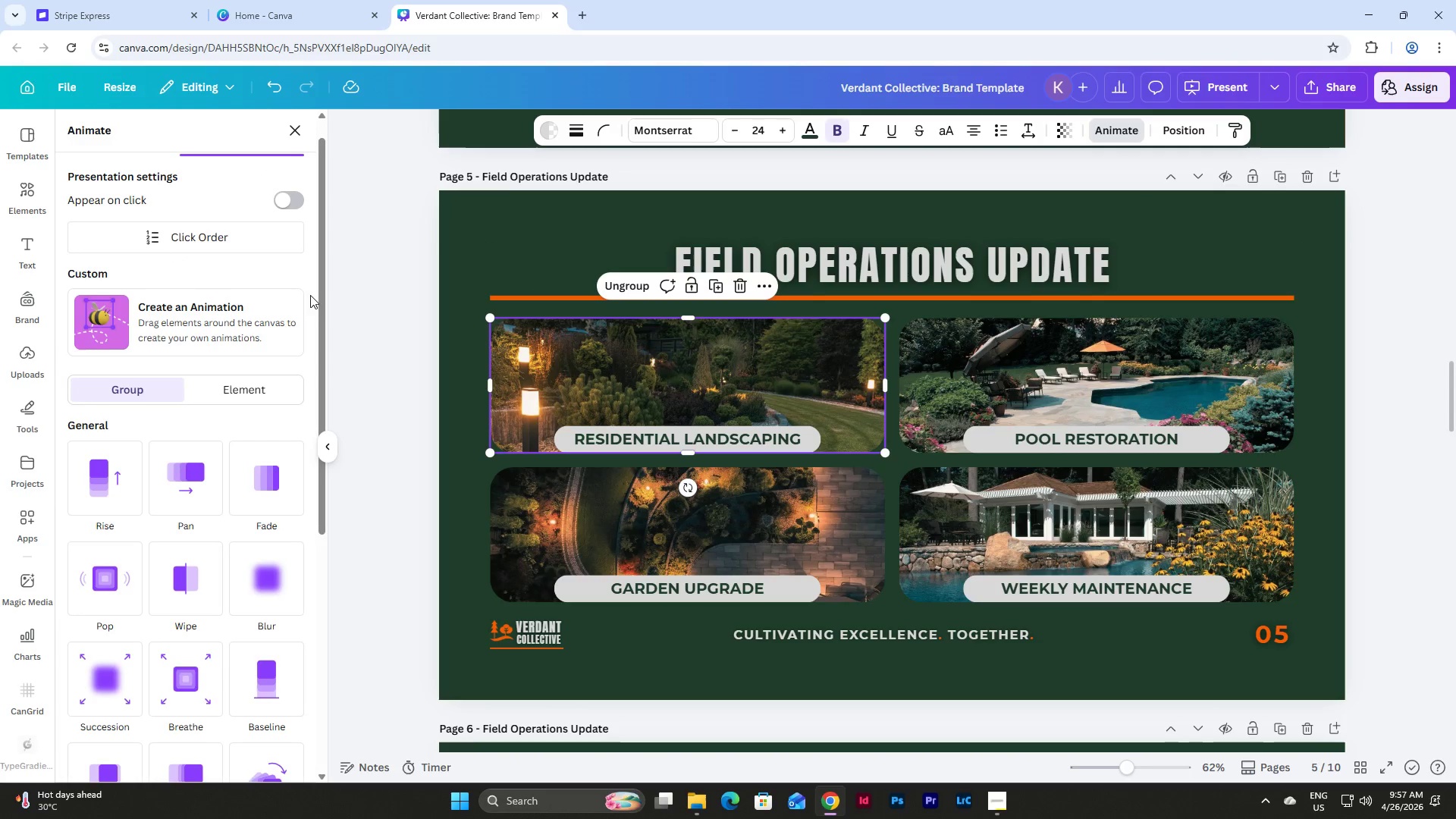 
left_click([569, 262])
 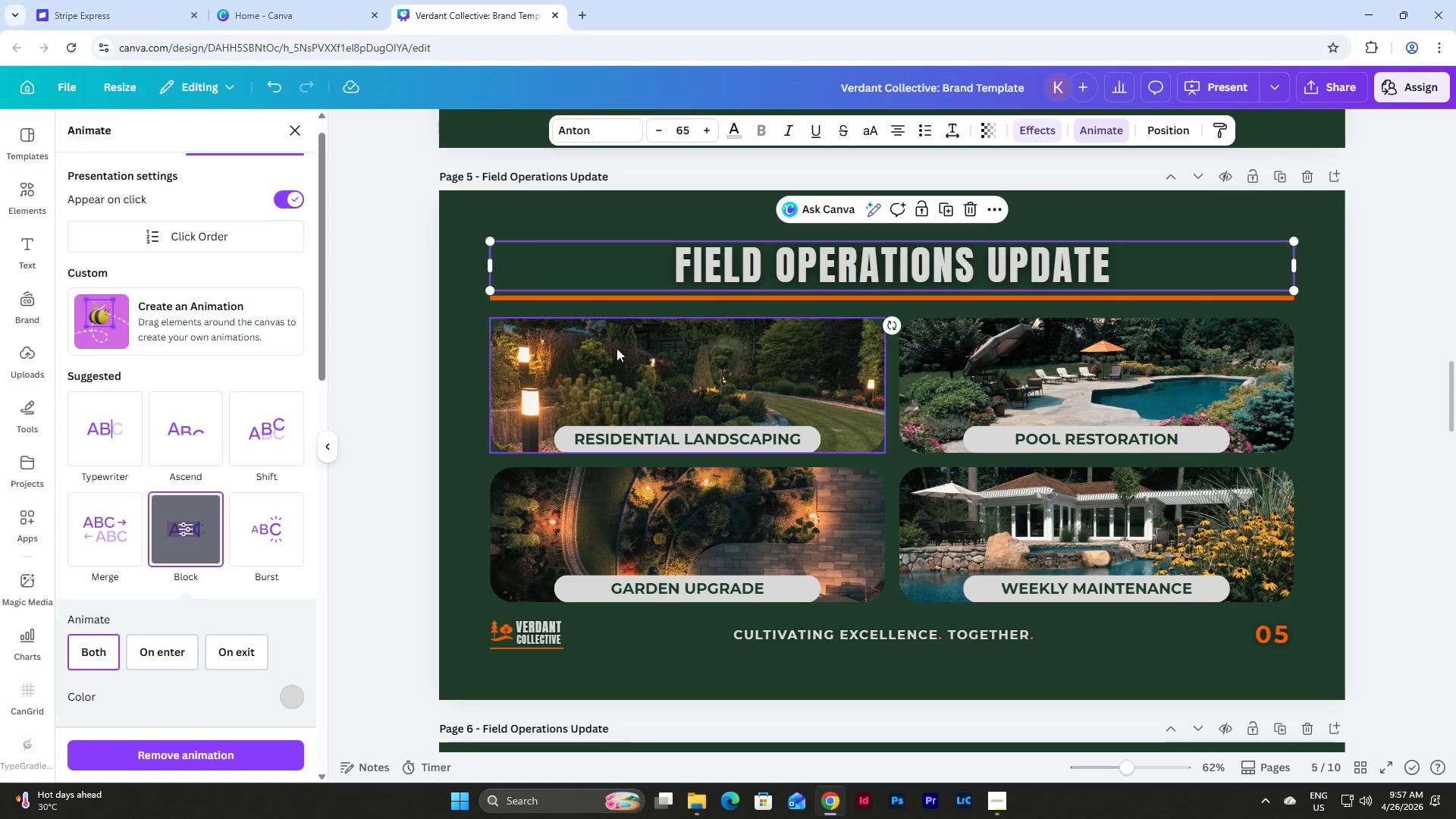 
left_click([617, 348])
 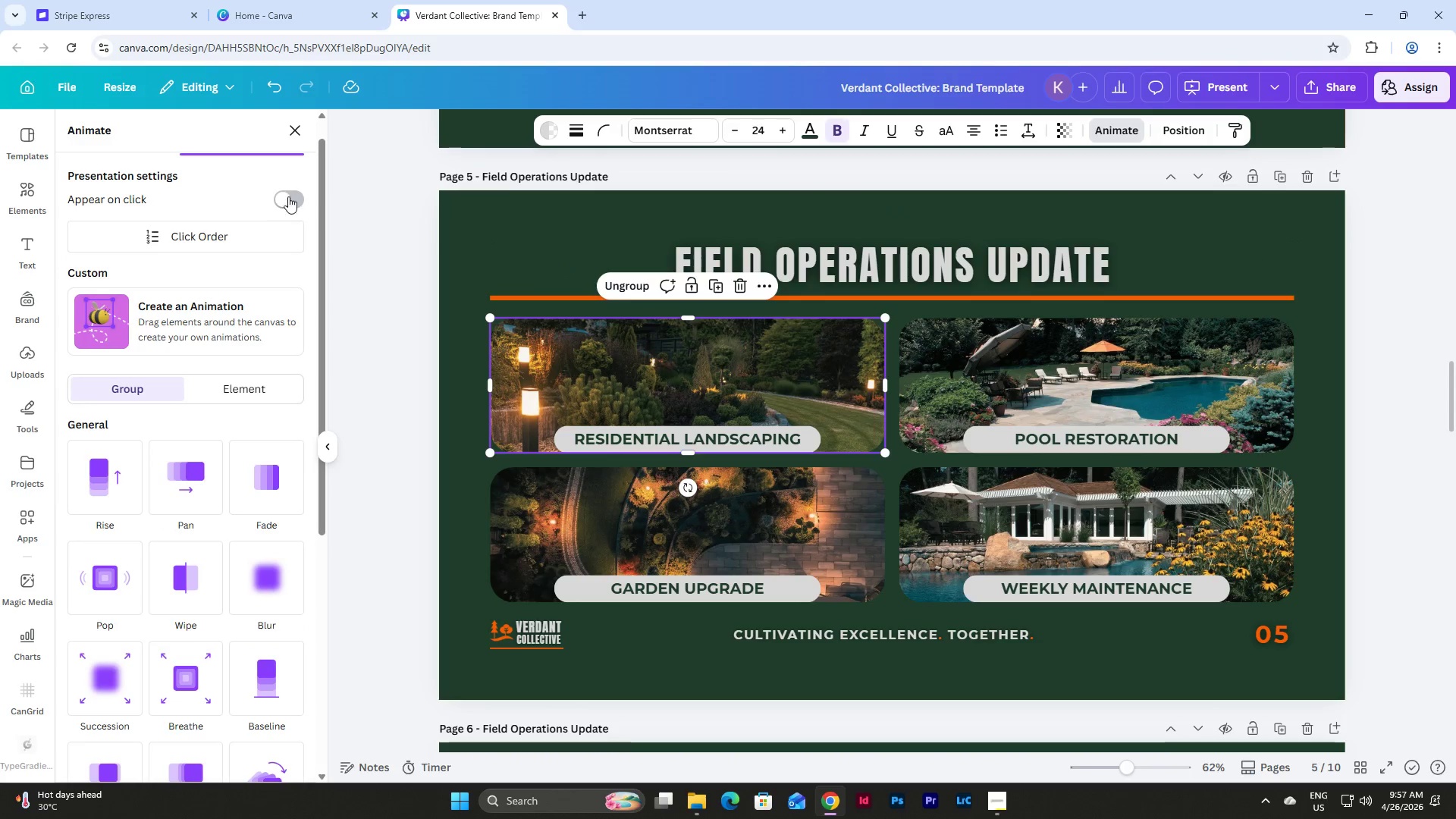 
left_click([287, 193])
 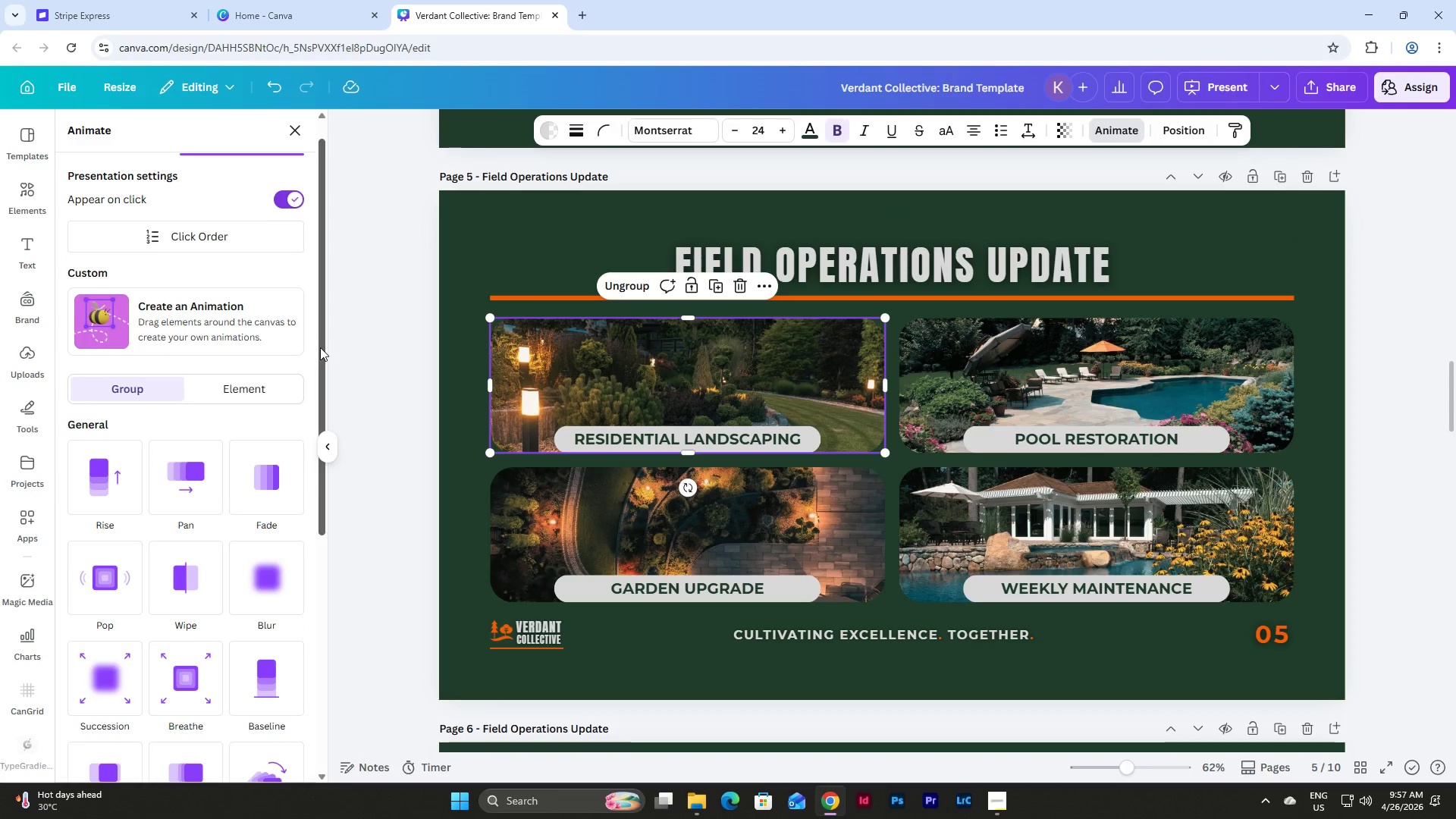 
left_click([194, 488])
 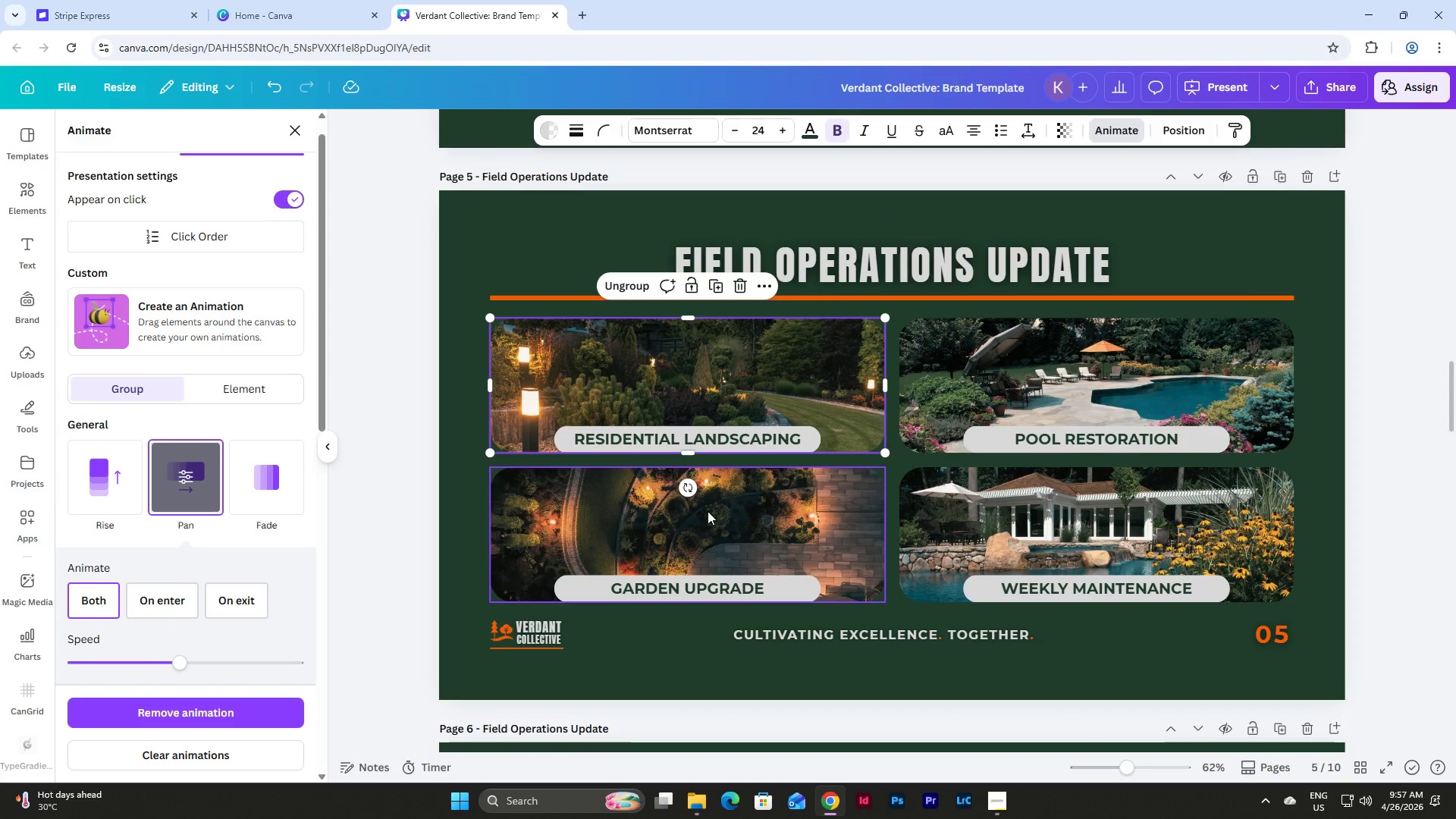 
left_click([708, 512])
 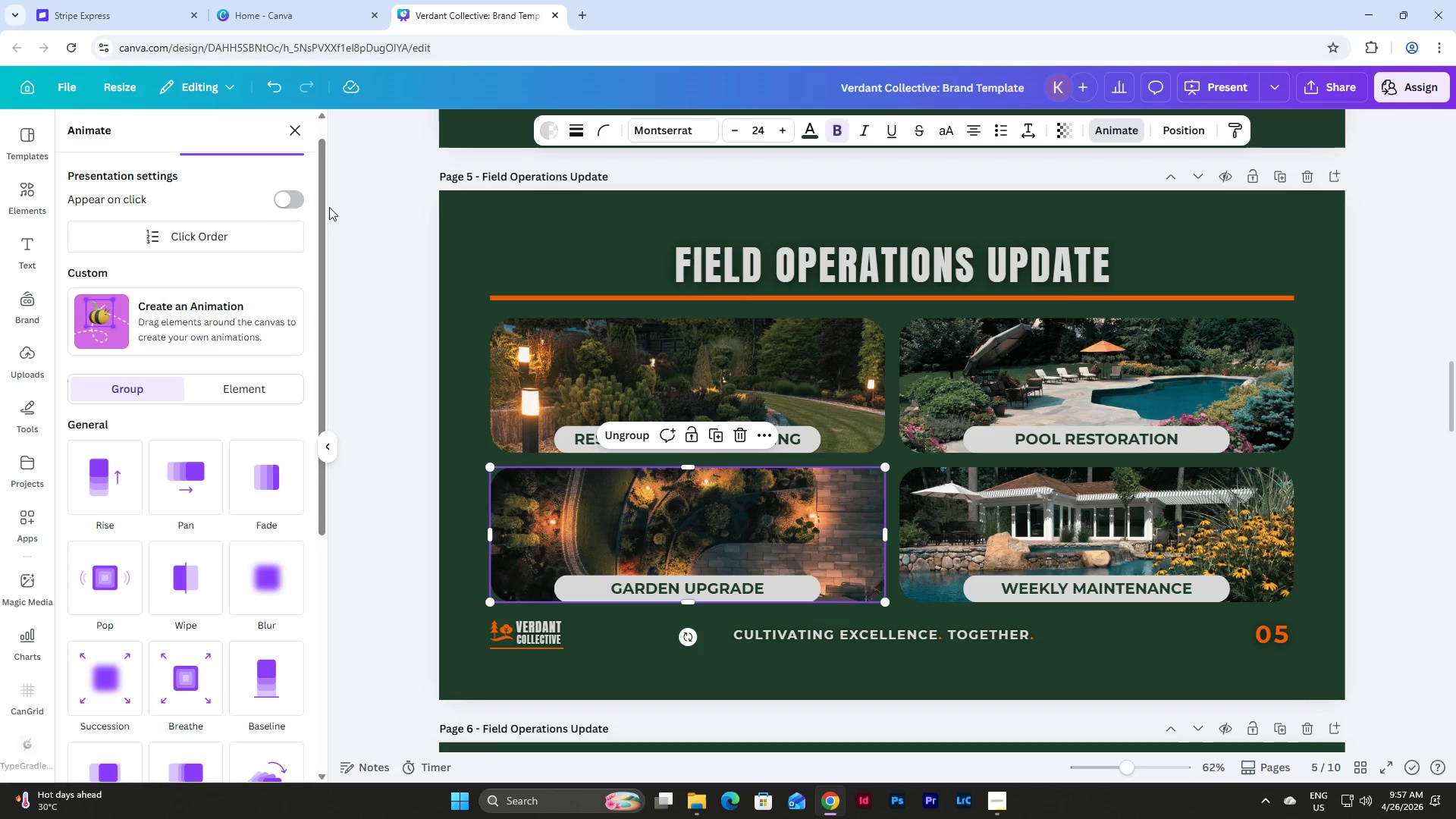 
left_click([287, 197])
 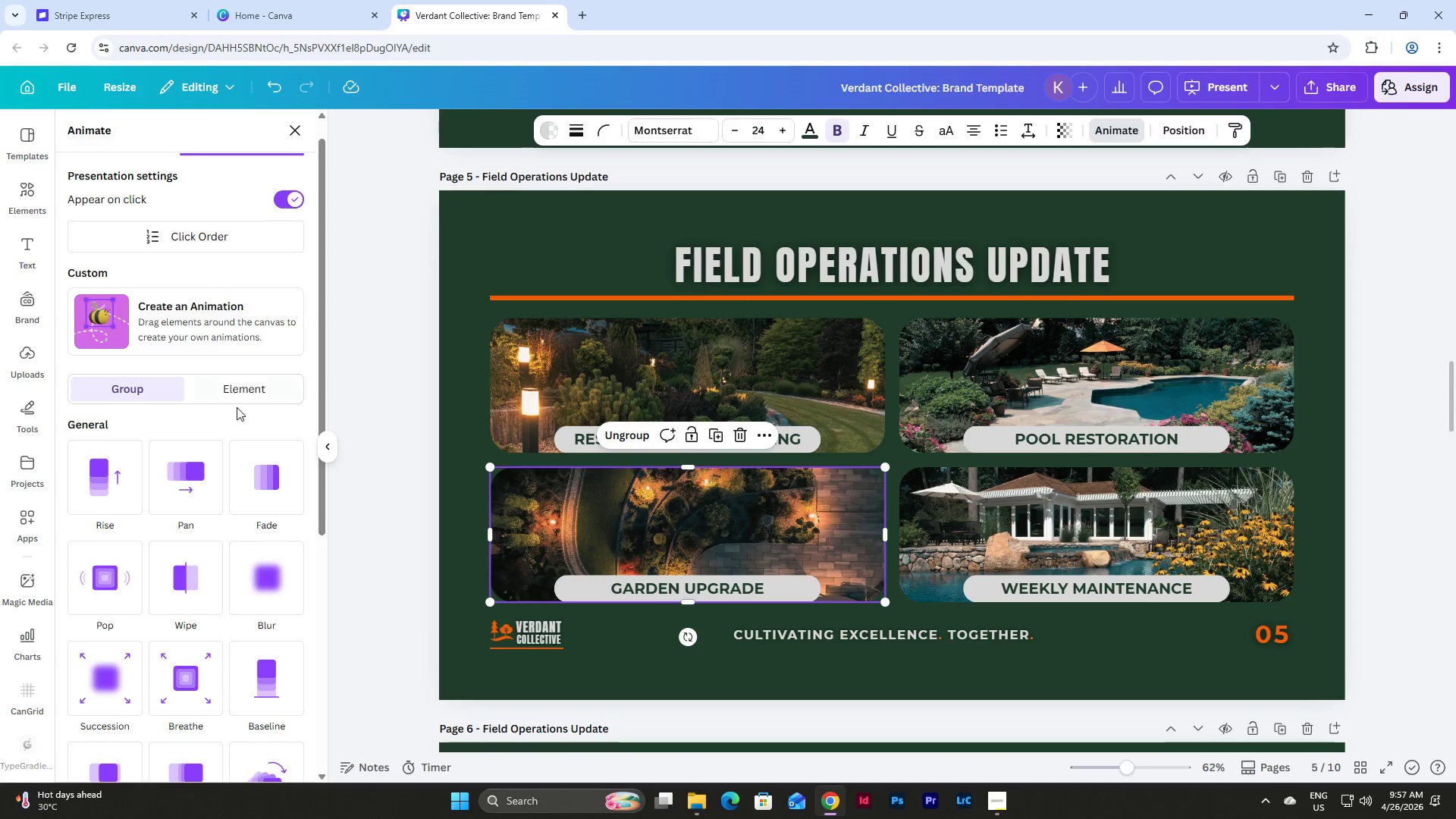 
left_click([183, 472])
 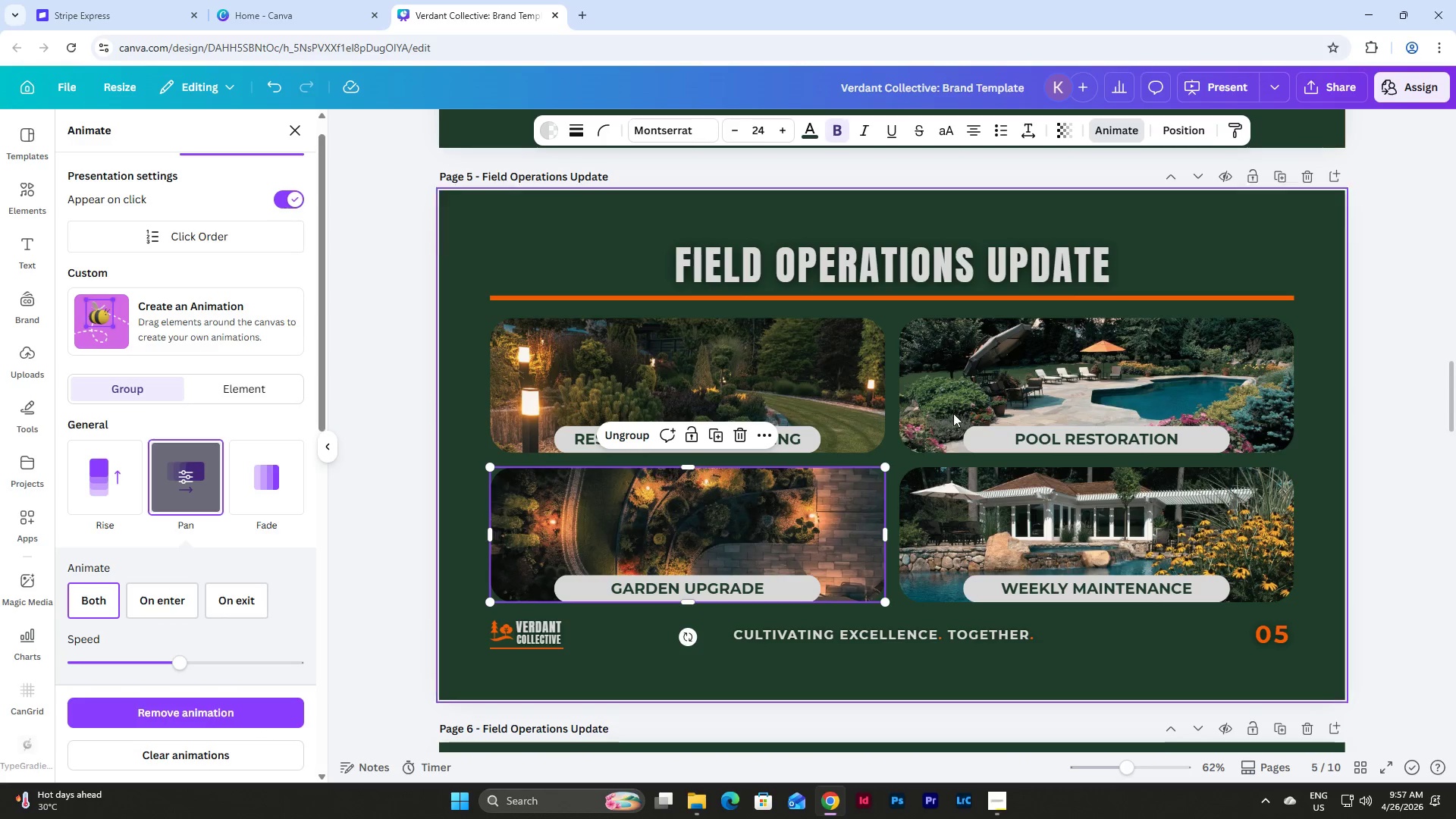 
left_click([1099, 413])
 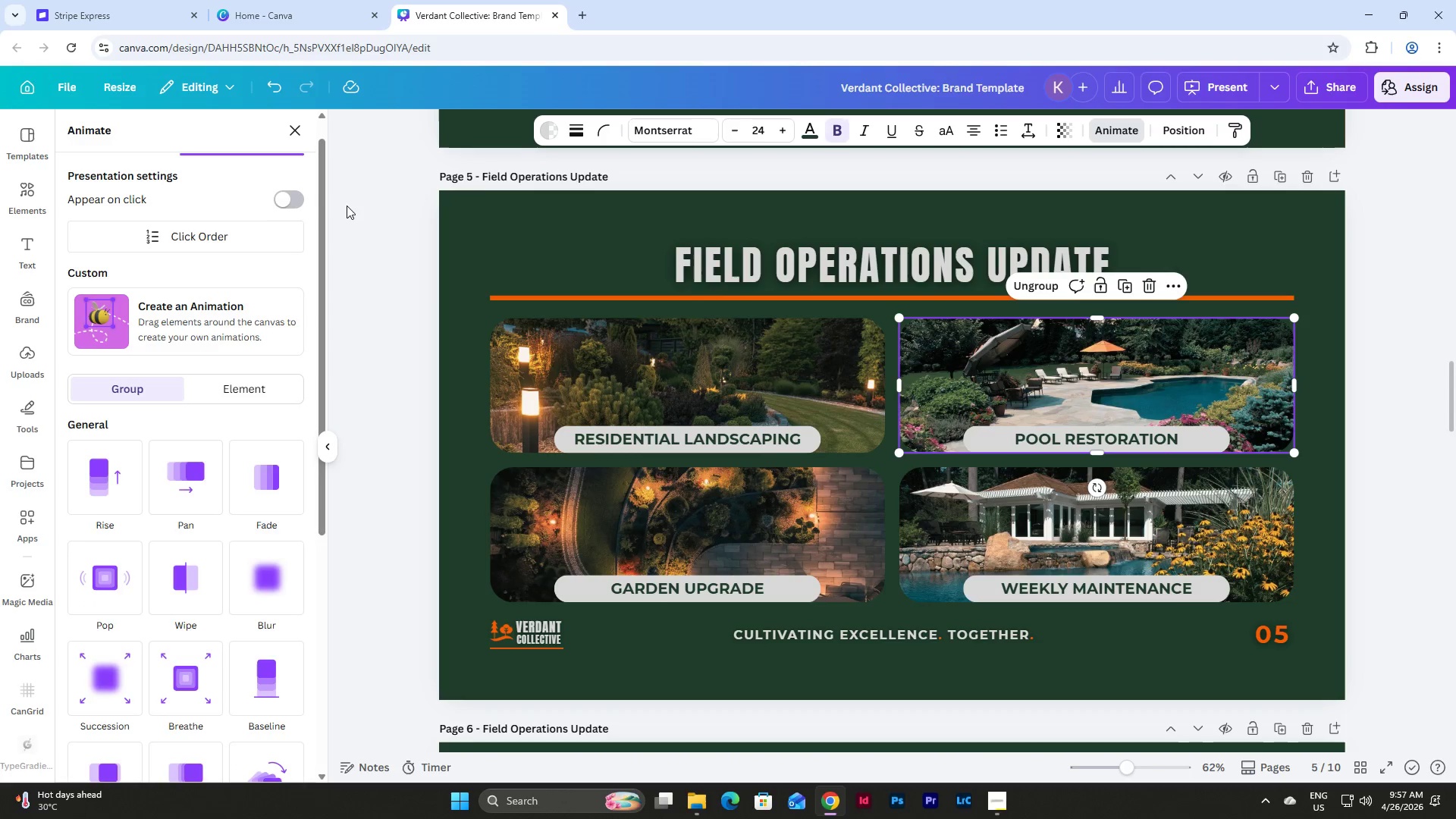 
left_click([300, 202])
 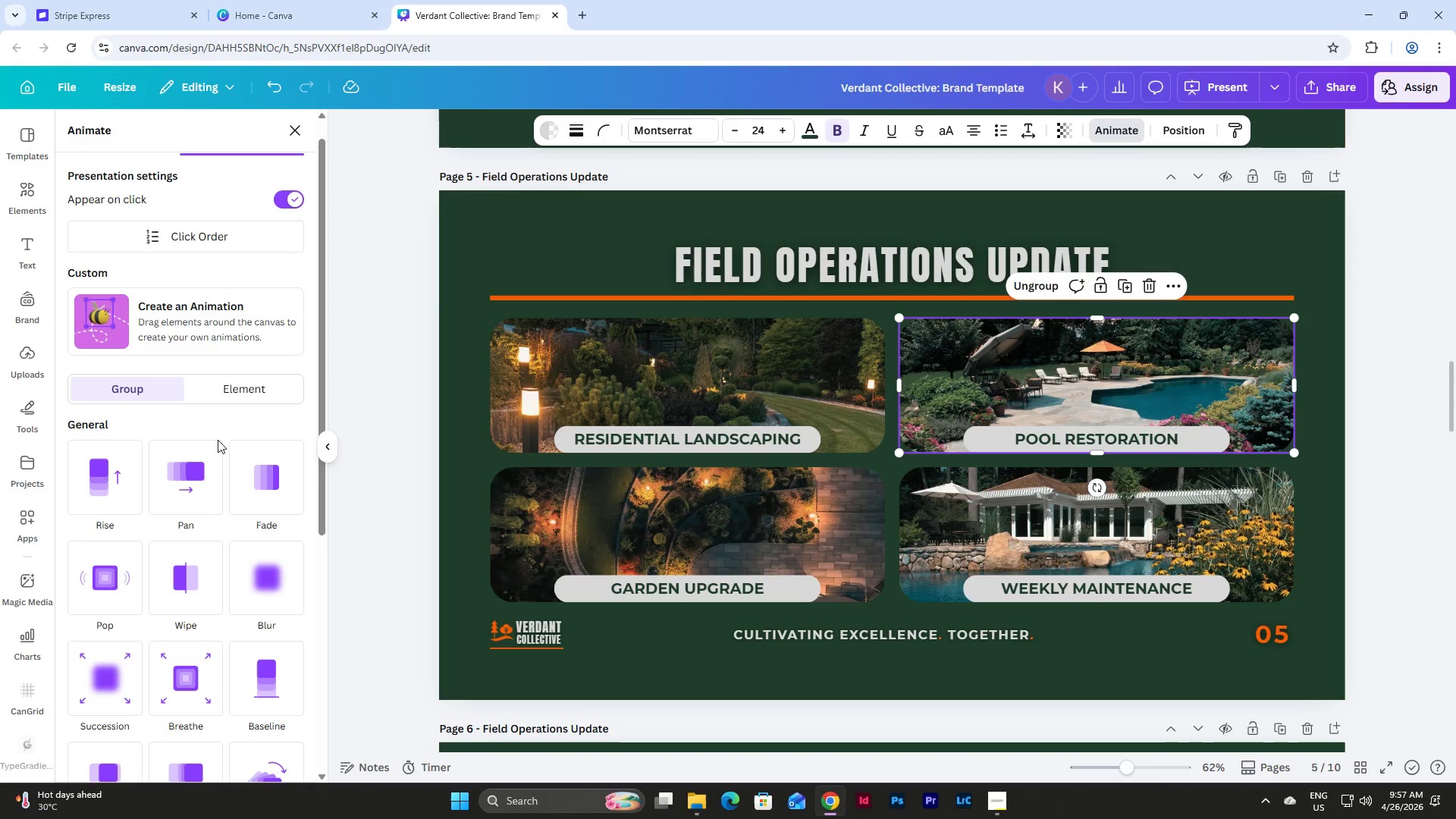 
left_click([197, 479])
 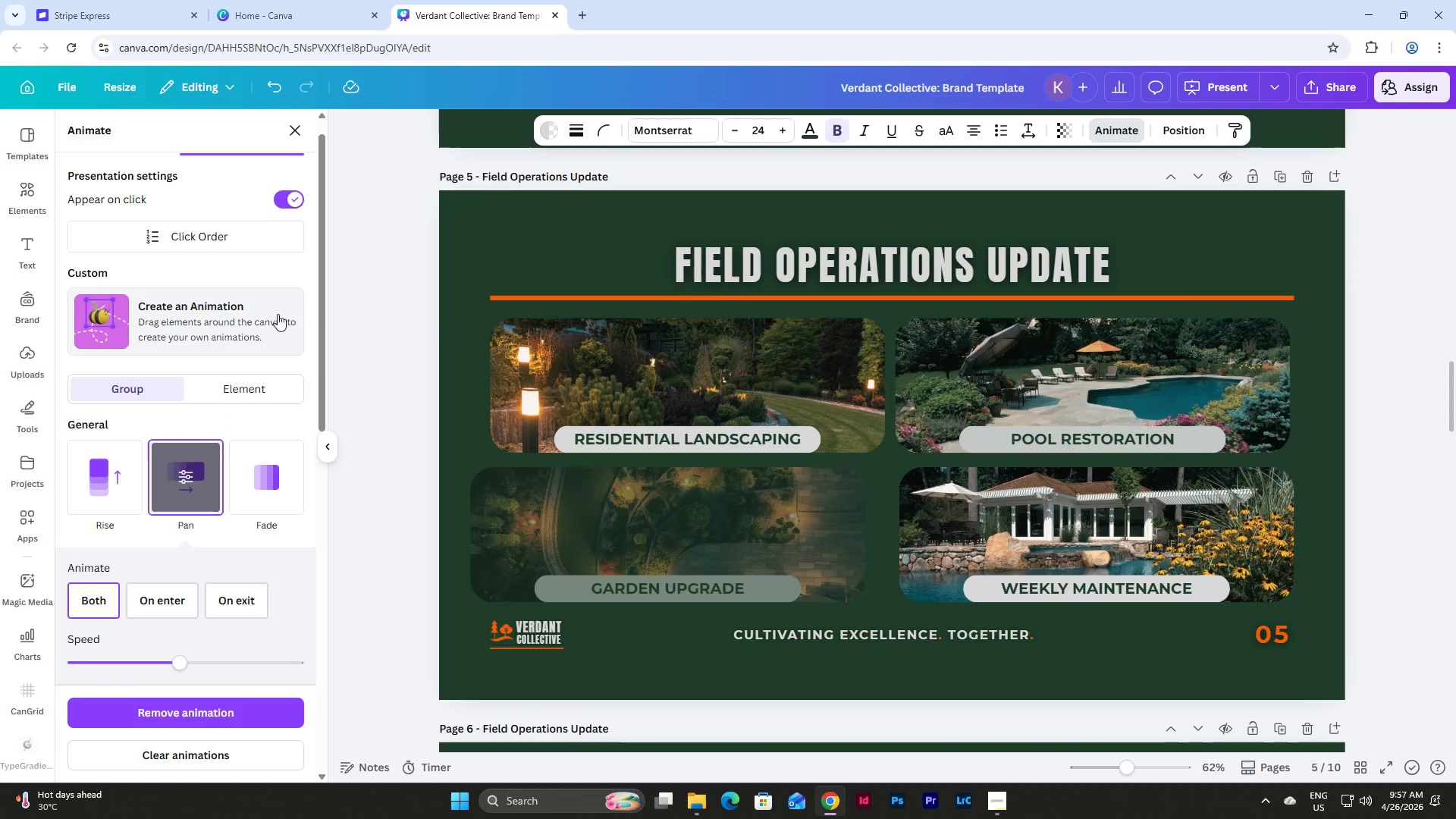 
scroll: coordinate [278, 314], scroll_direction: down, amount: 2.0
 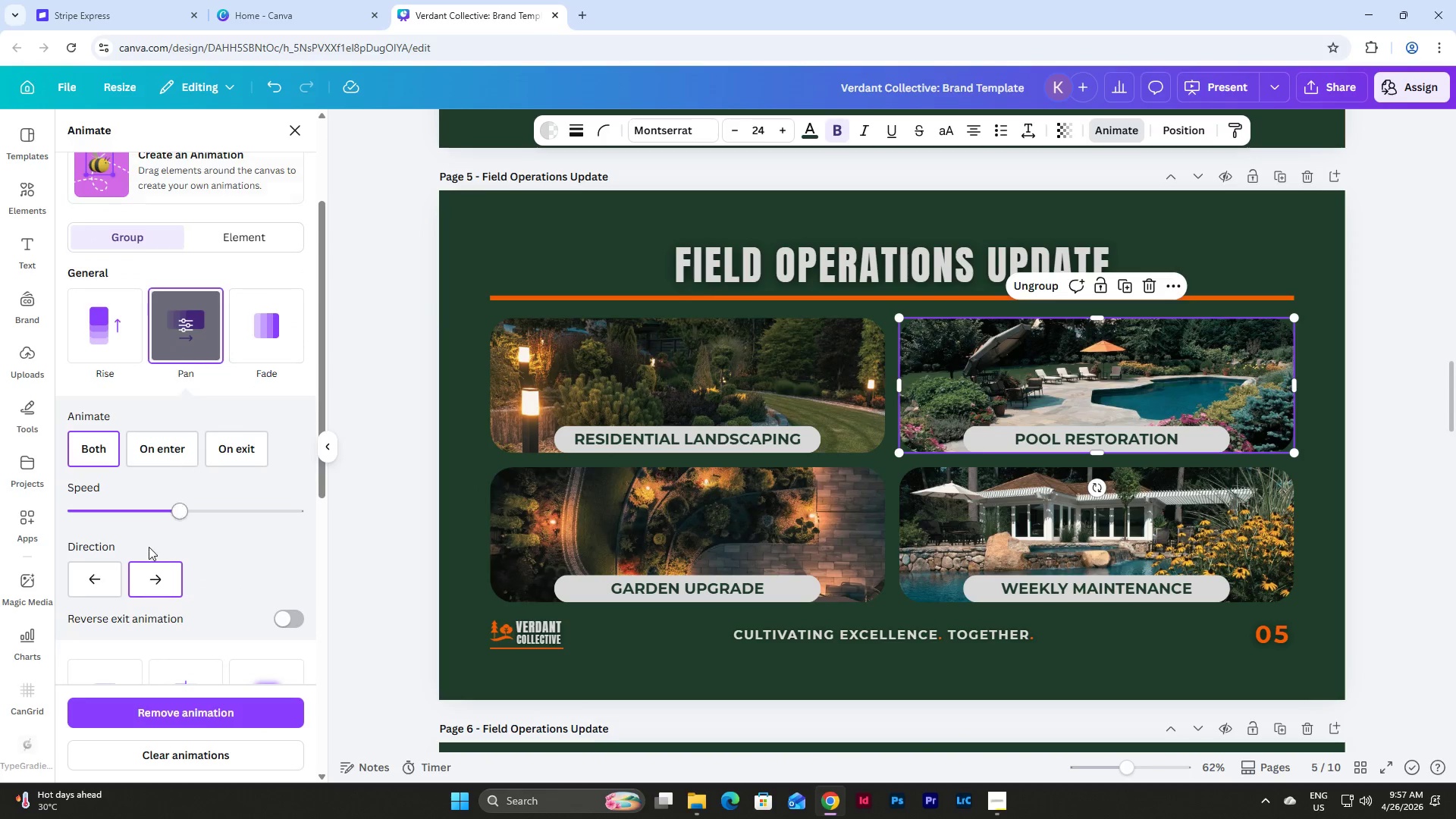 
left_click([115, 575])
 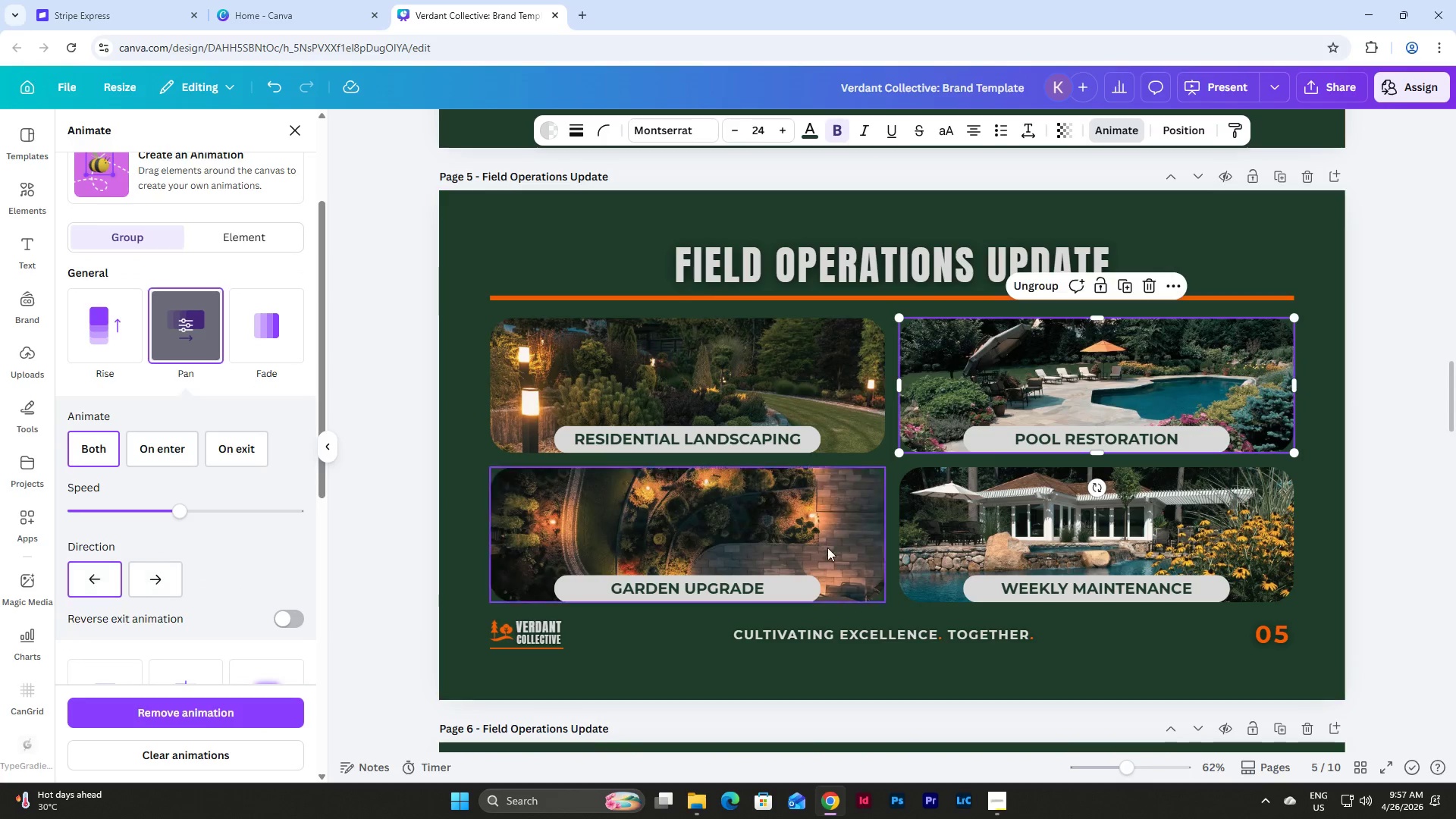 
left_click([1033, 532])
 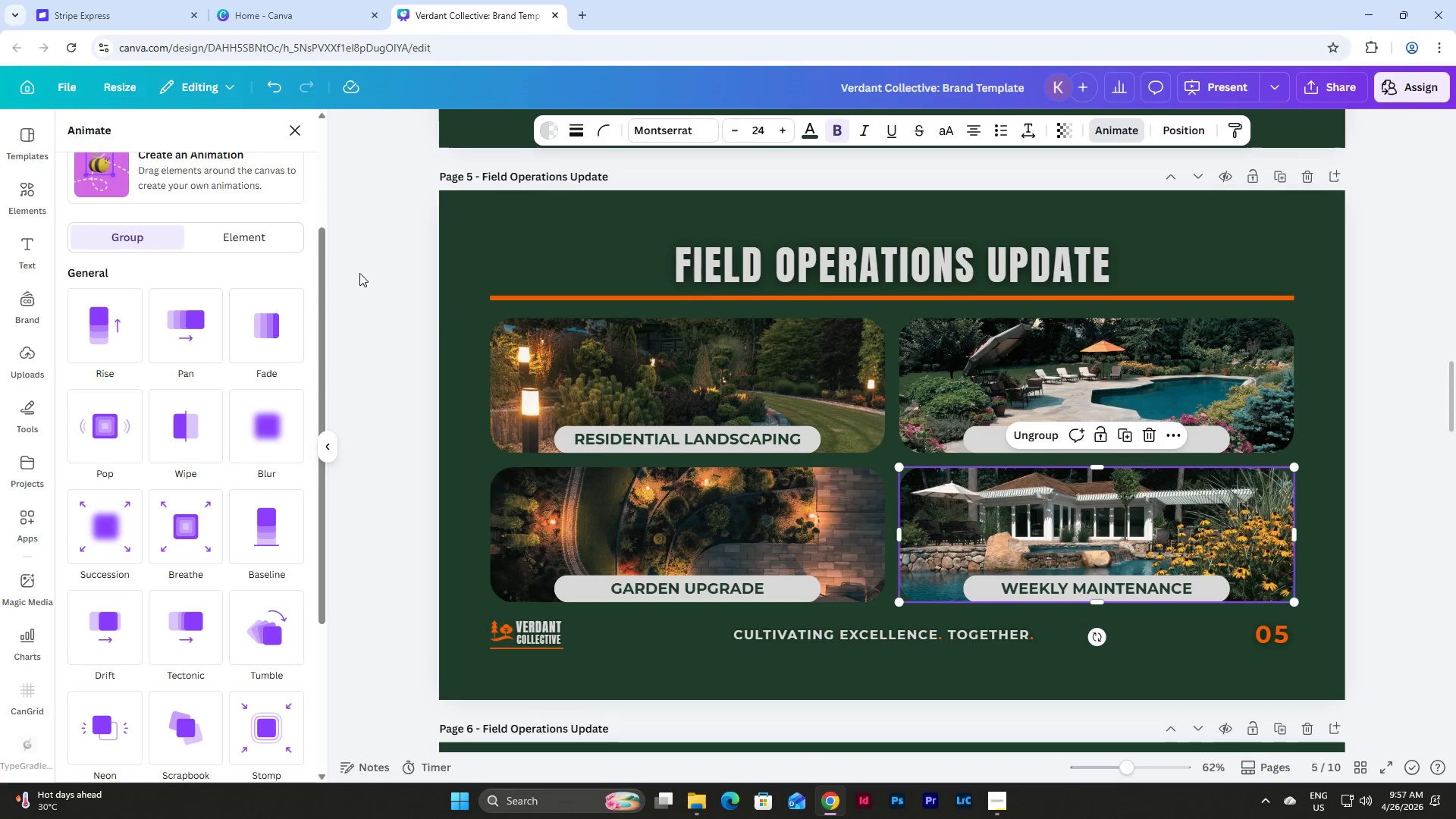 
scroll: coordinate [326, 262], scroll_direction: up, amount: 5.0
 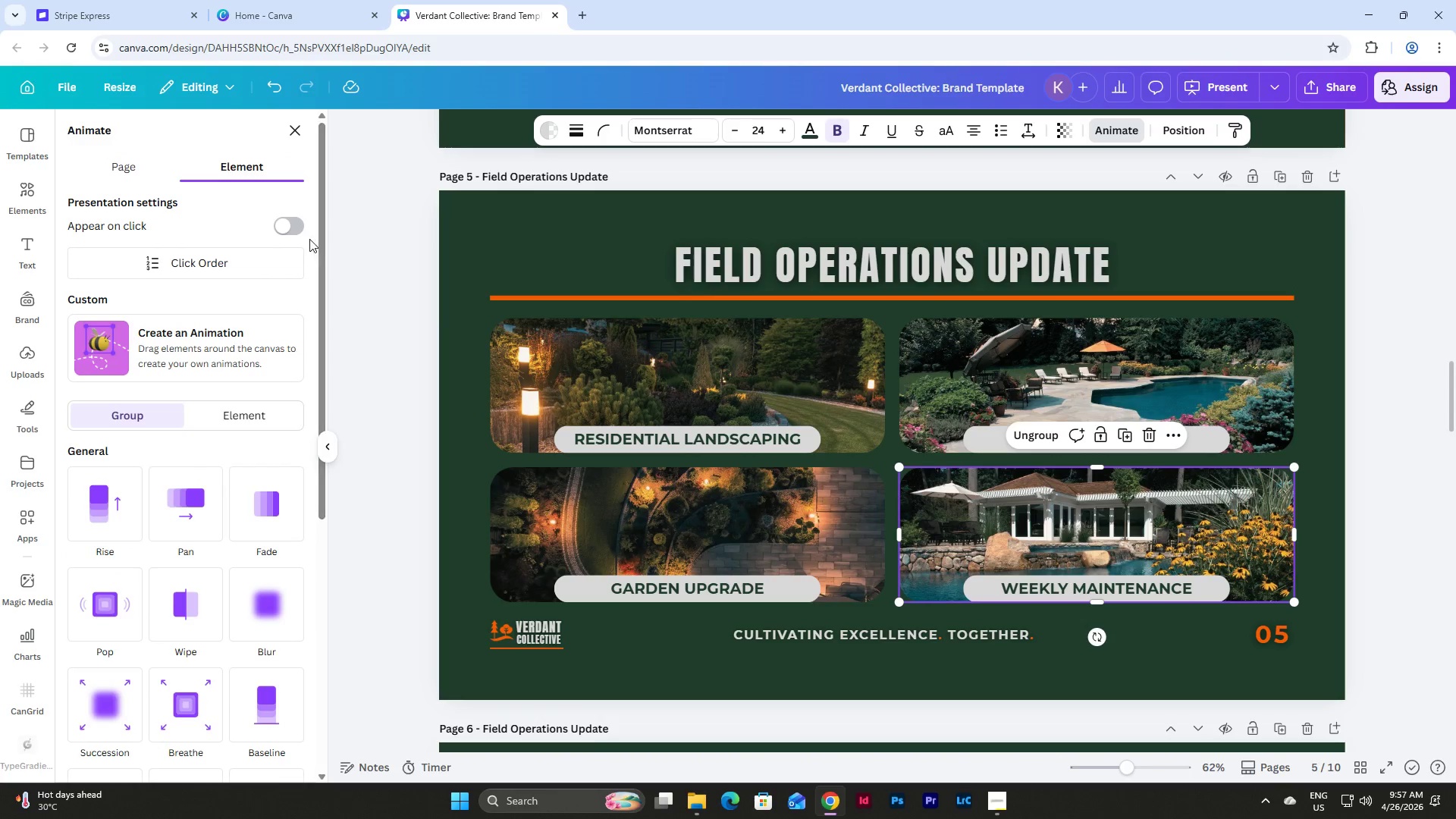 
left_click([293, 229])
 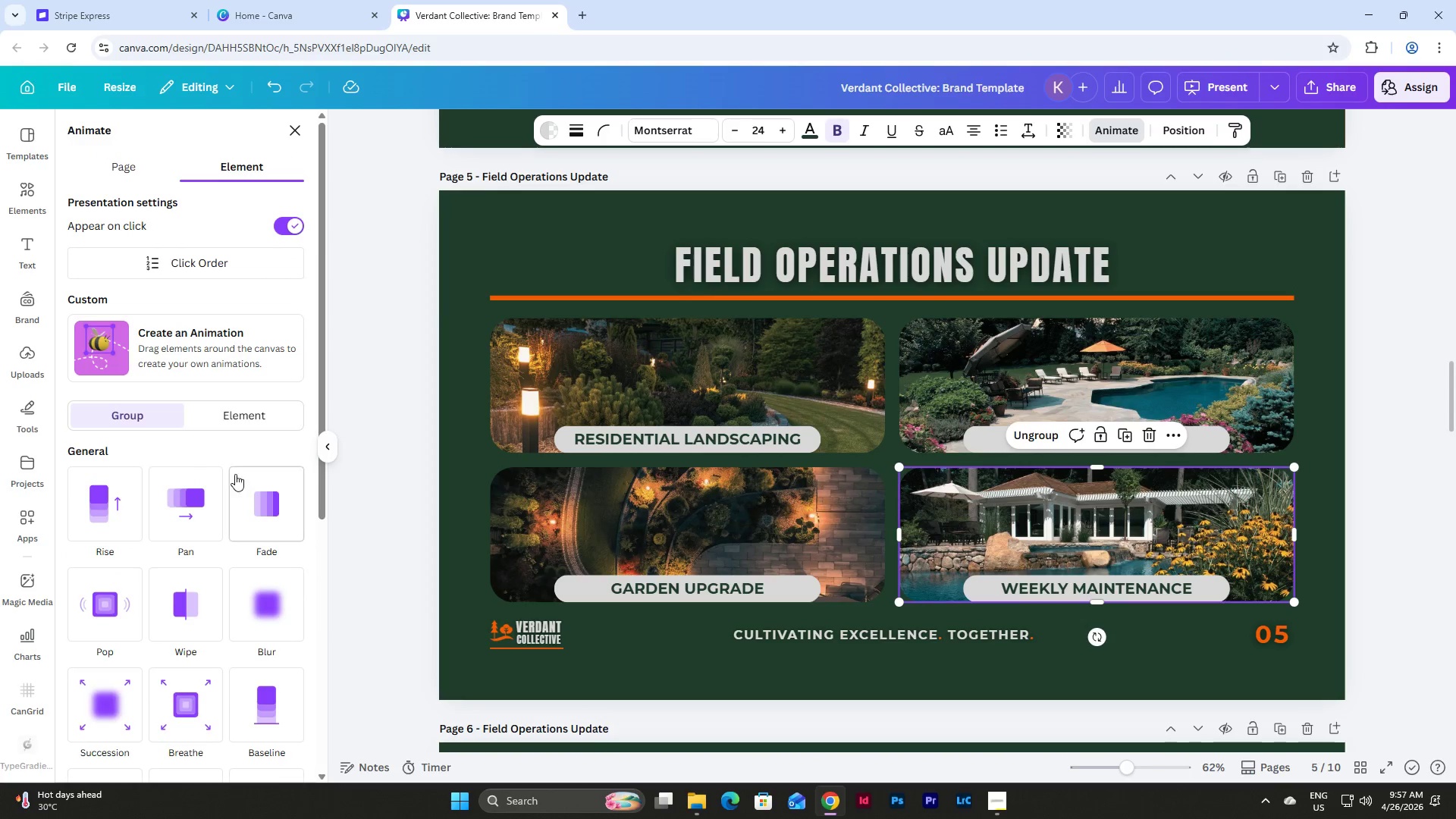 
left_click([208, 491])
 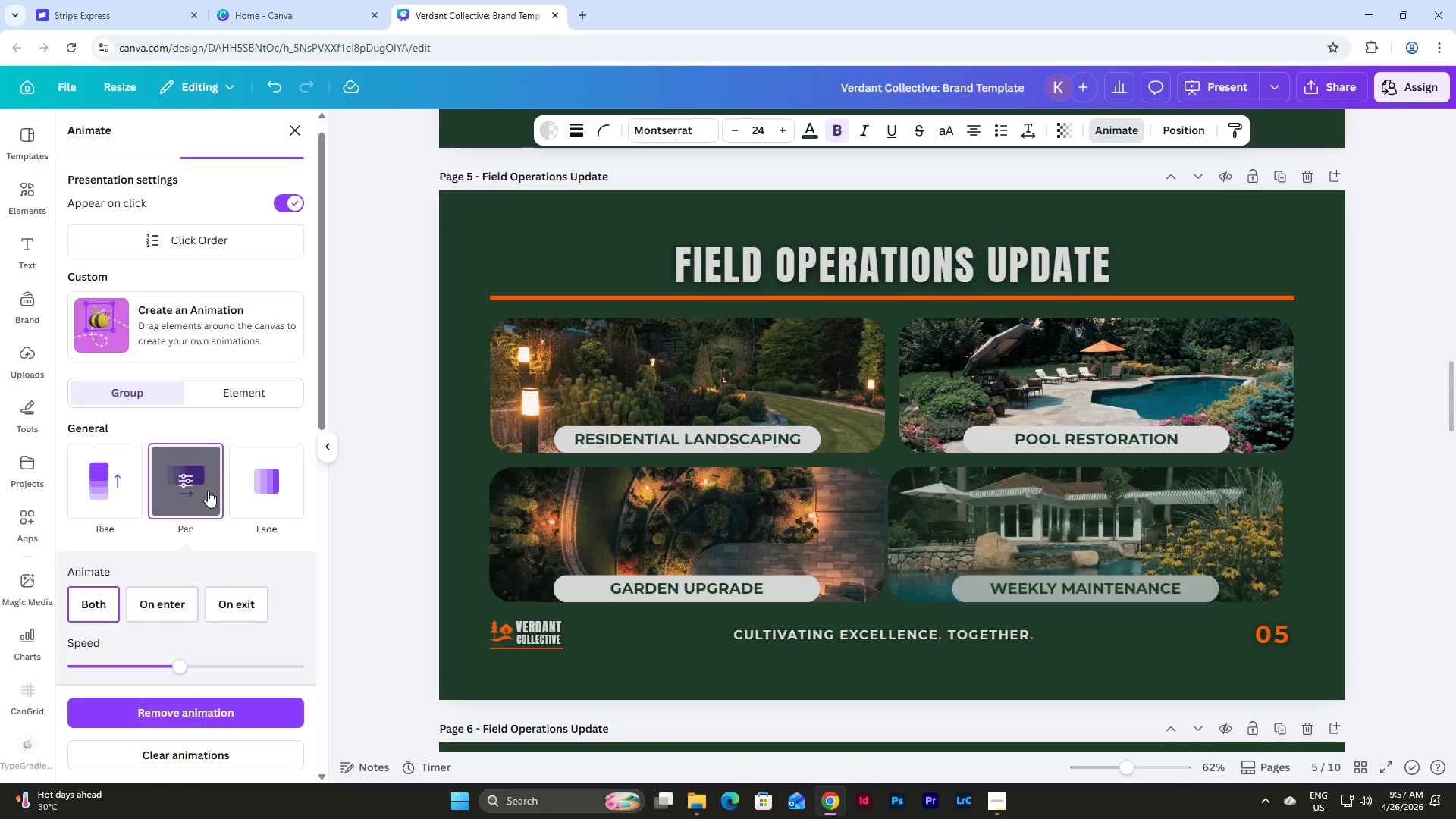 
scroll: coordinate [208, 491], scroll_direction: down, amount: 2.0
 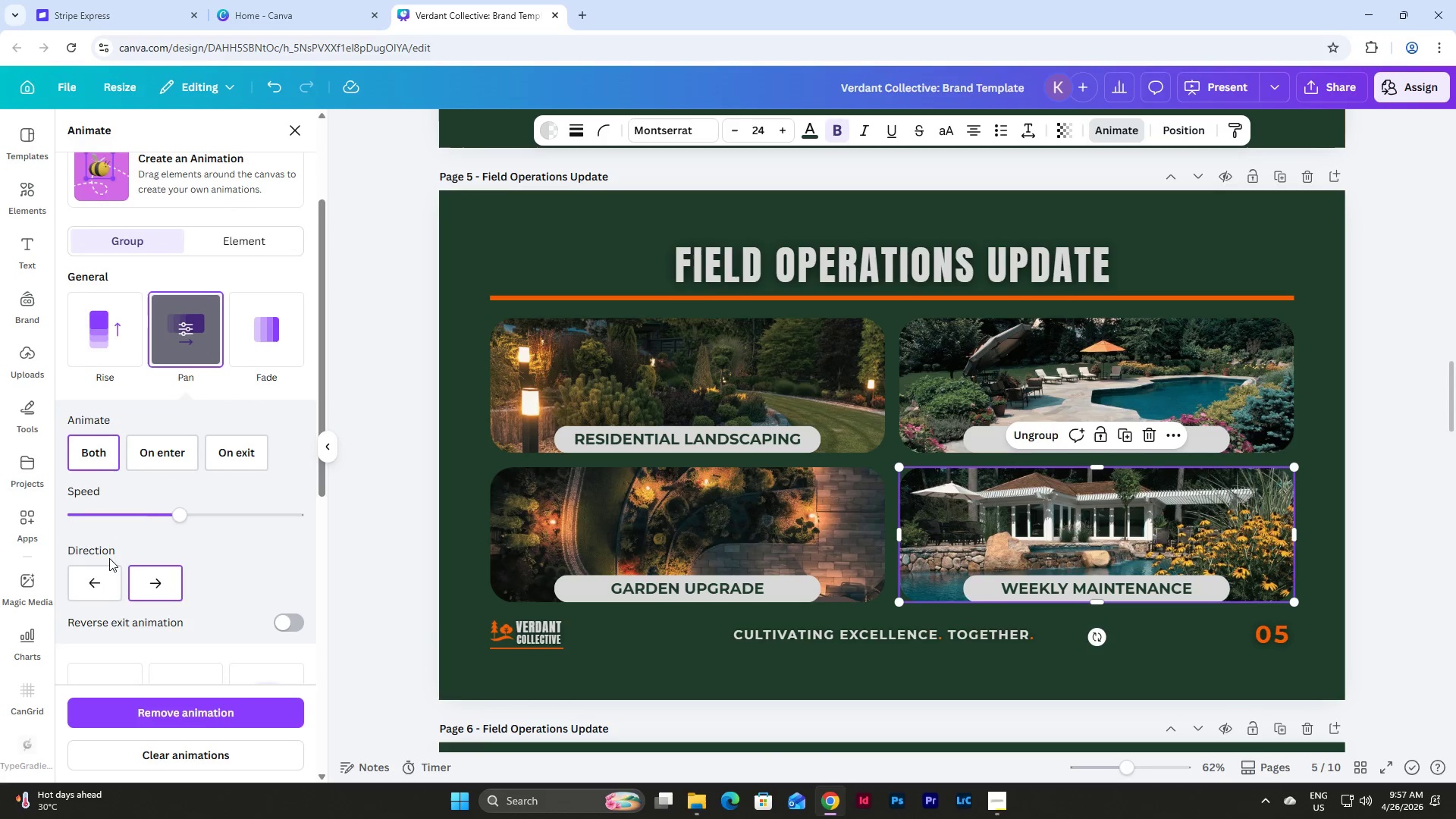 
left_click([102, 578])
 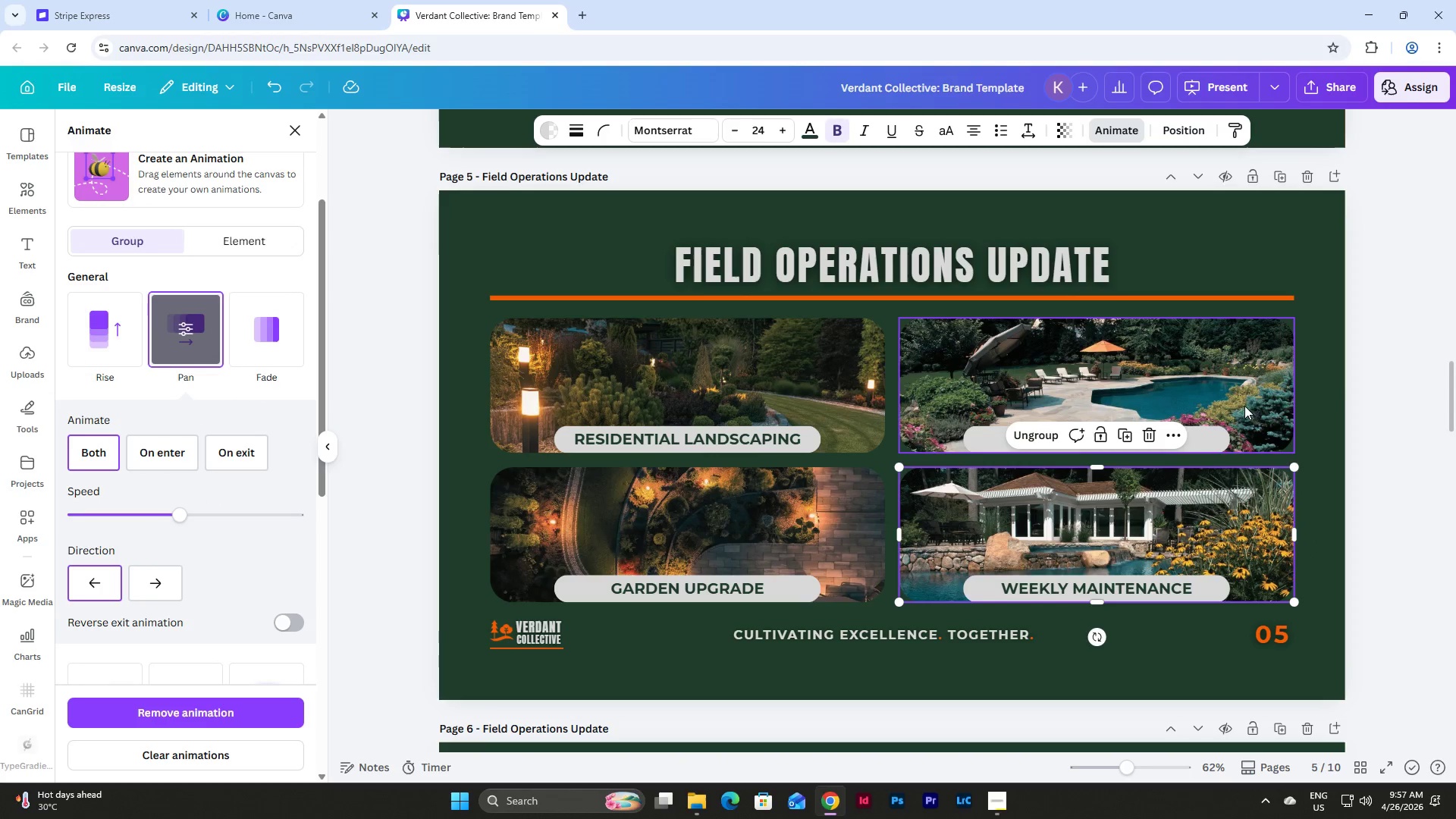 
scroll: coordinate [1342, 383], scroll_direction: down, amount: 5.0
 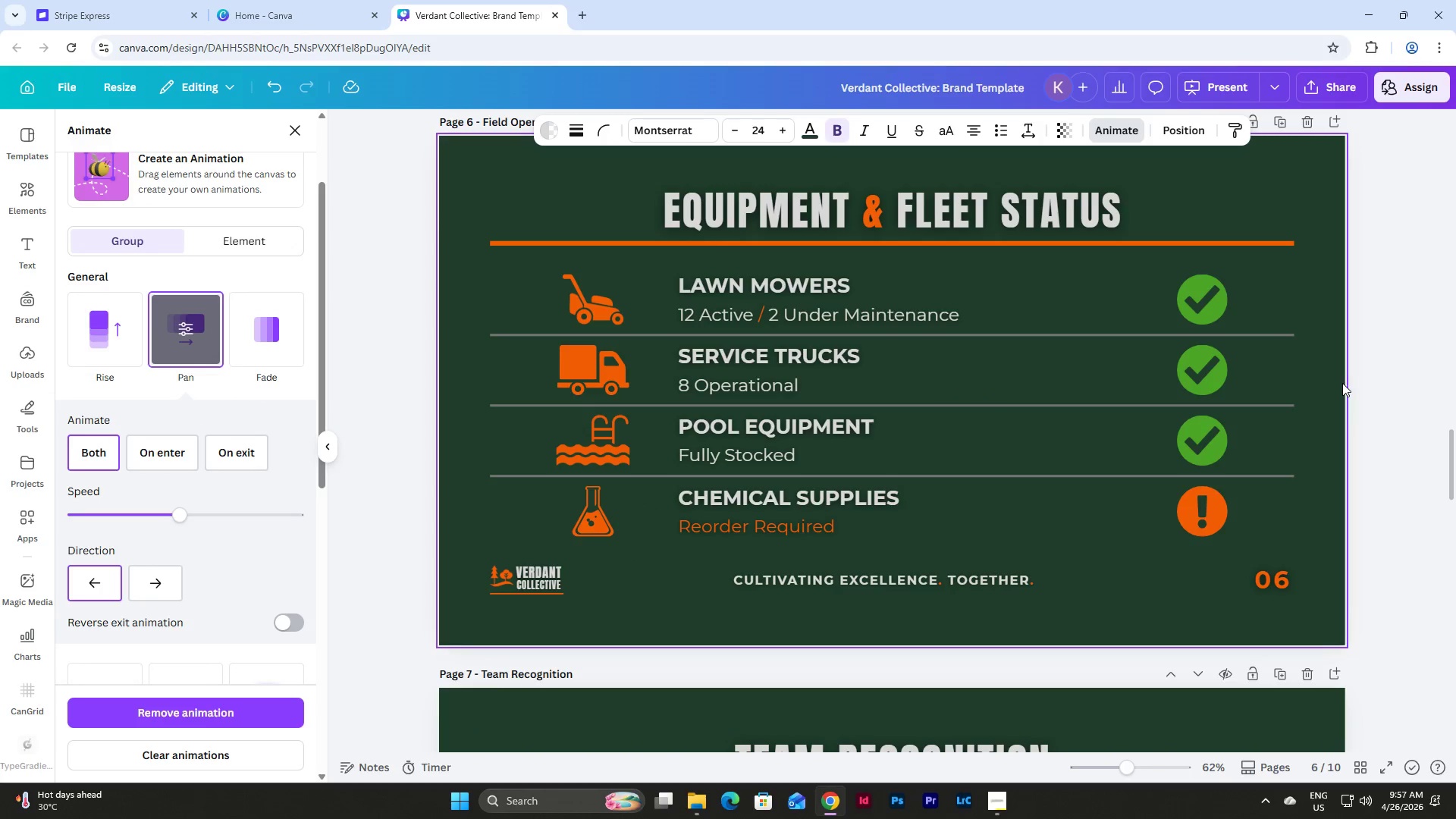 
scroll: coordinate [1342, 383], scroll_direction: up, amount: 1.0
 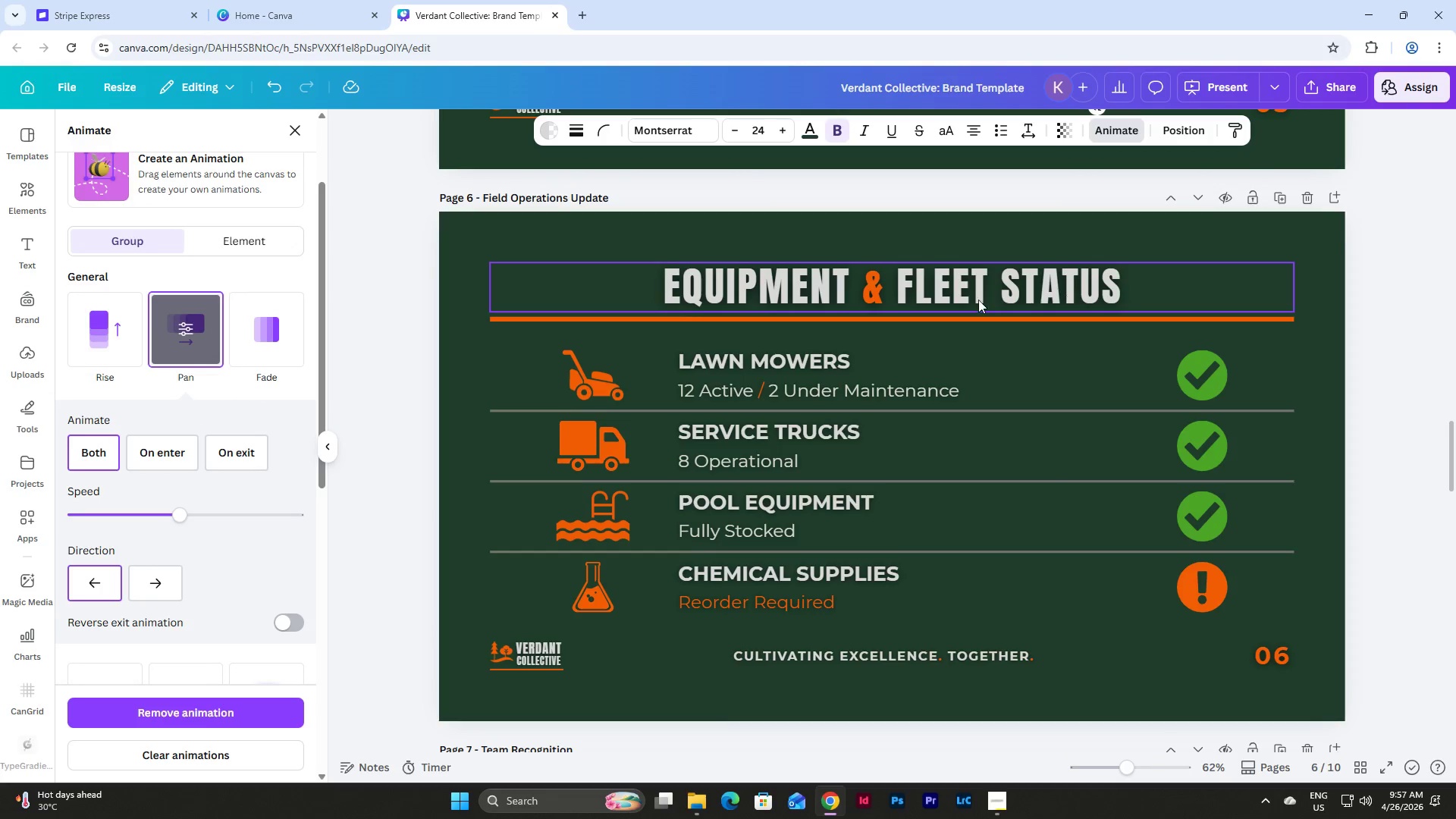 
left_click([976, 300])
 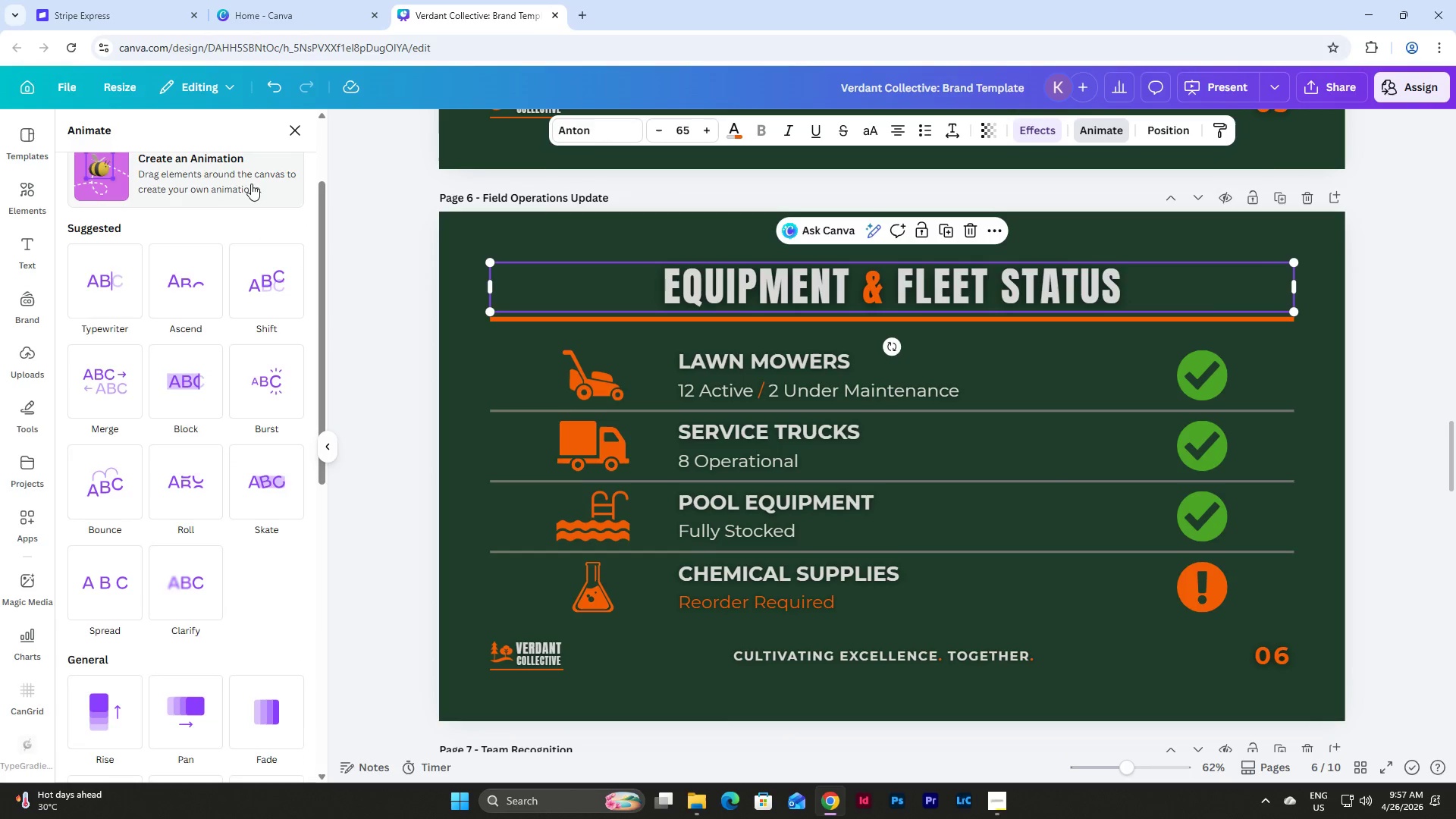 
scroll: coordinate [304, 248], scroll_direction: up, amount: 4.0
 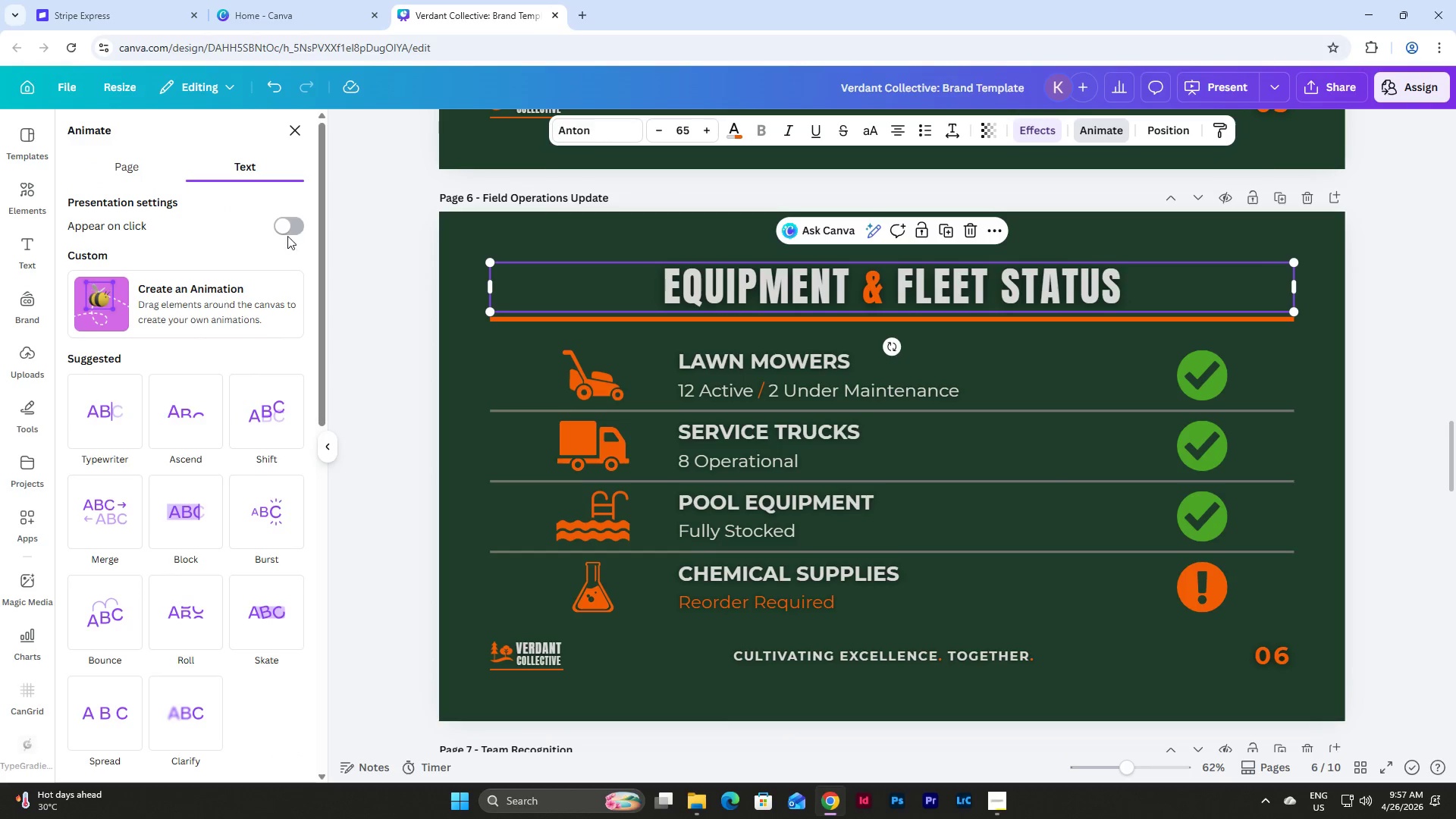 
left_click([287, 236])
 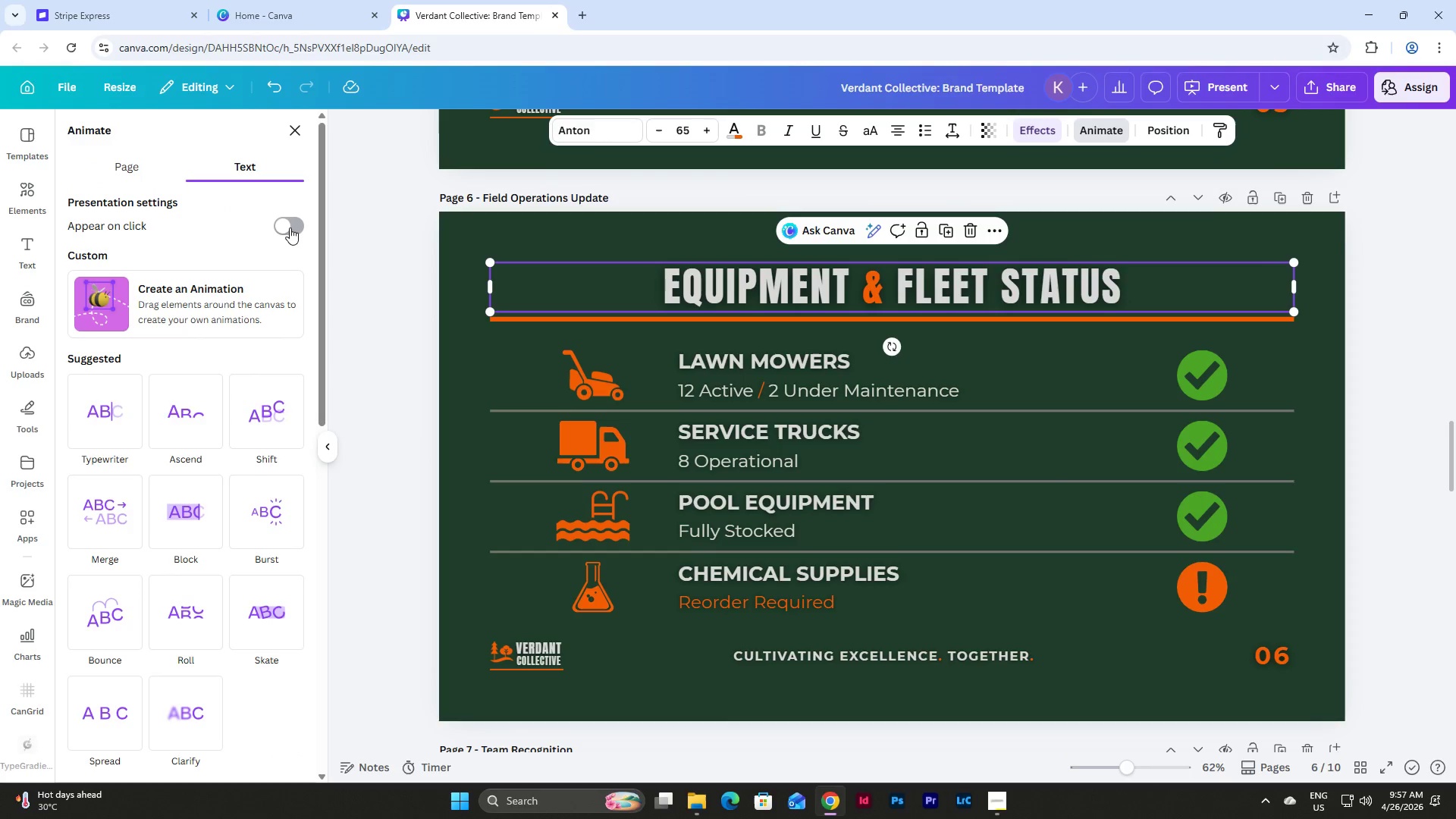 
left_click([290, 228])
 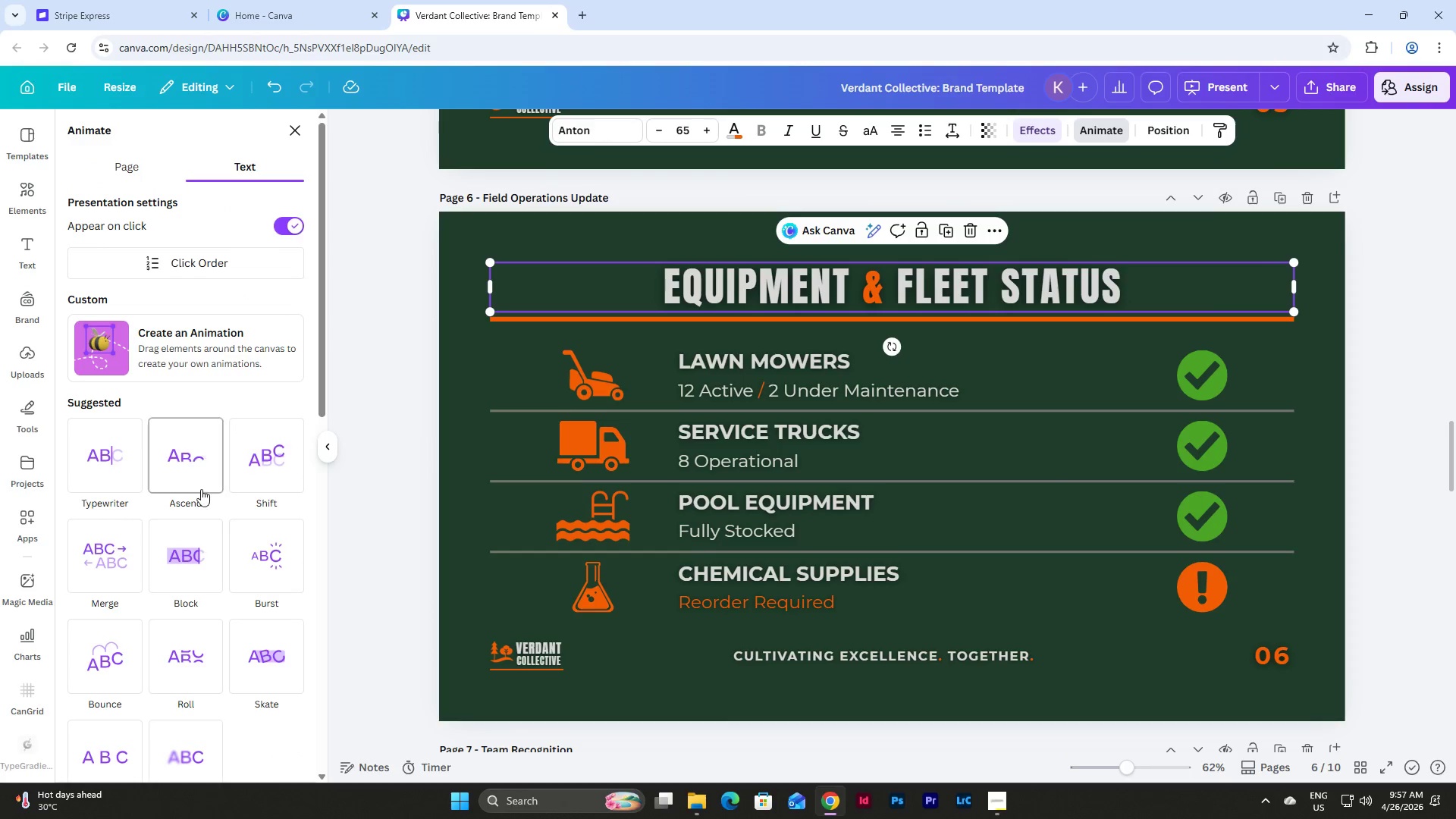 
left_click([188, 554])
 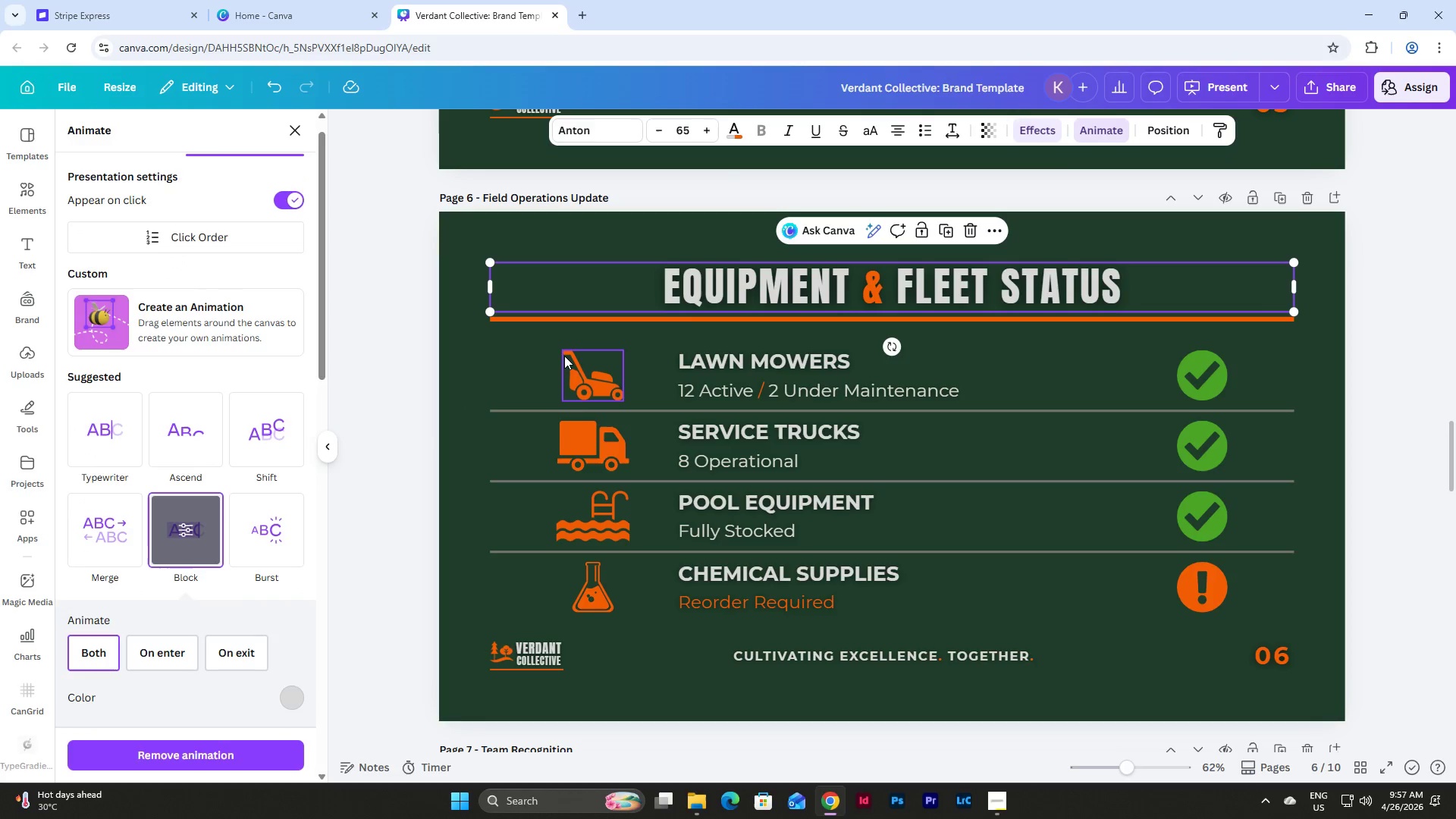 
left_click([579, 377])
 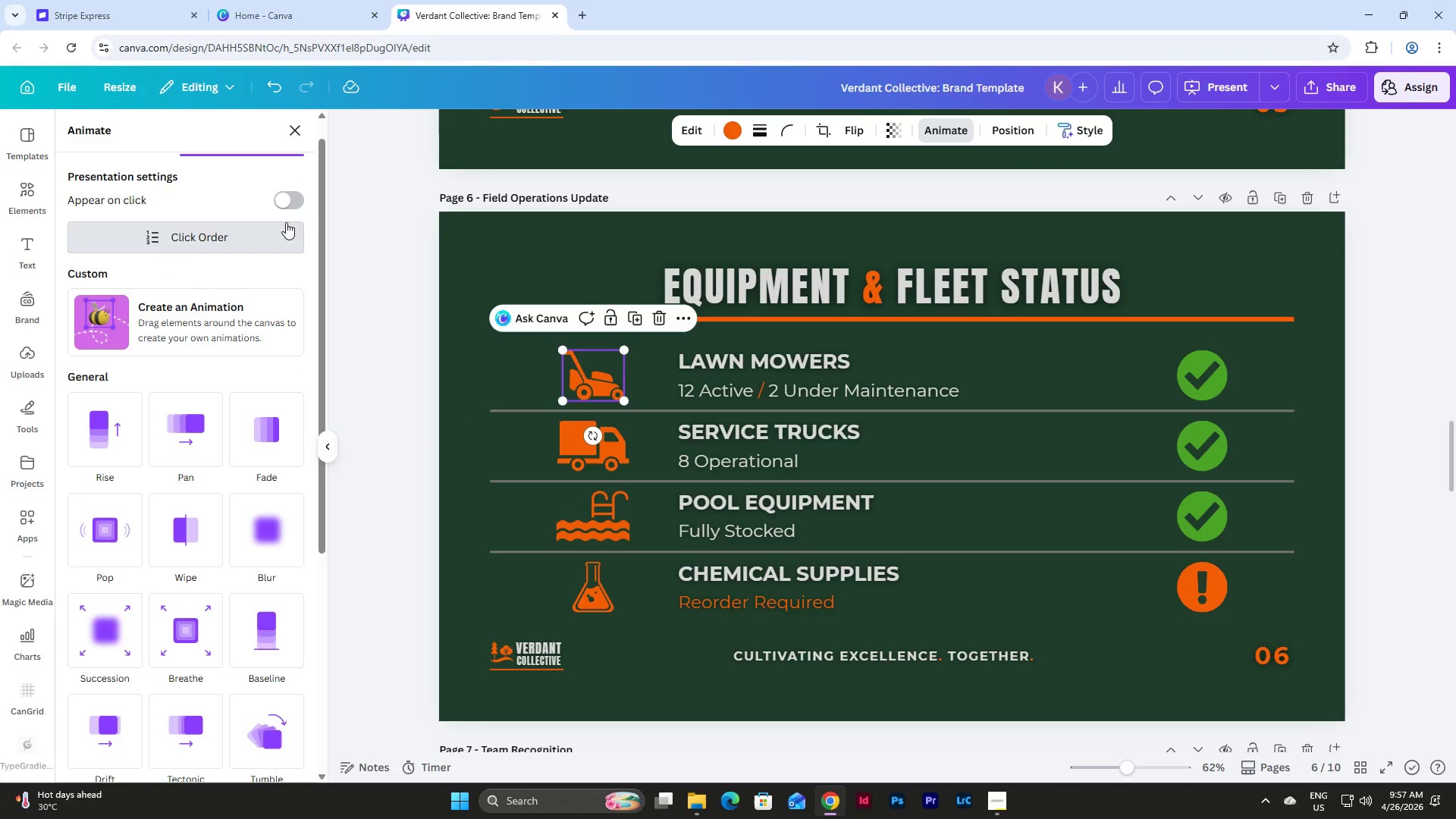 
left_click([296, 205])
 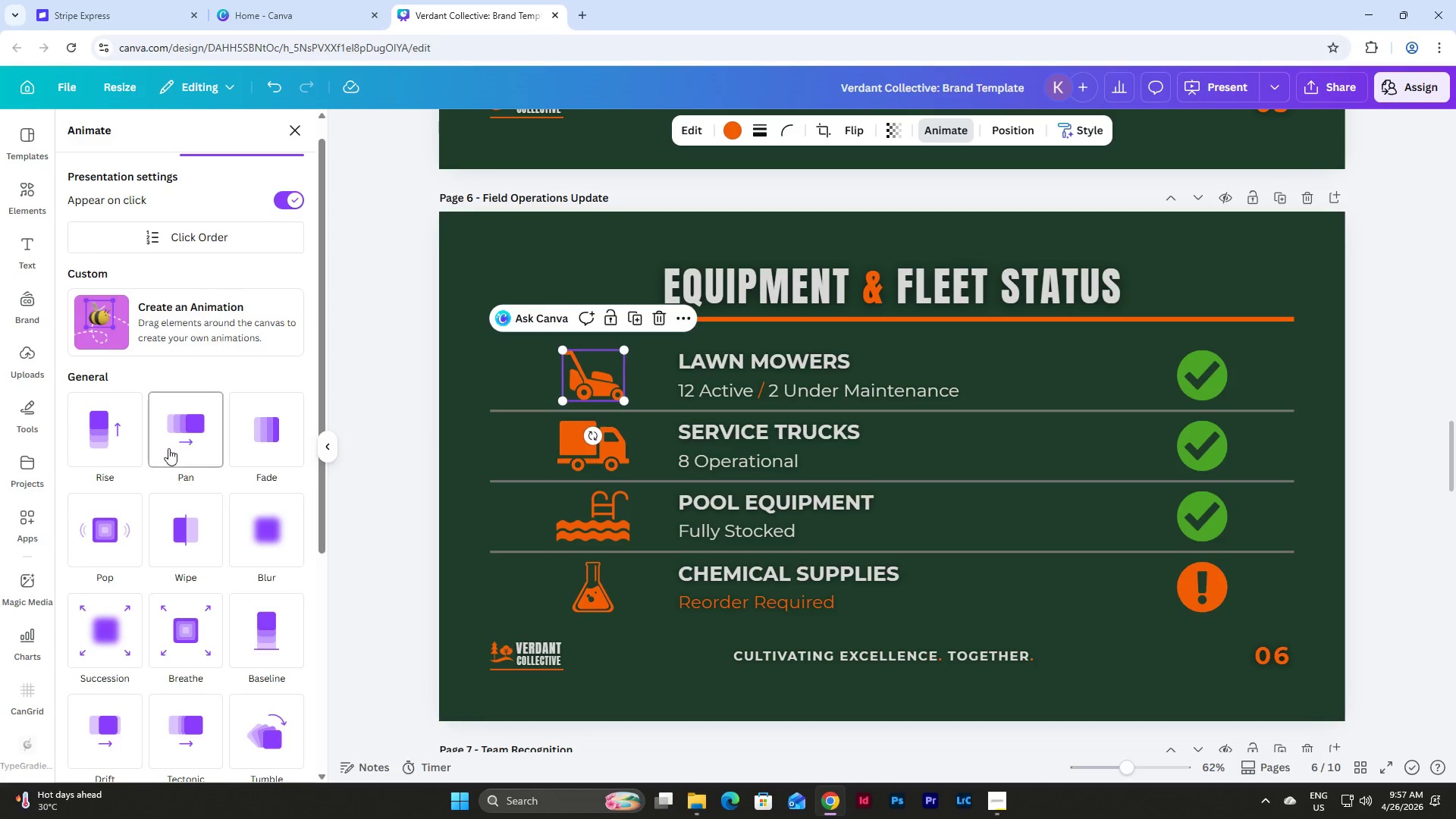 
left_click([111, 433])
 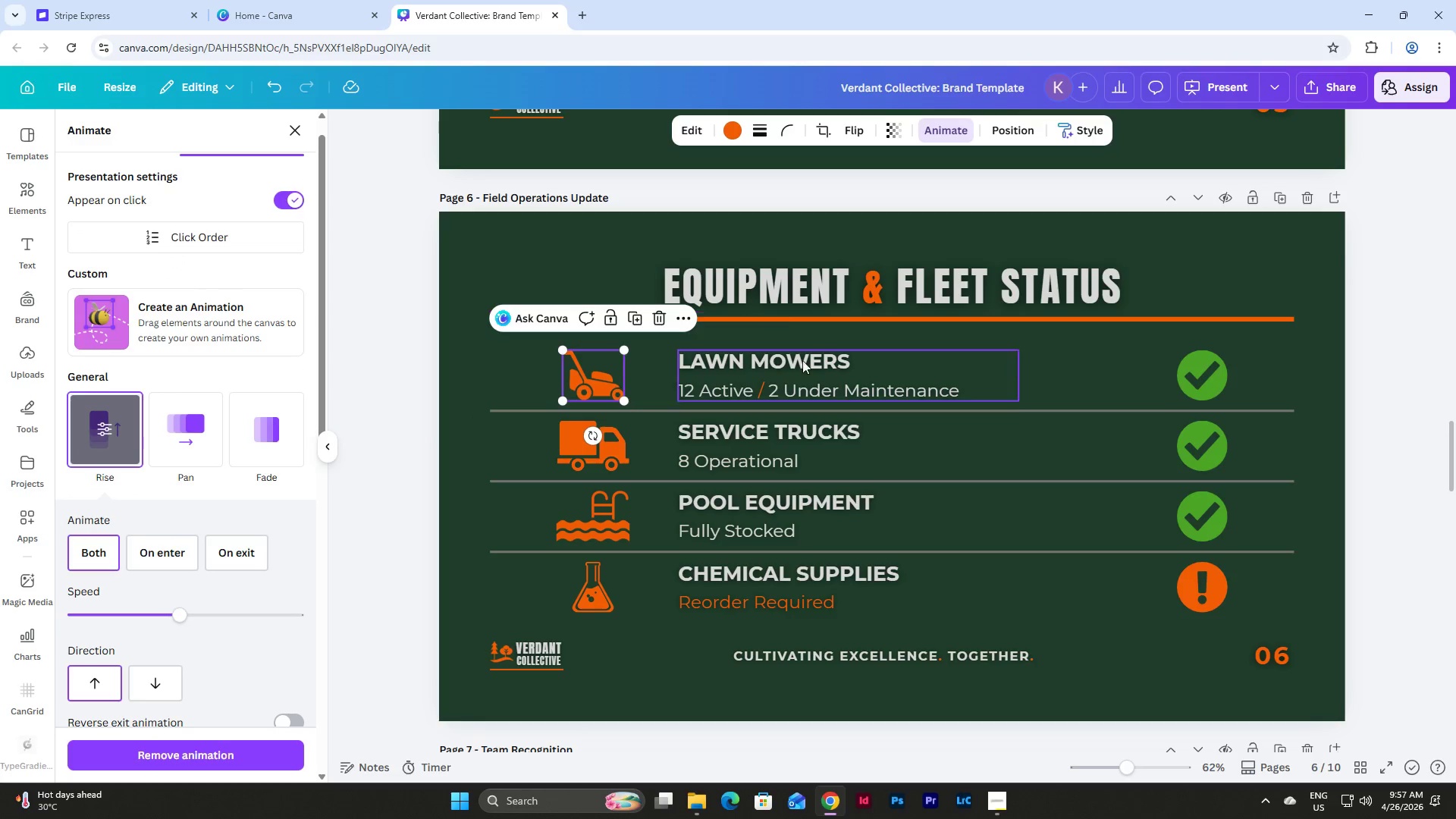 
left_click([805, 375])
 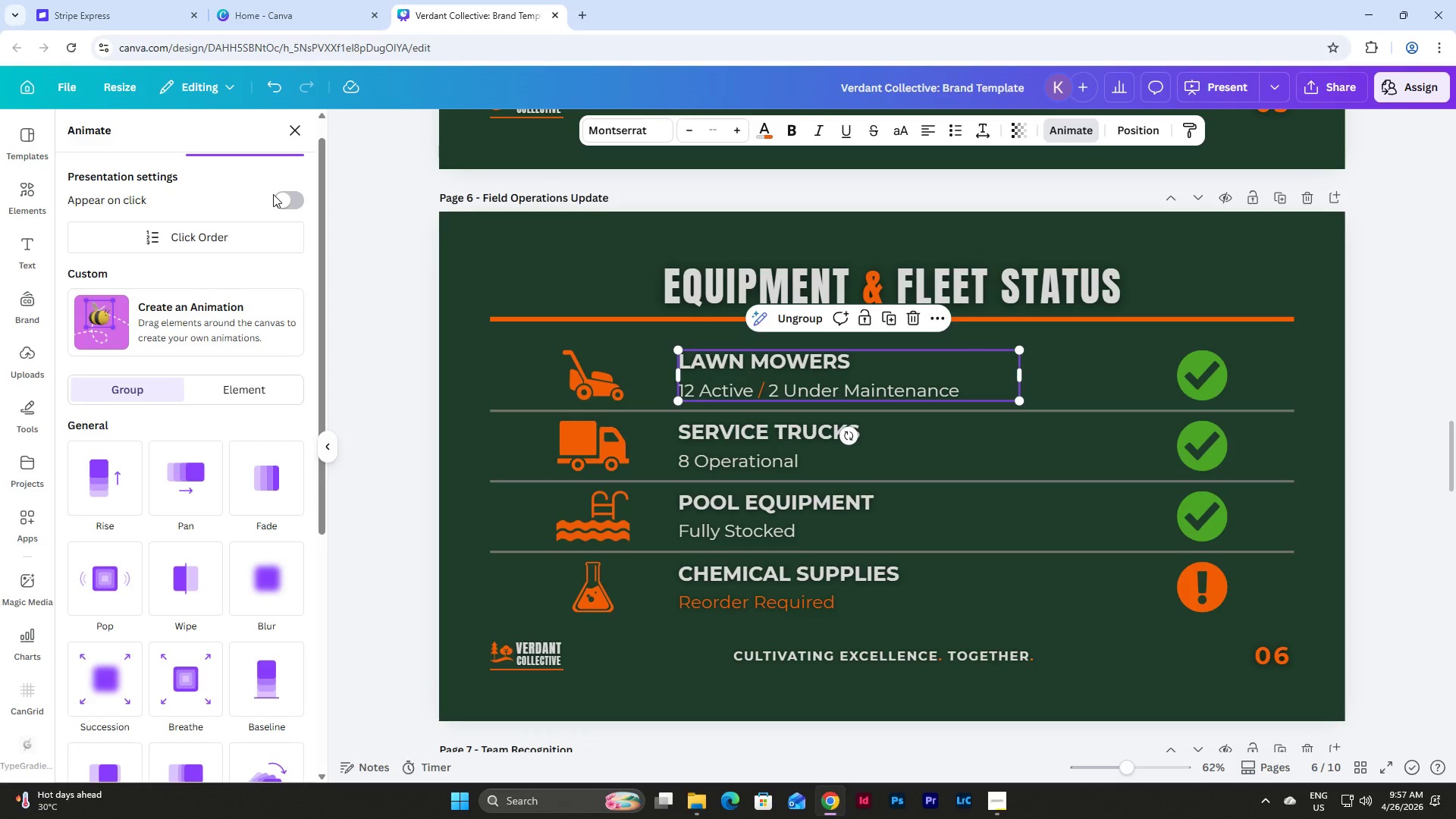 
double_click([290, 194])
 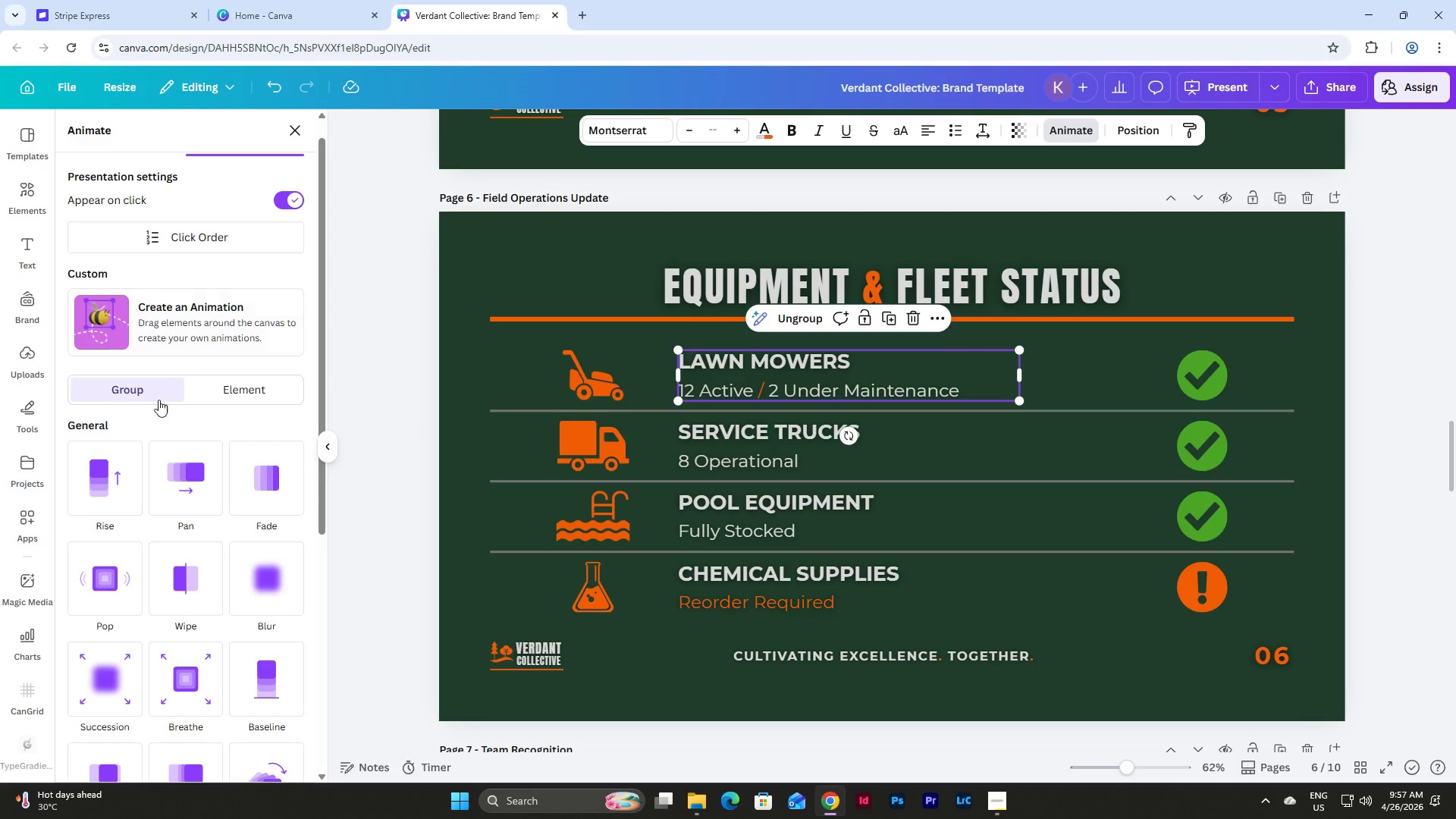 
left_click([120, 499])
 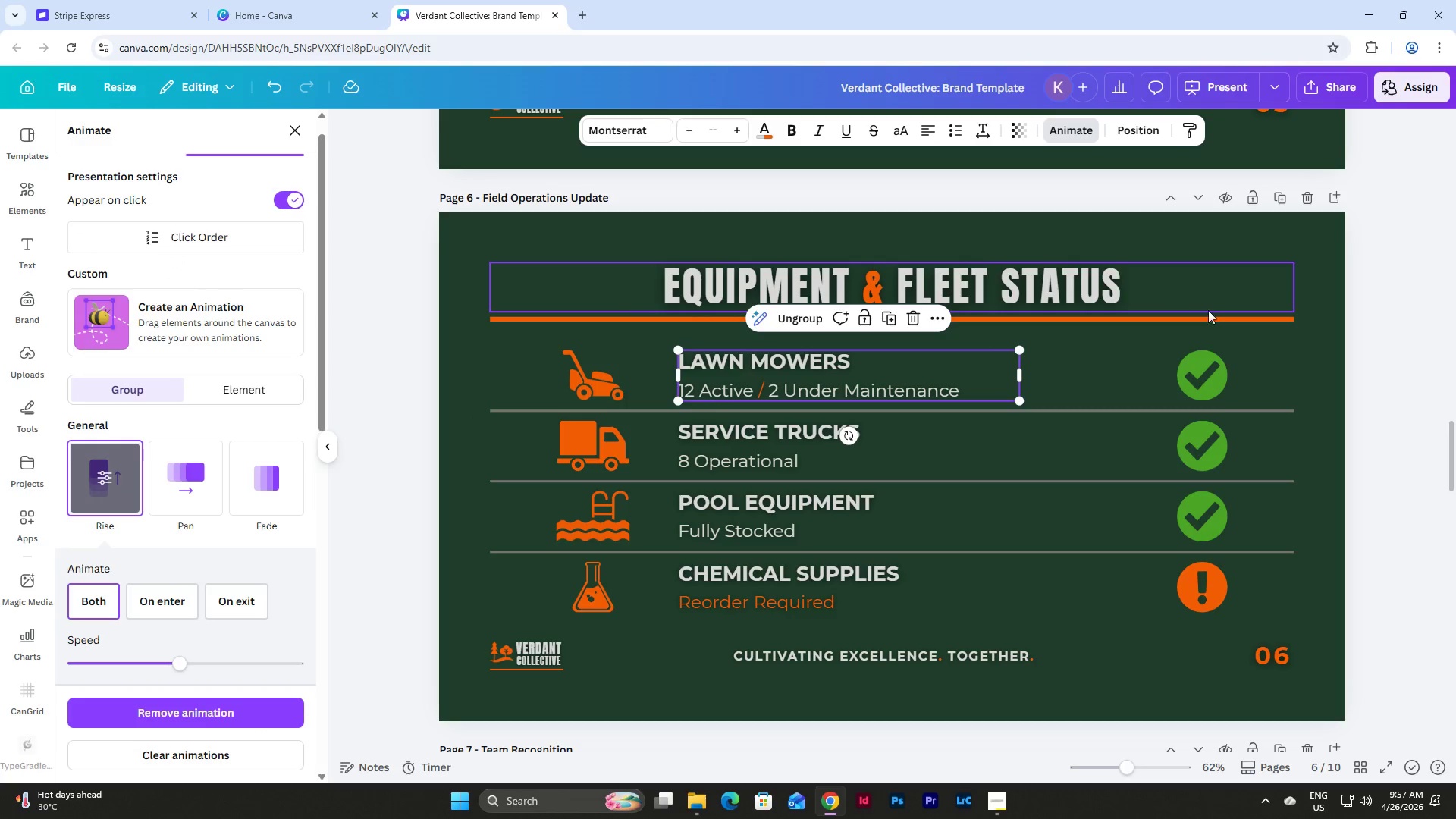 
left_click([1219, 378])
 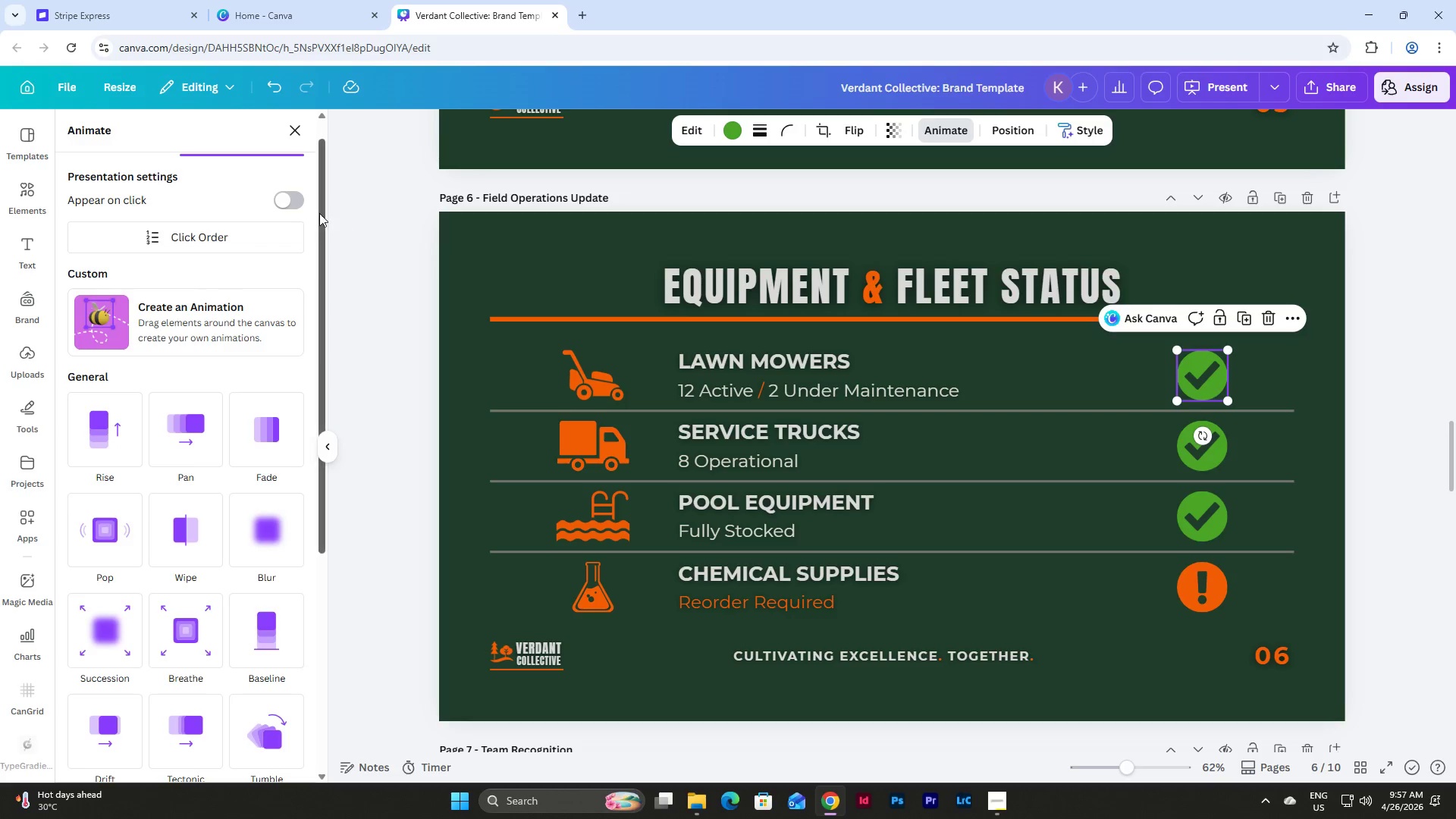 
left_click([282, 199])
 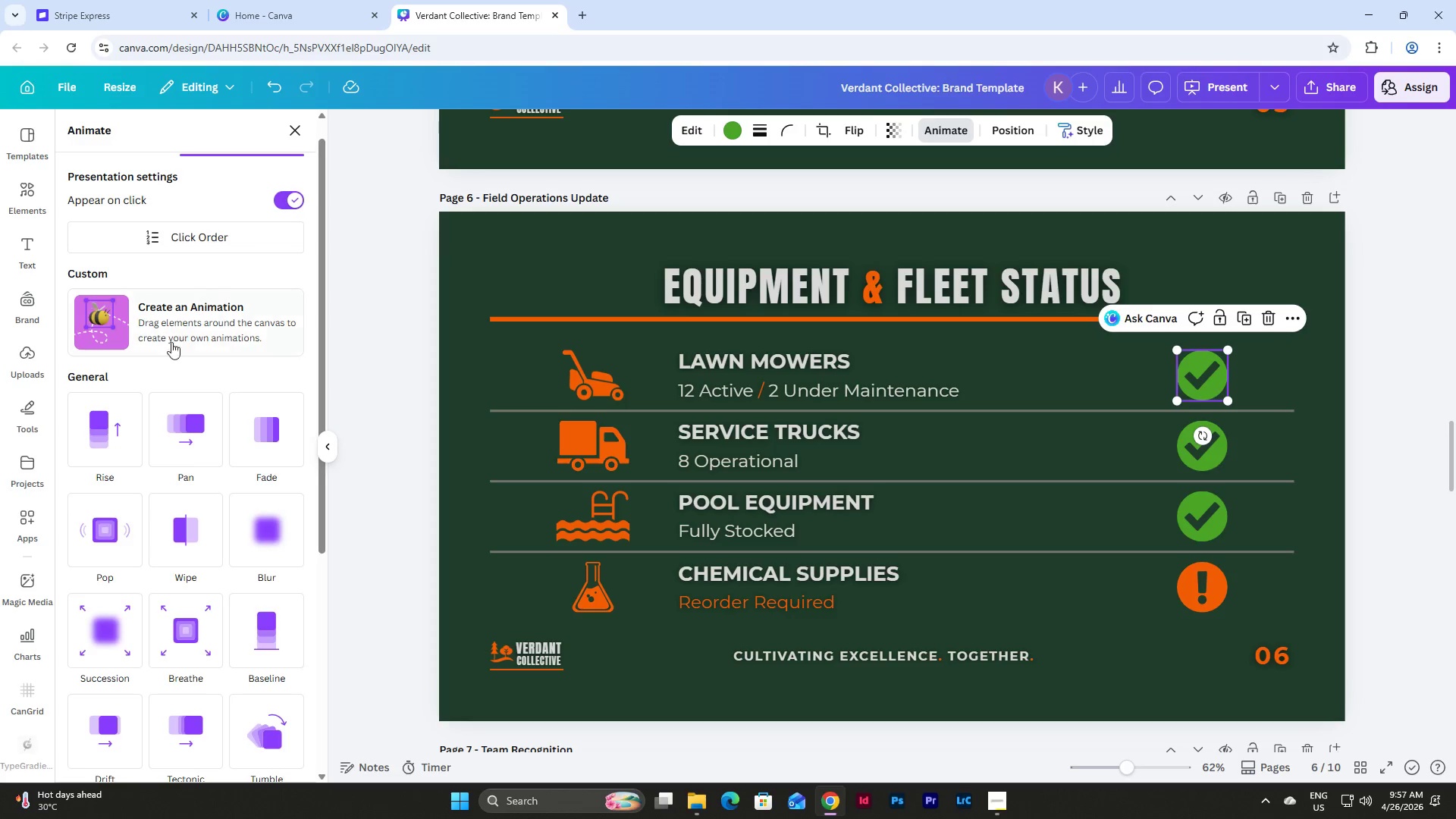 
left_click([107, 425])
 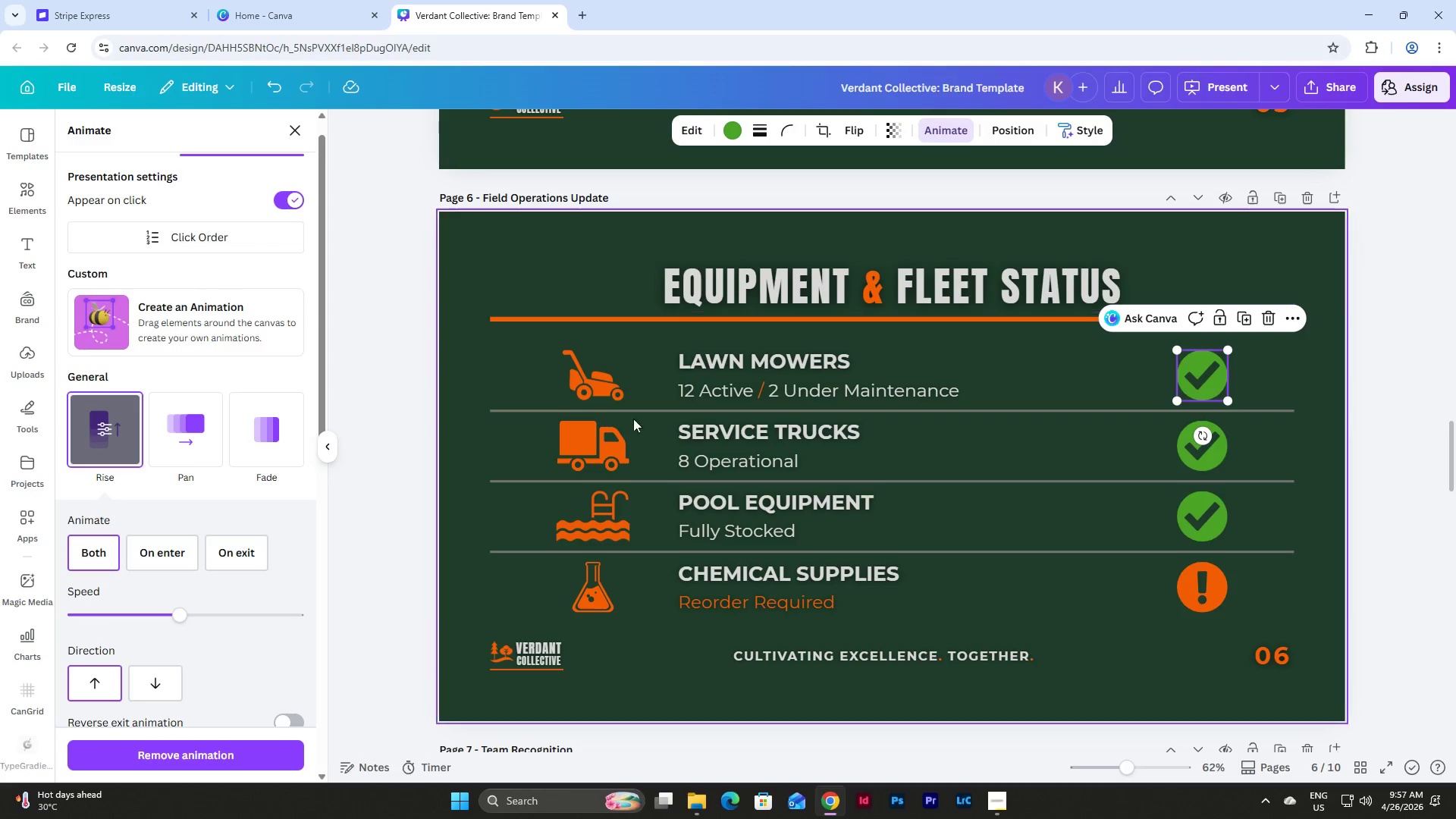 
left_click([604, 438])
 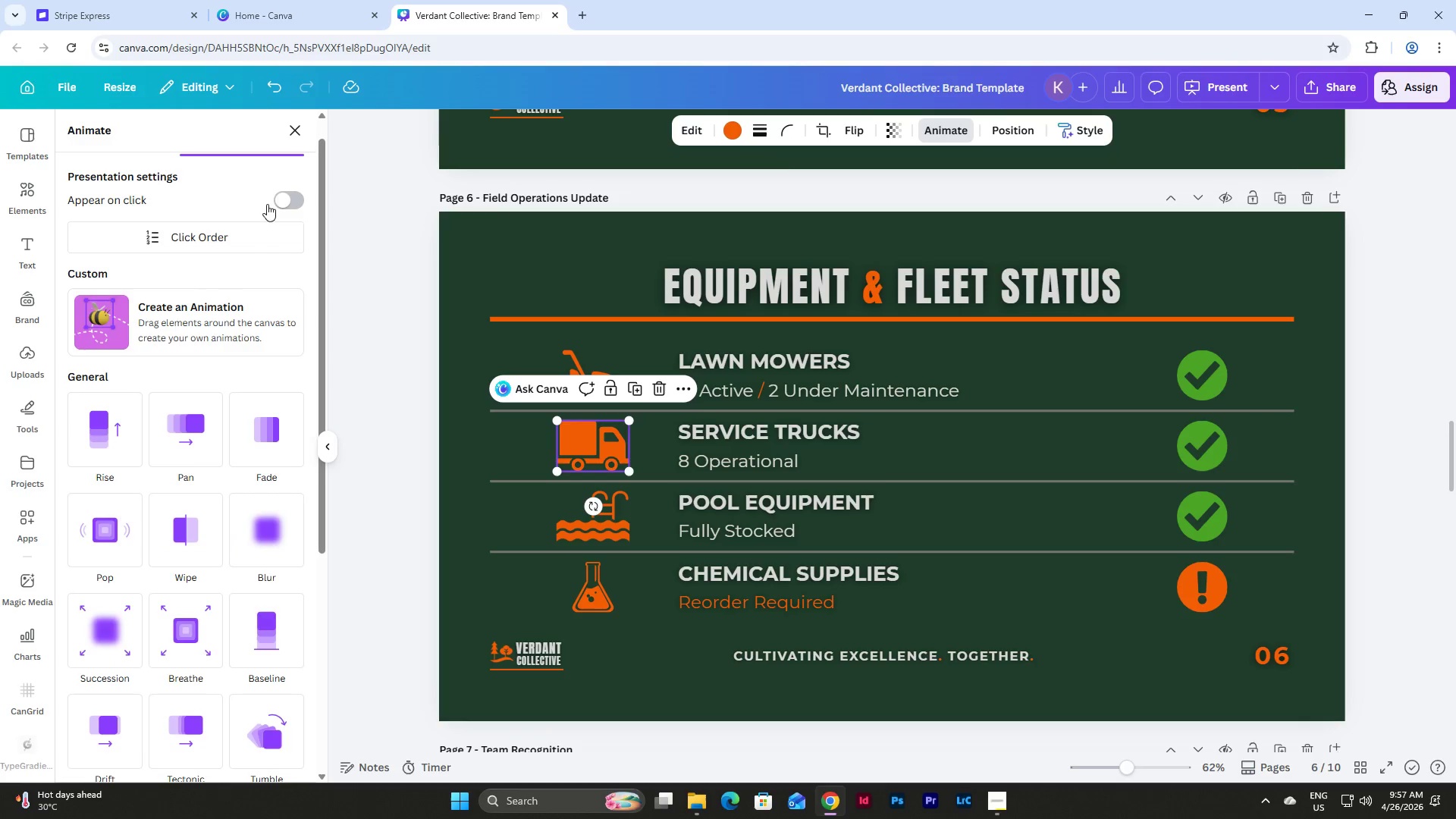 
left_click([284, 194])
 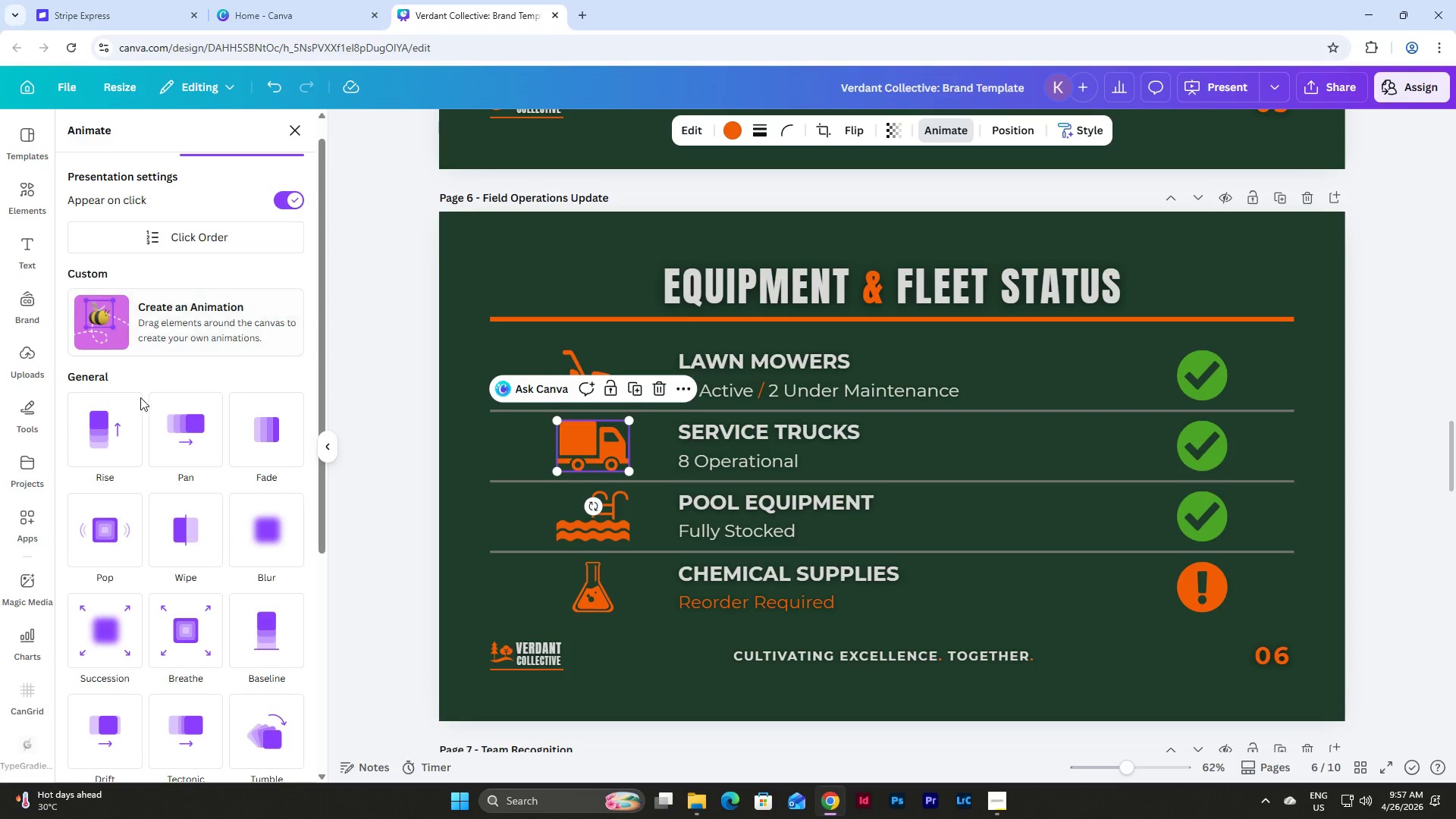 
left_click([111, 426])
 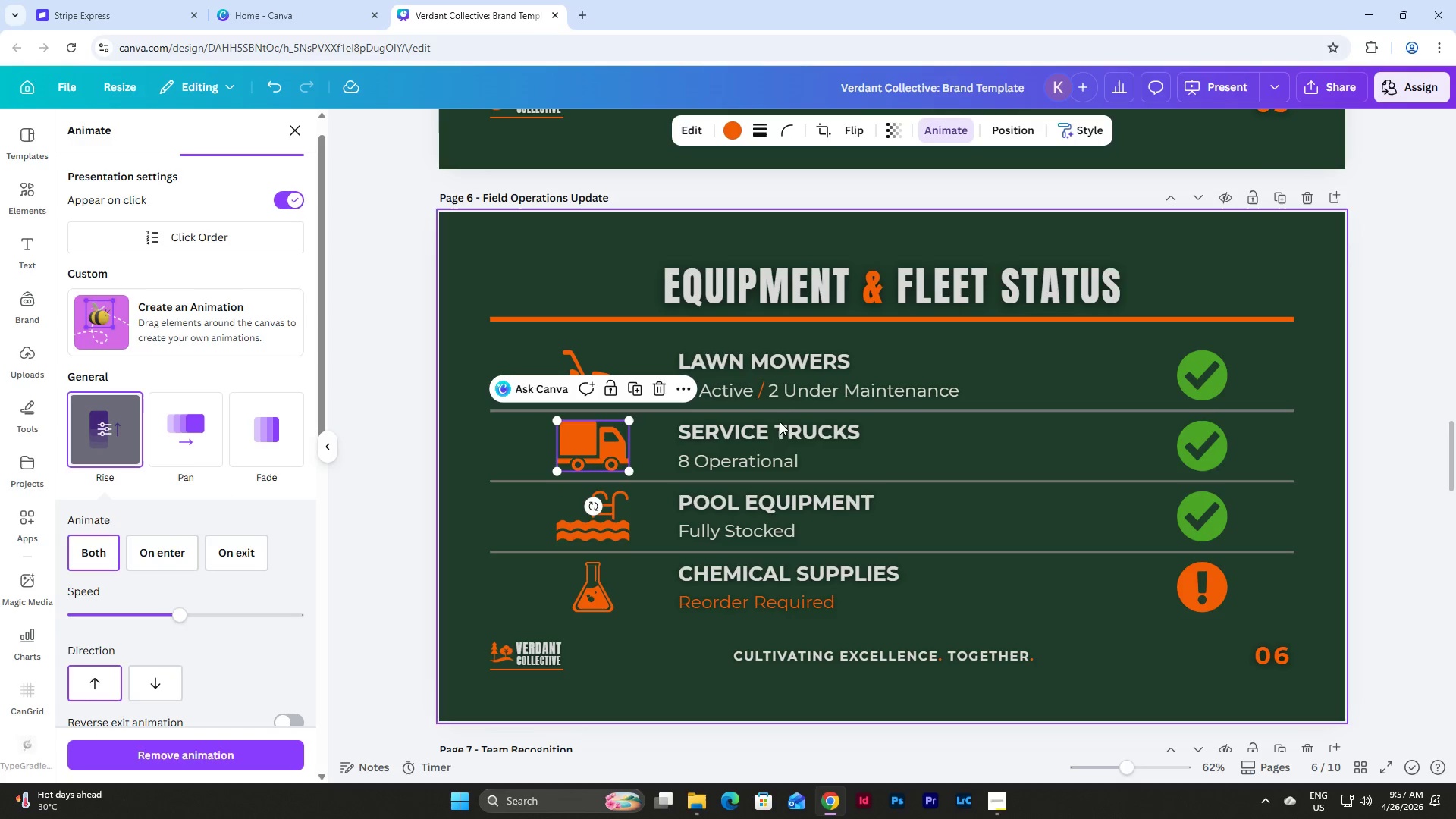 
left_click([780, 444])
 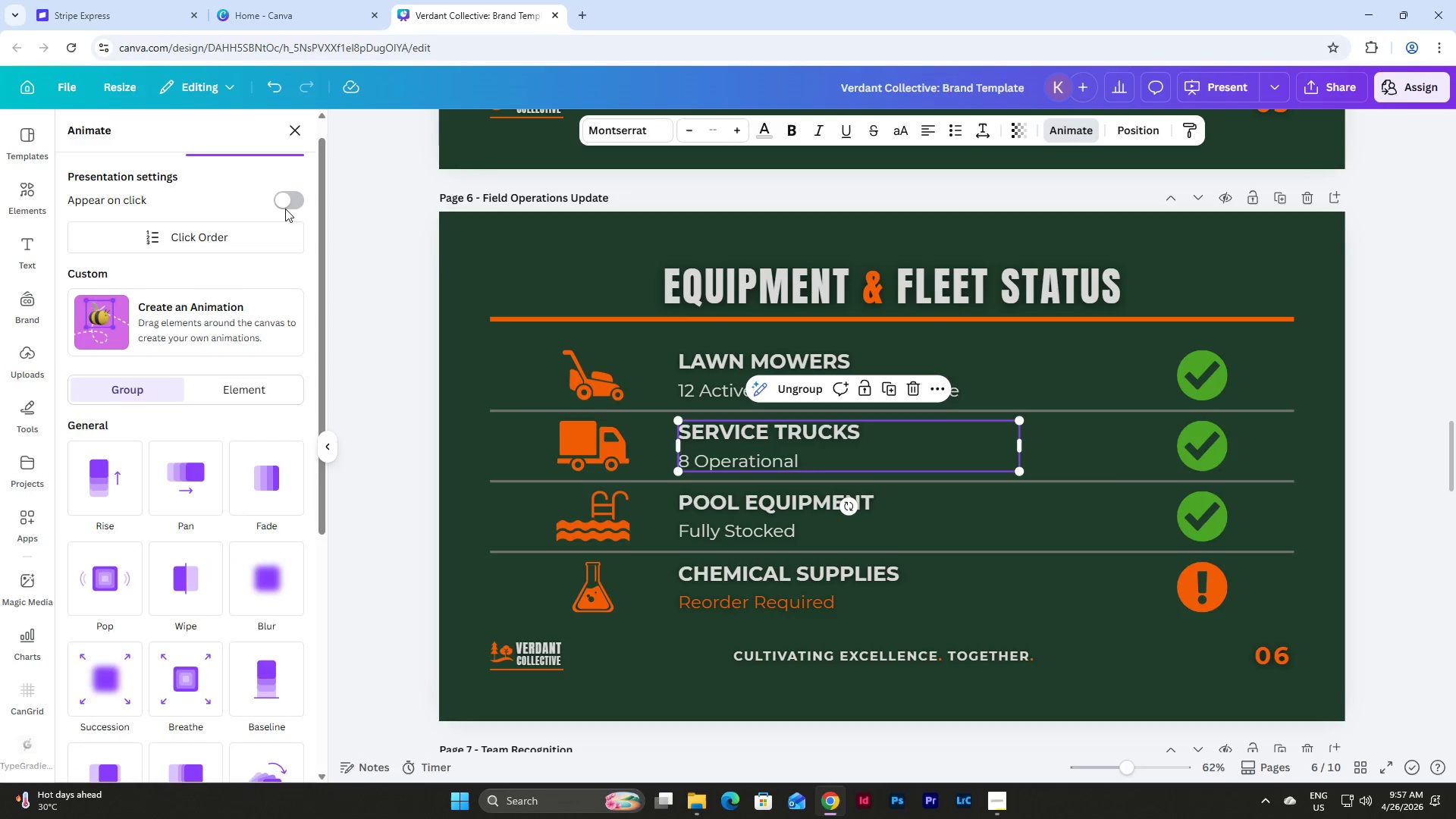 
left_click([292, 200])
 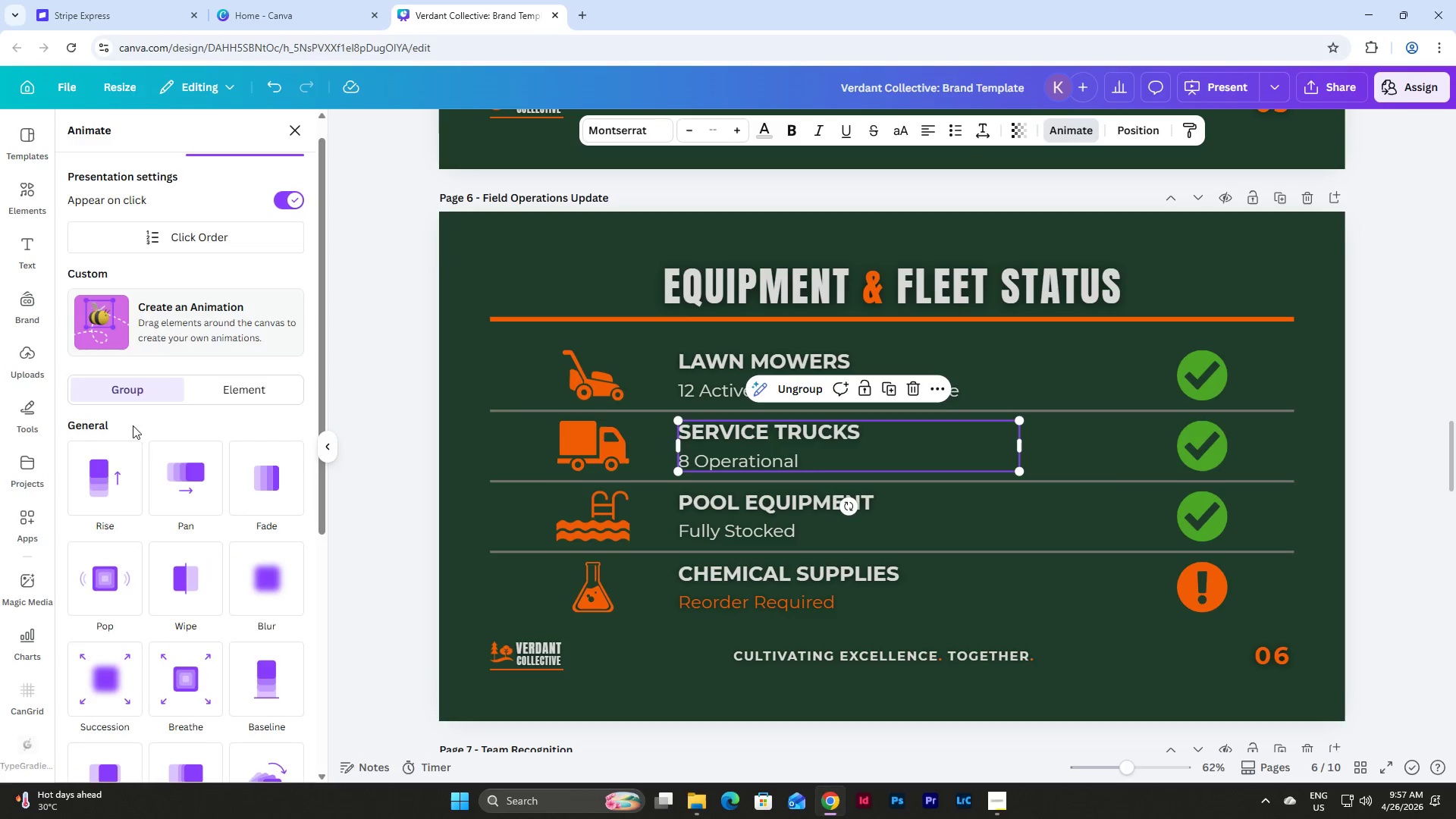 
left_click([108, 482])
 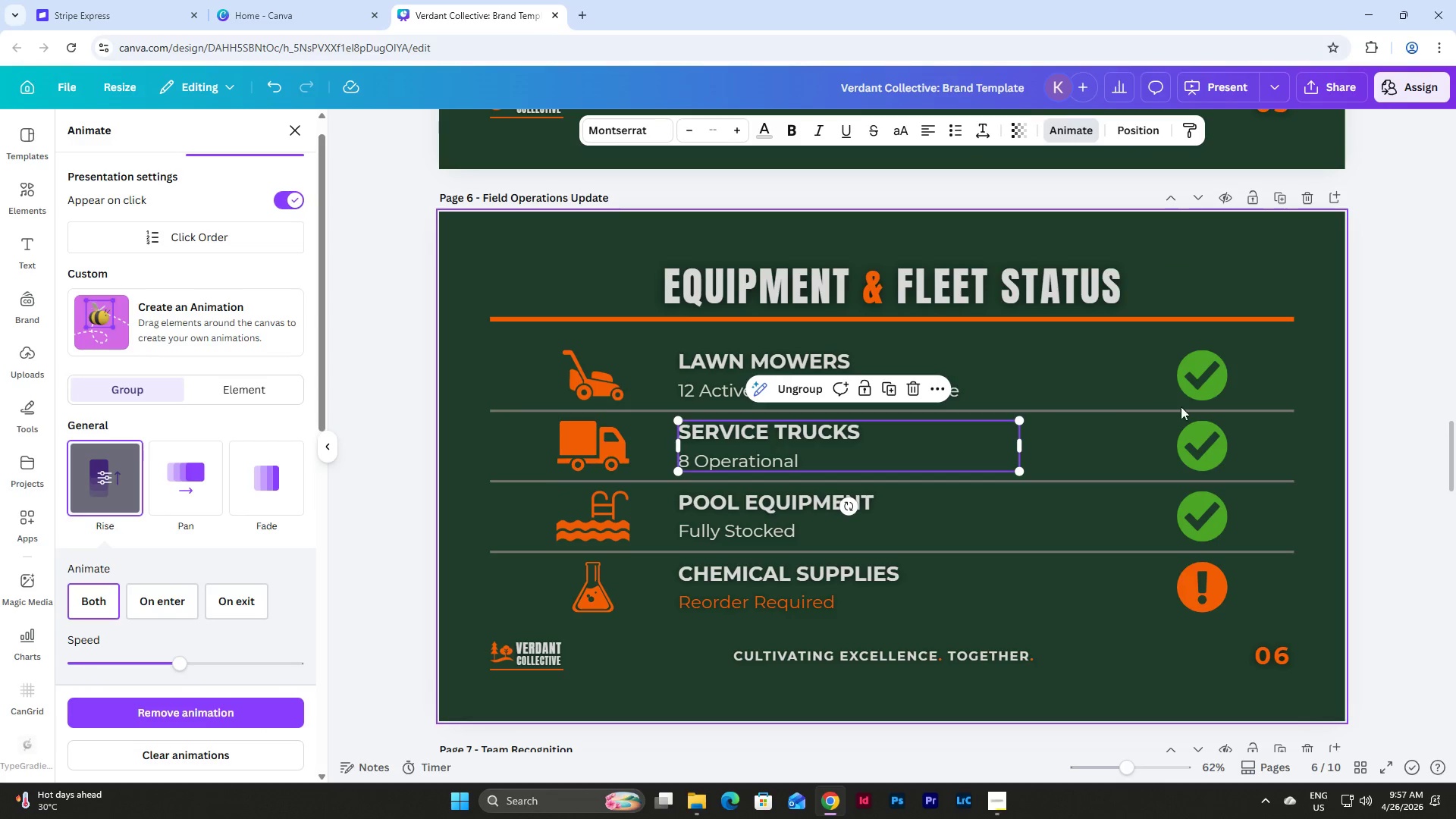 
left_click([1207, 444])
 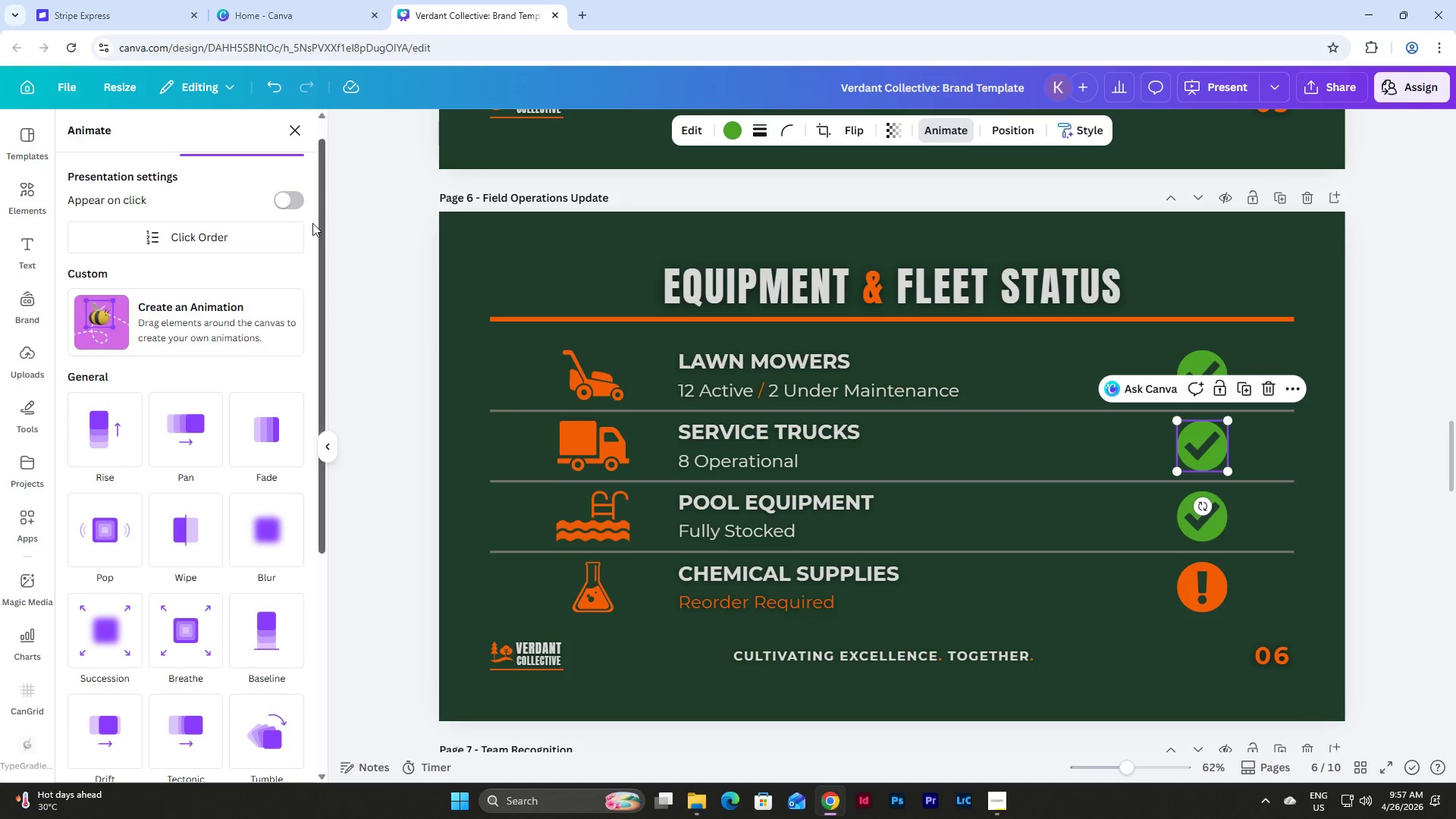 
left_click([286, 199])
 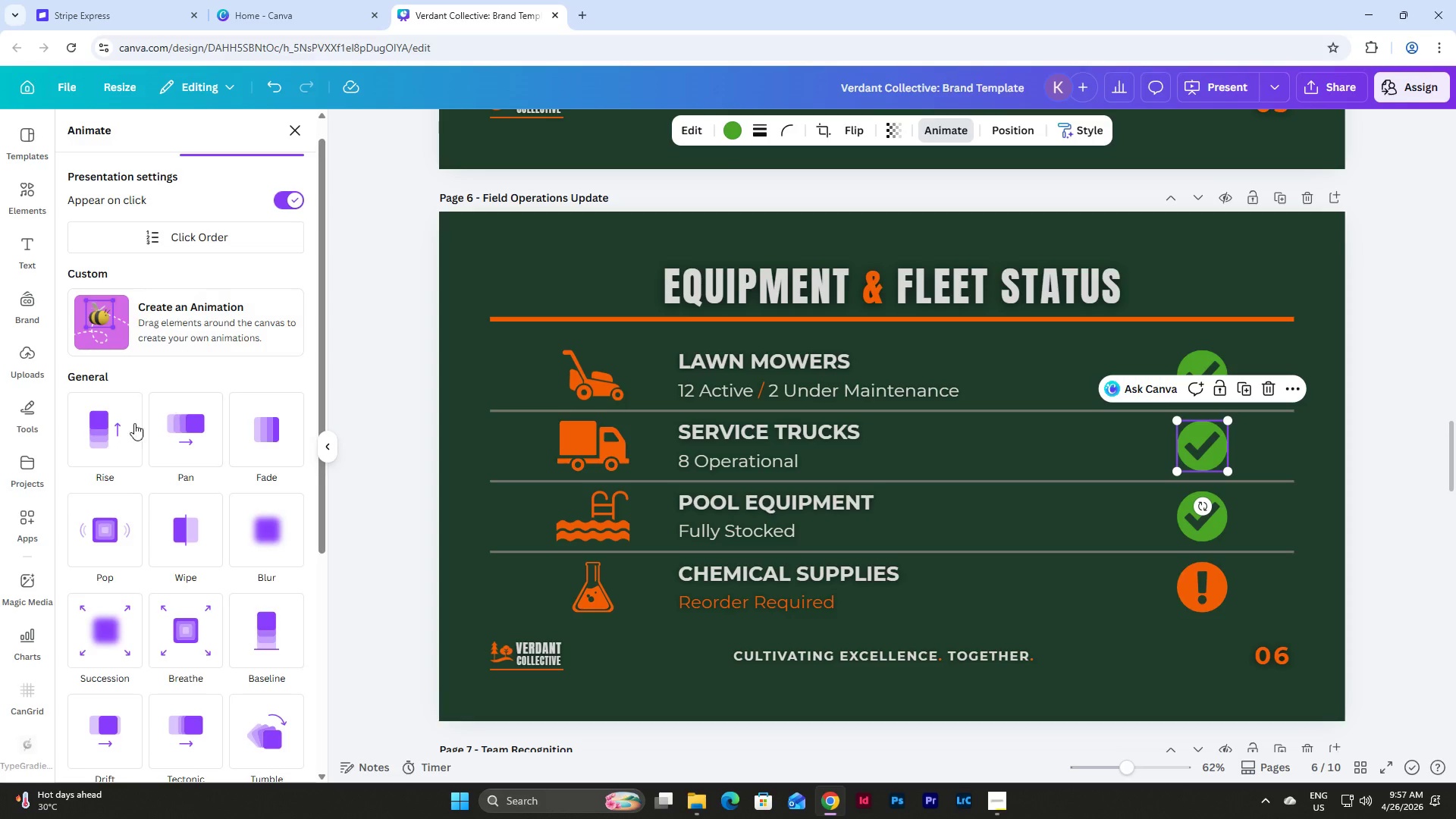 
left_click([105, 439])
 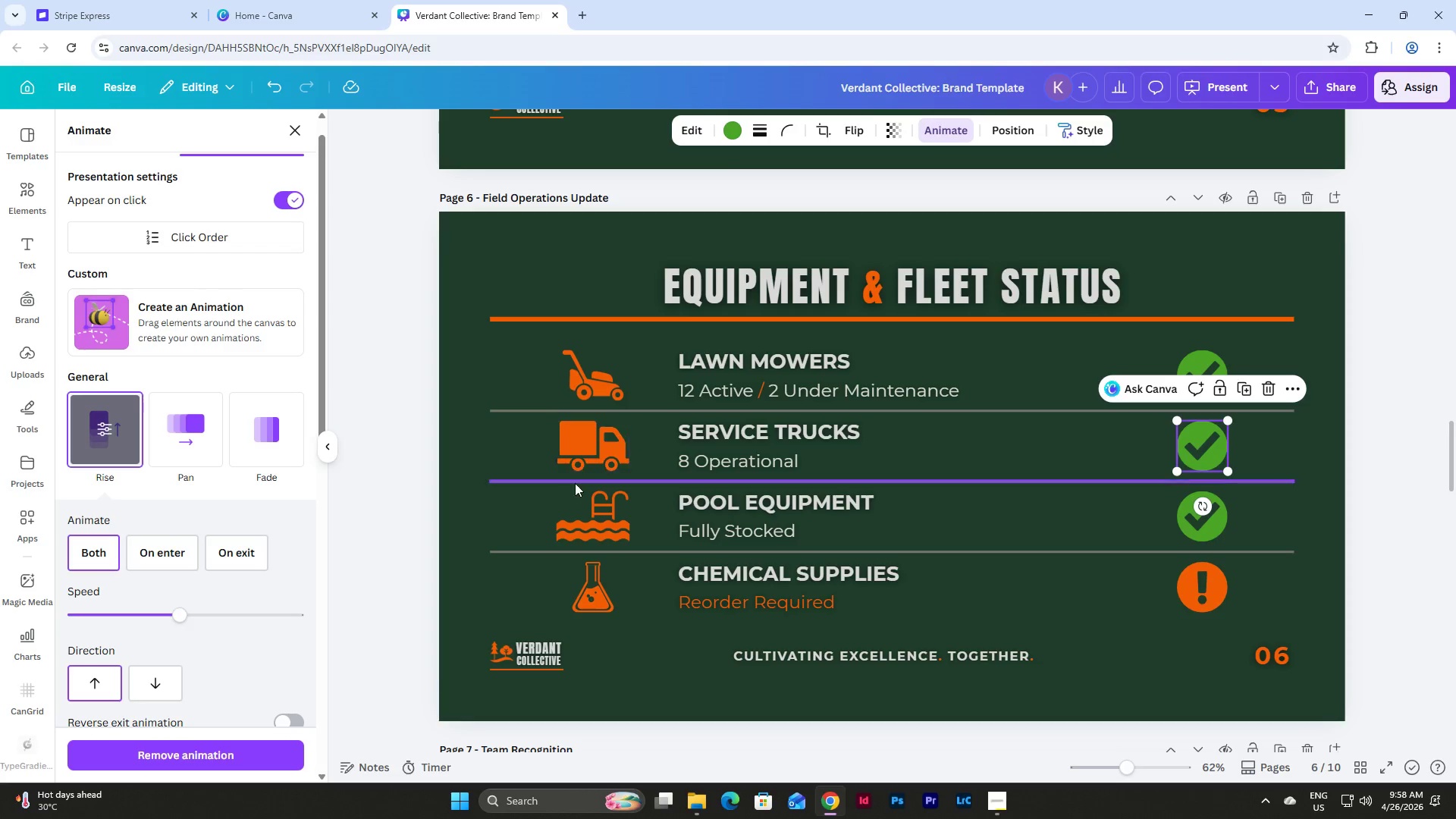 
left_click([588, 511])
 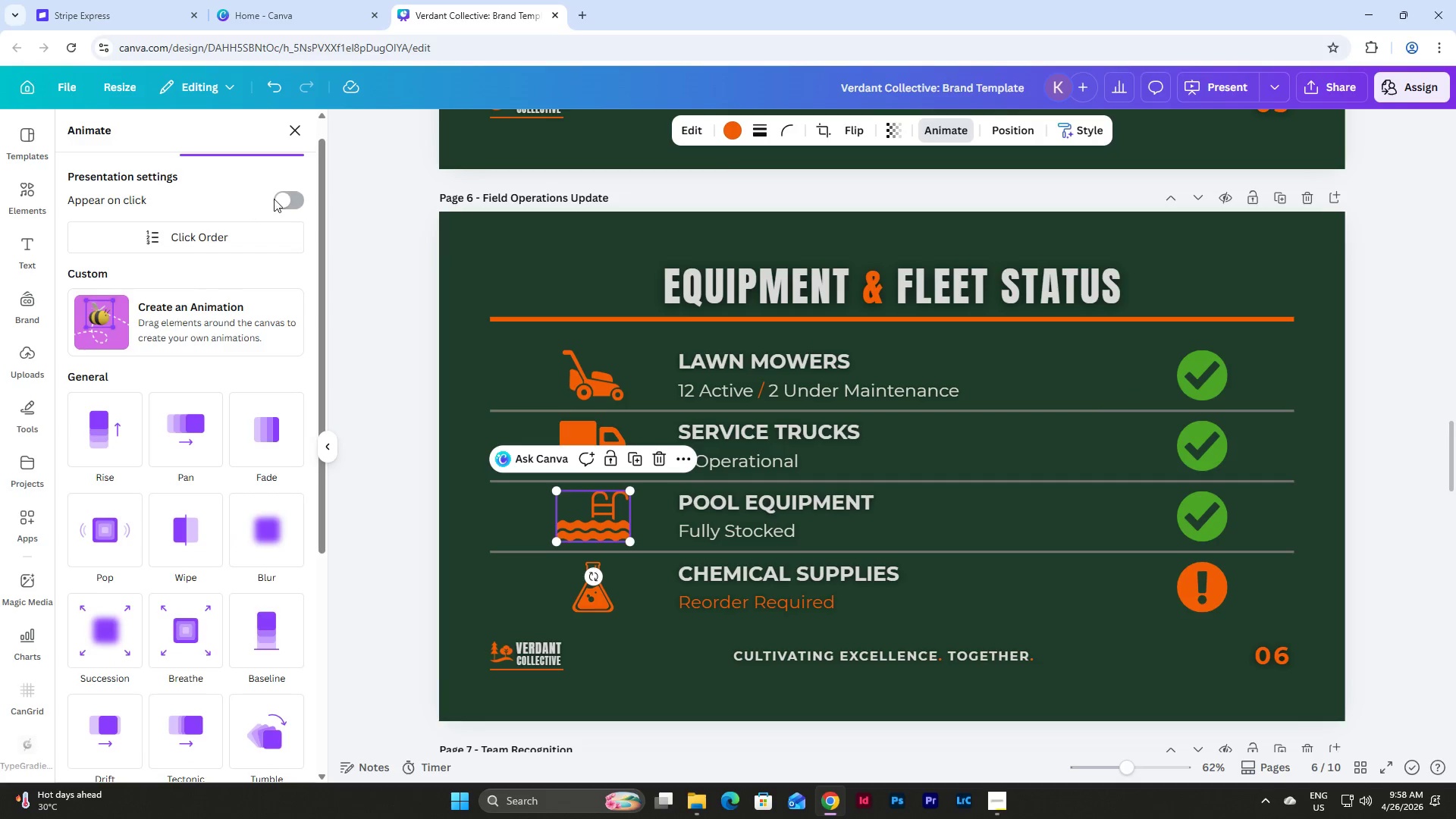 
left_click([275, 199])
 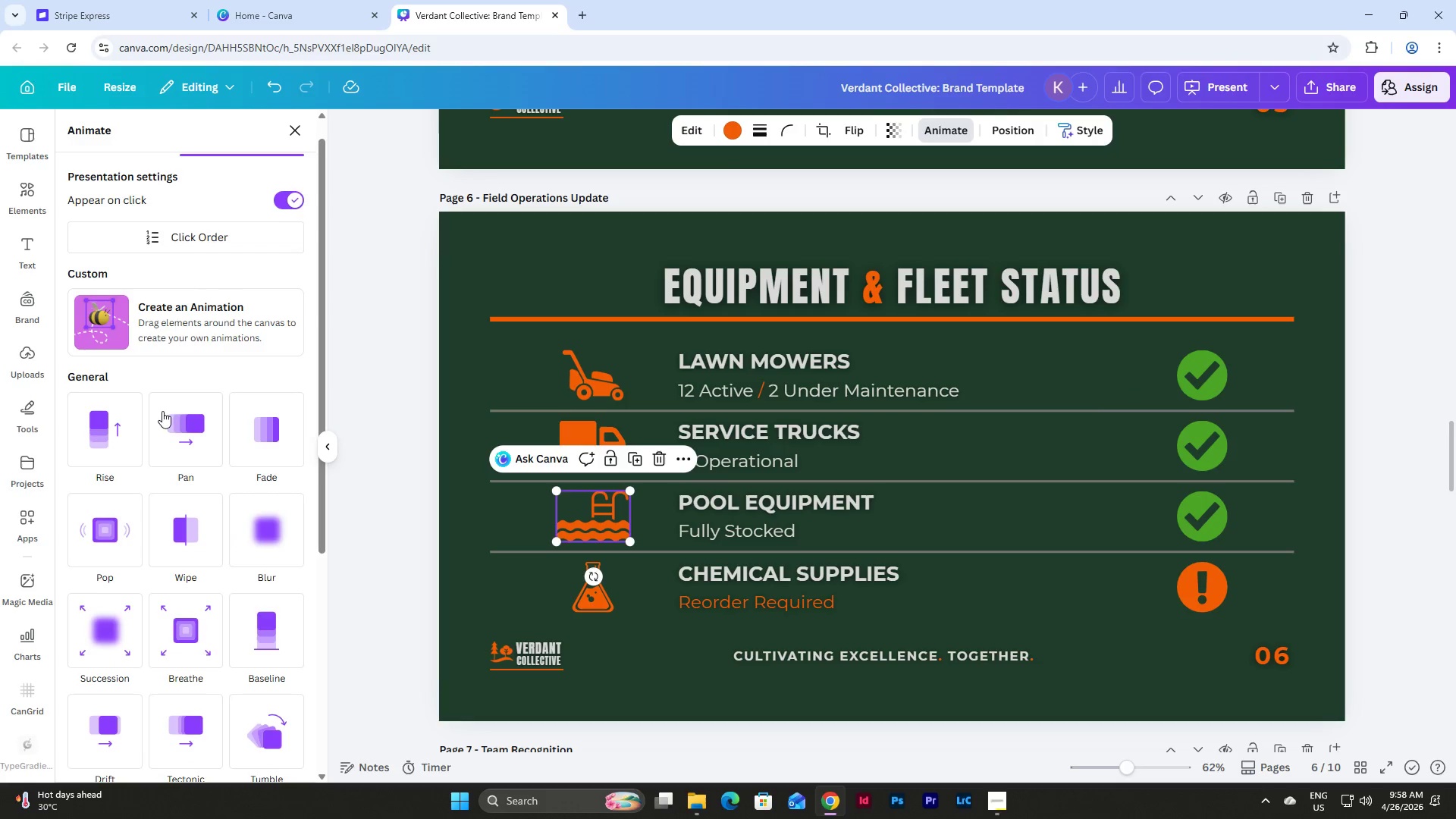 
left_click([118, 424])
 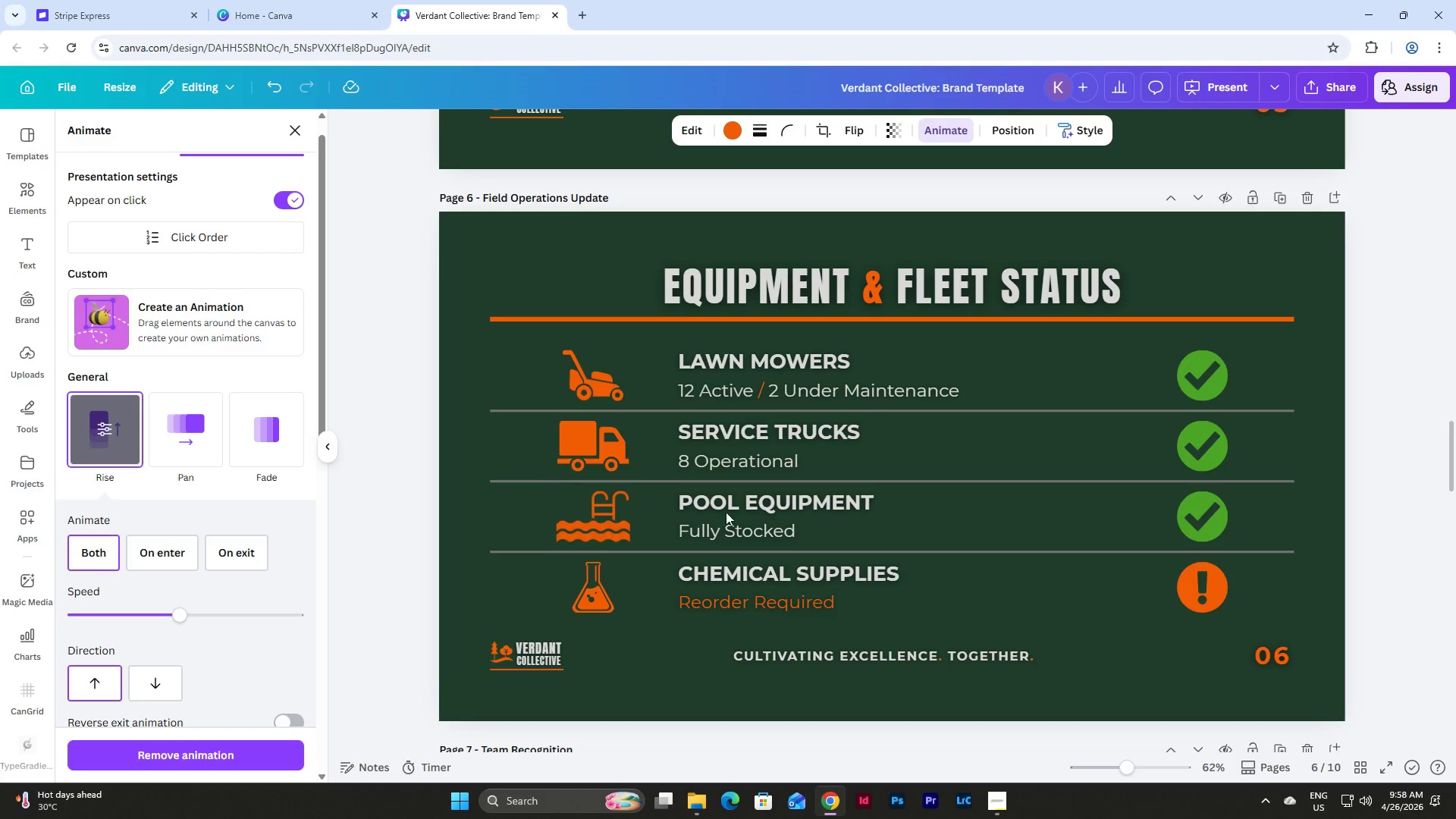 
left_click([767, 522])
 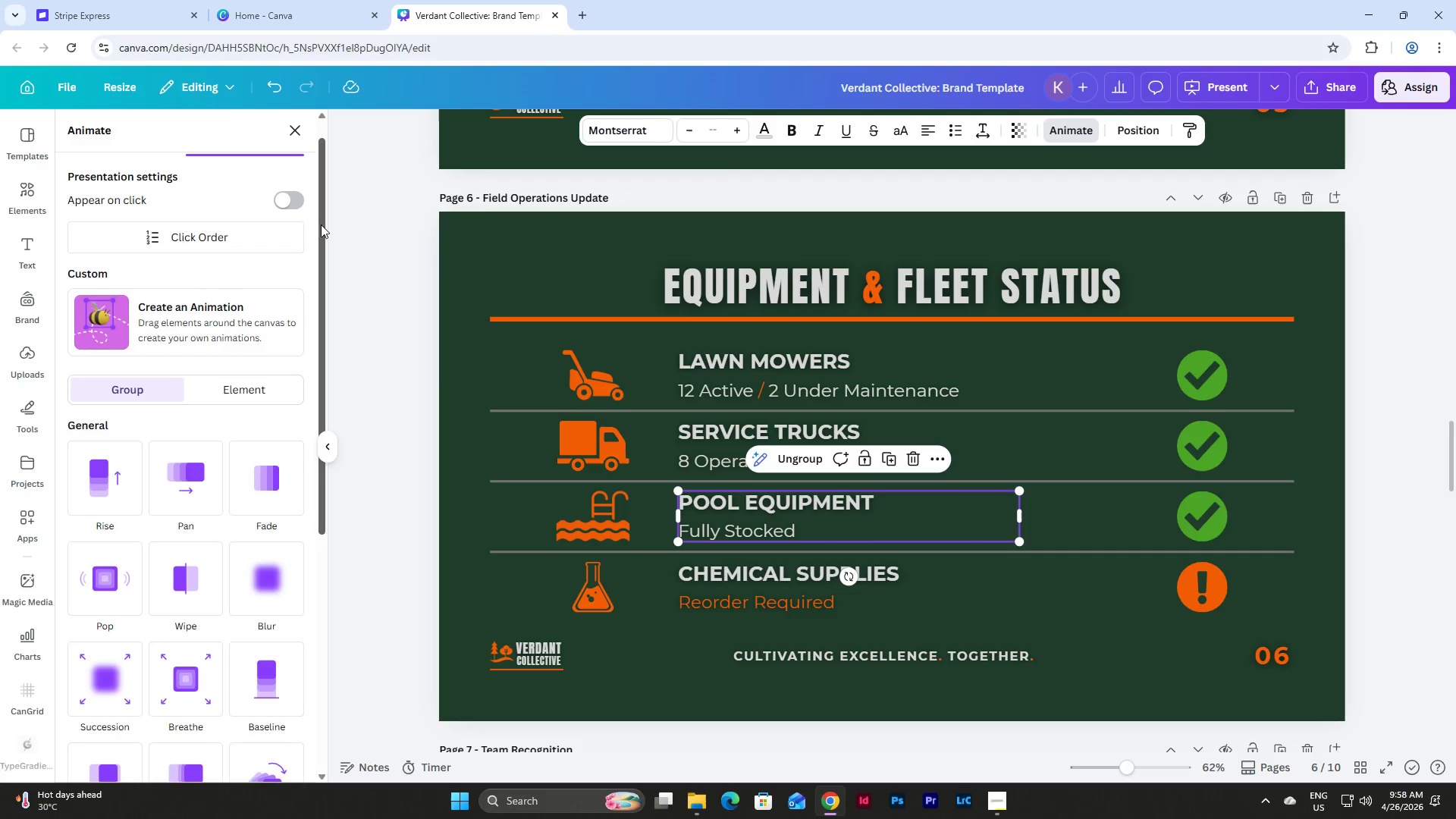 
left_click([290, 201])
 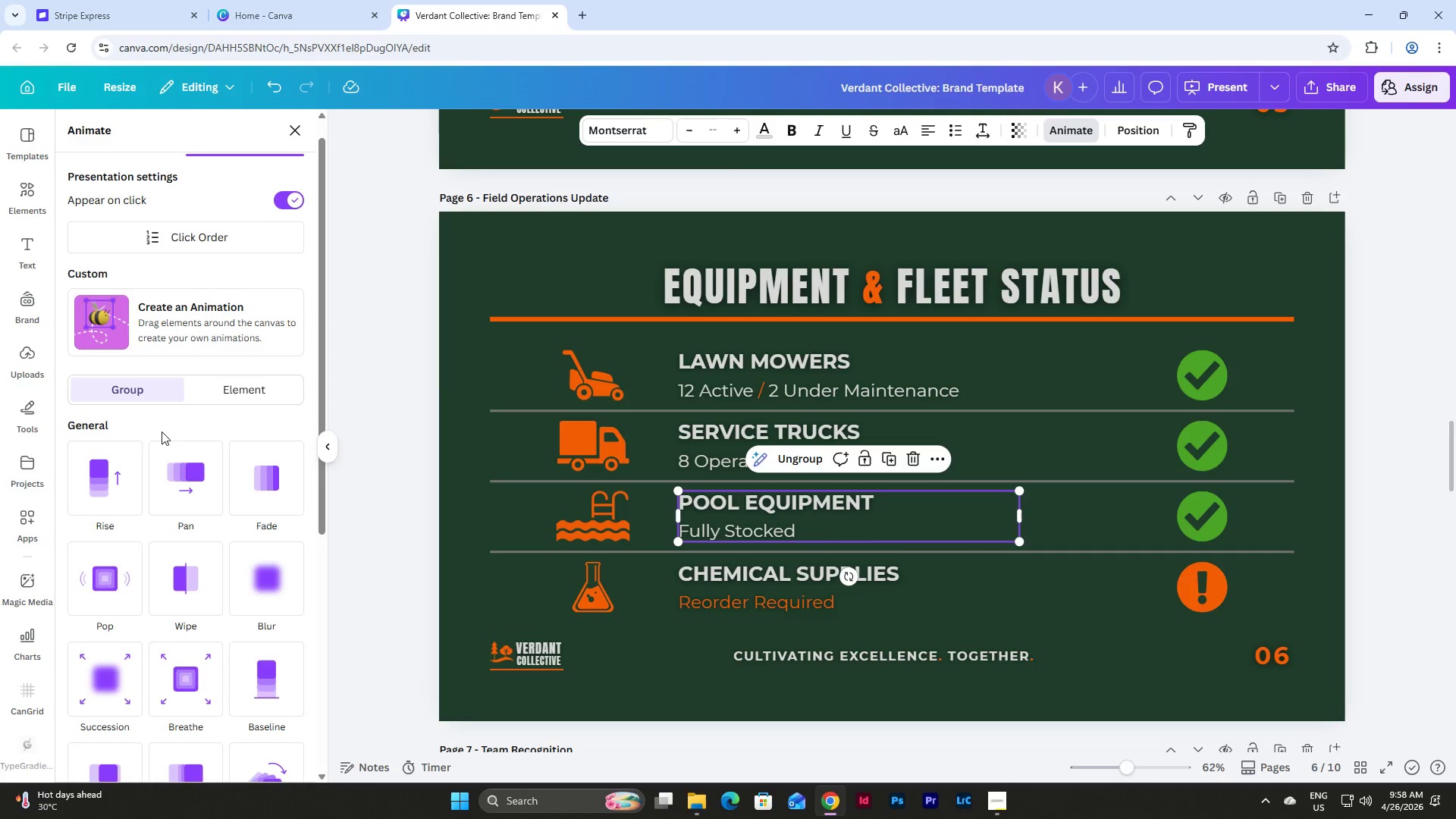 
left_click([120, 472])
 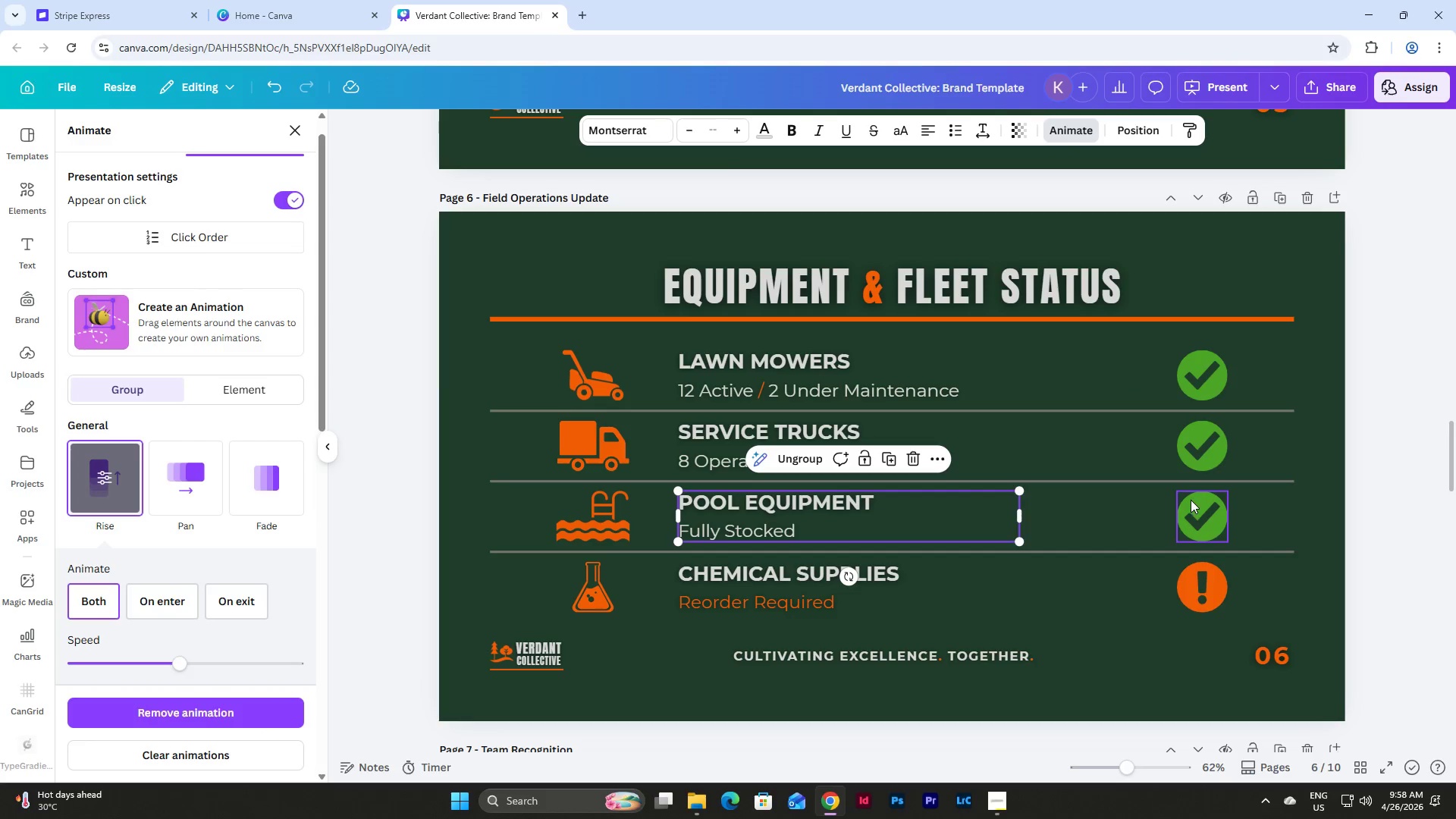 
left_click([1197, 511])
 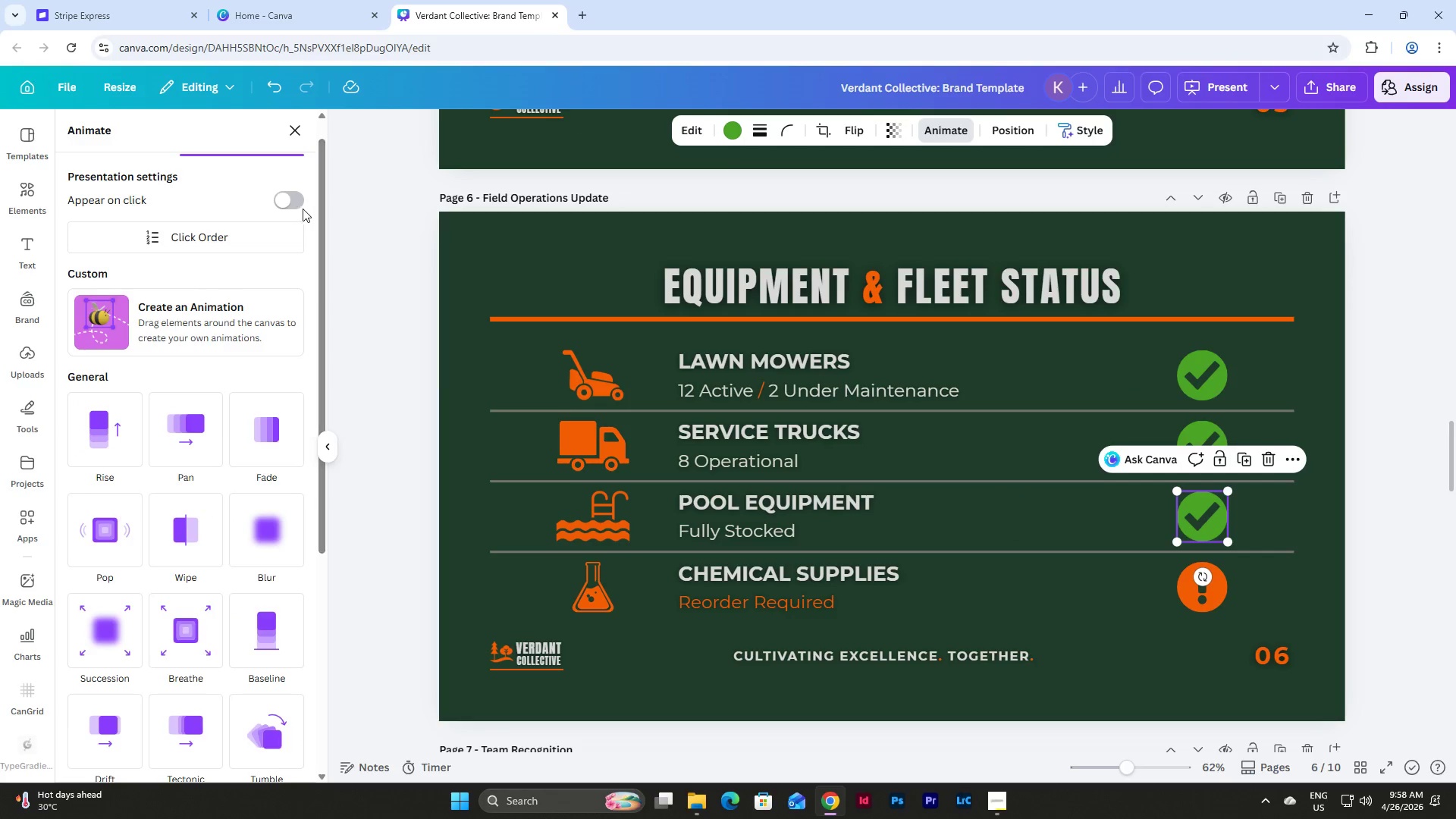 
left_click([287, 196])
 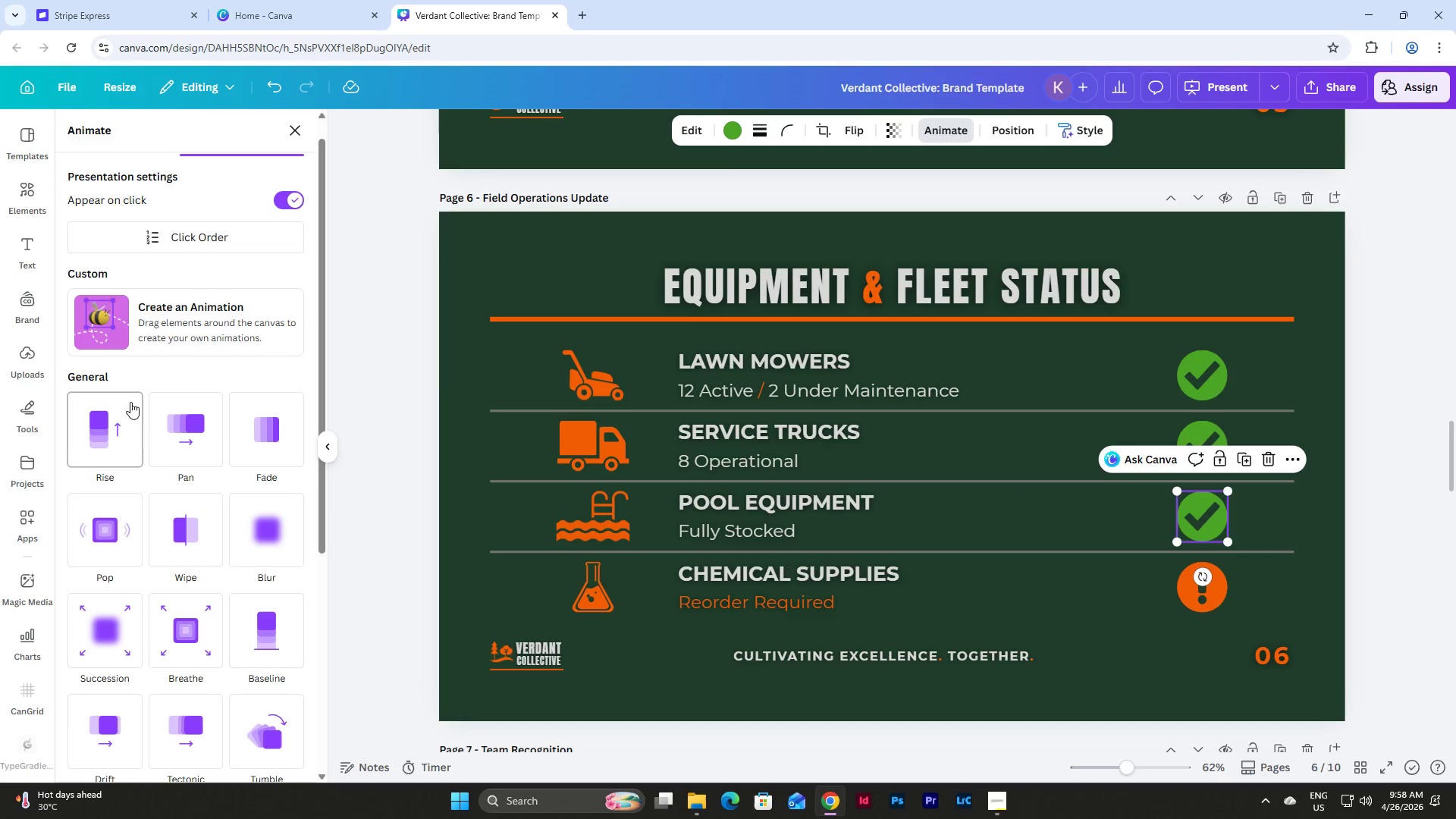 
left_click([115, 422])
 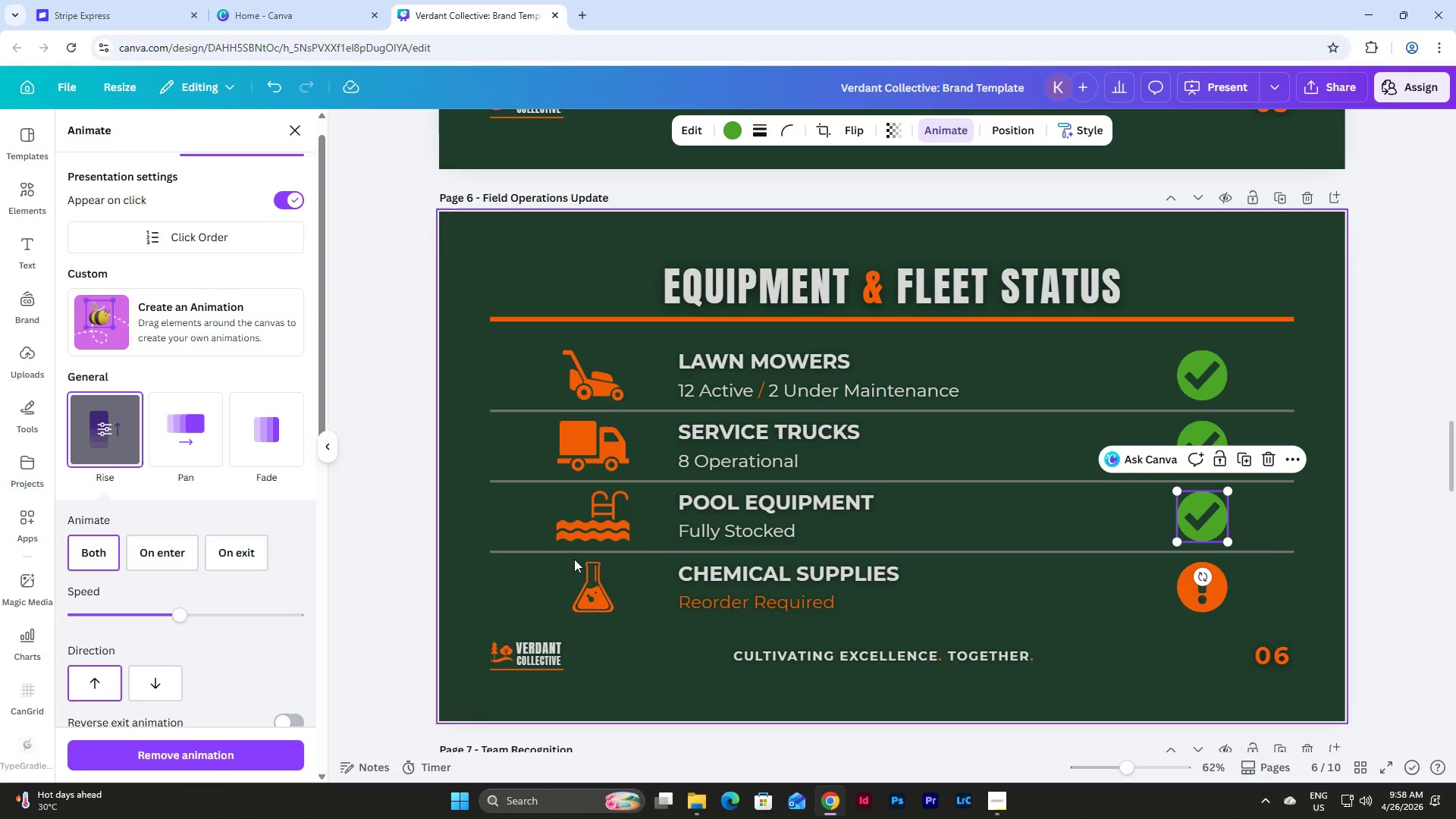 
left_click([586, 596])
 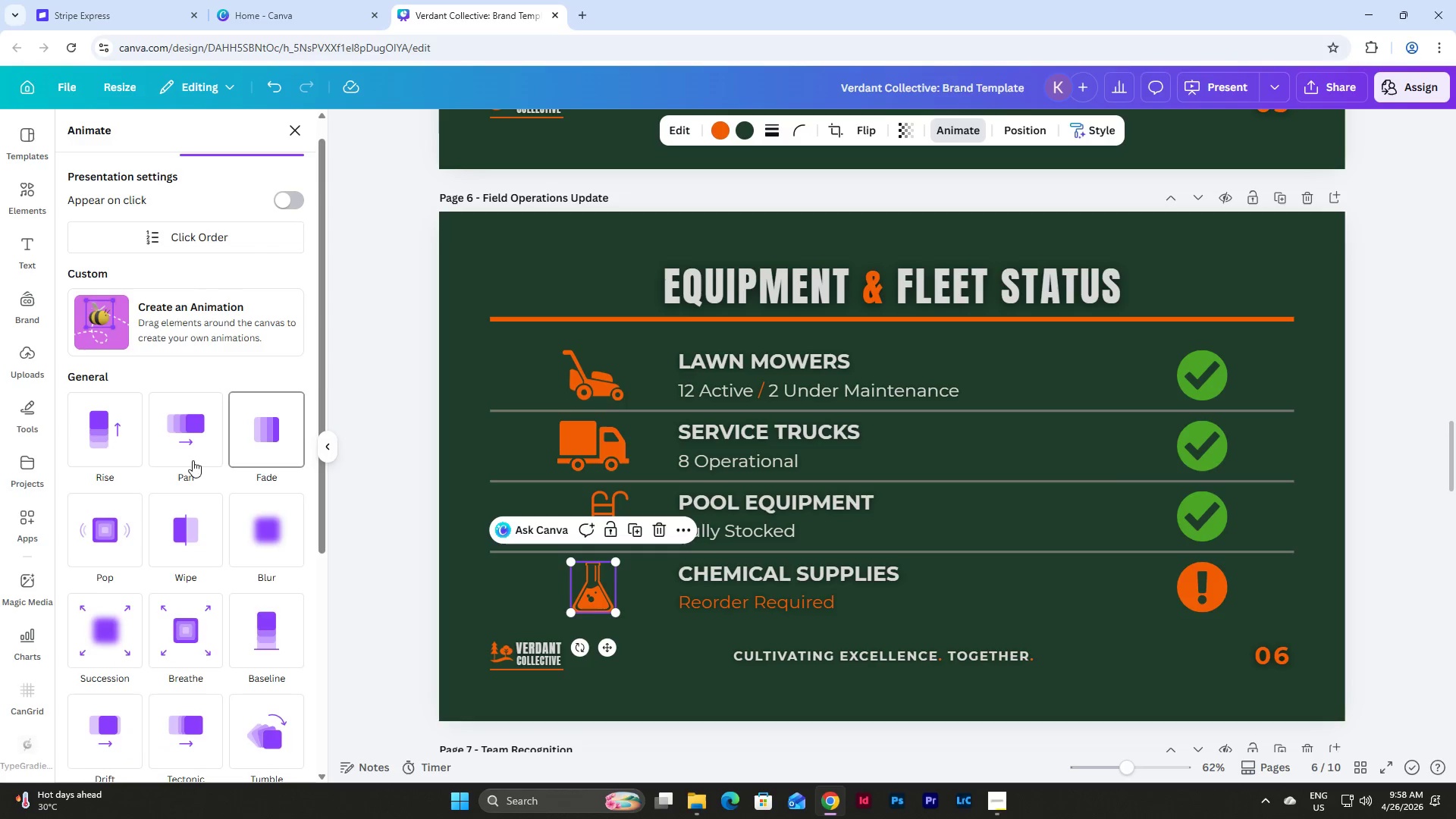 
left_click([124, 426])
 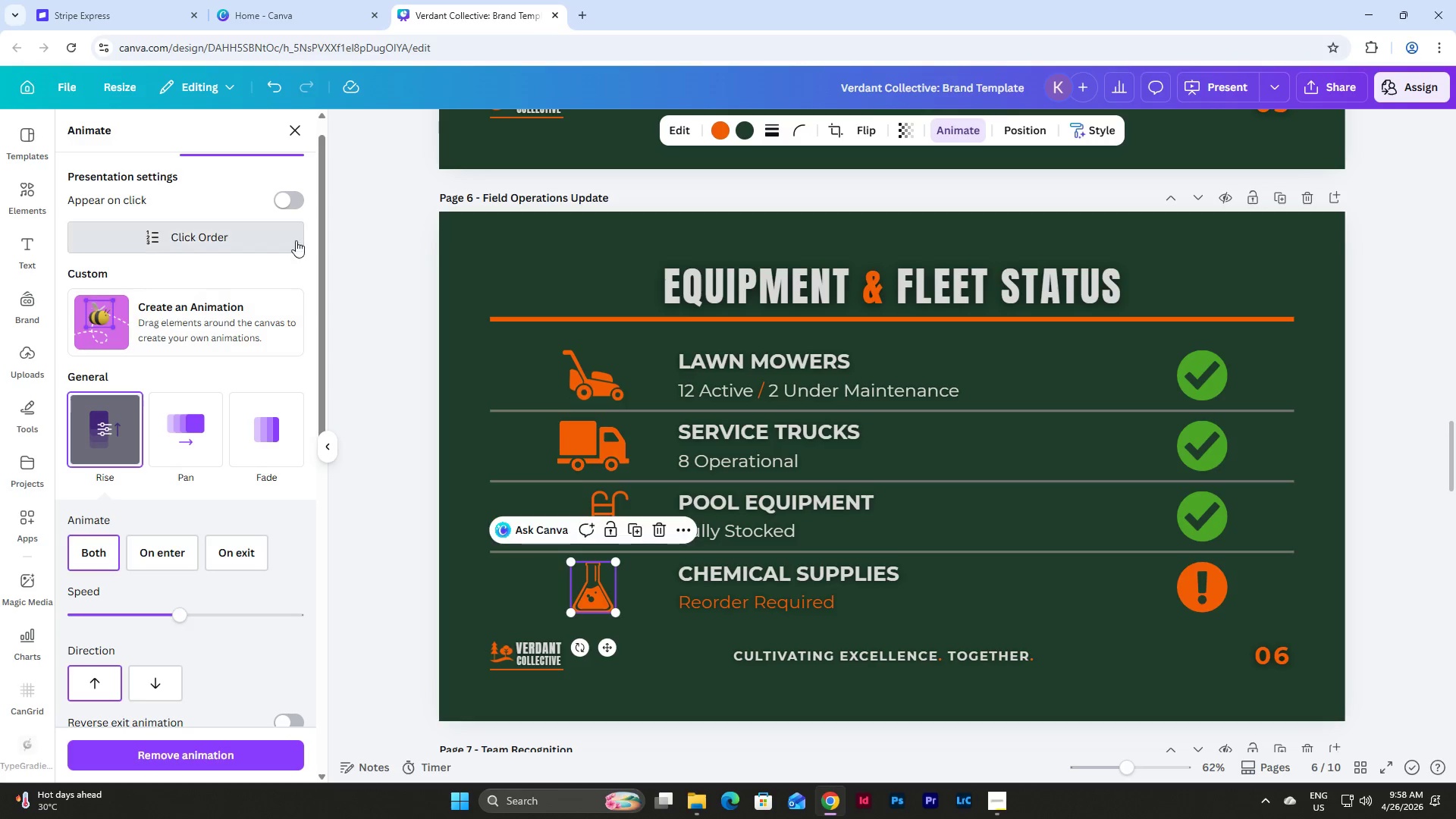 
left_click([291, 202])
 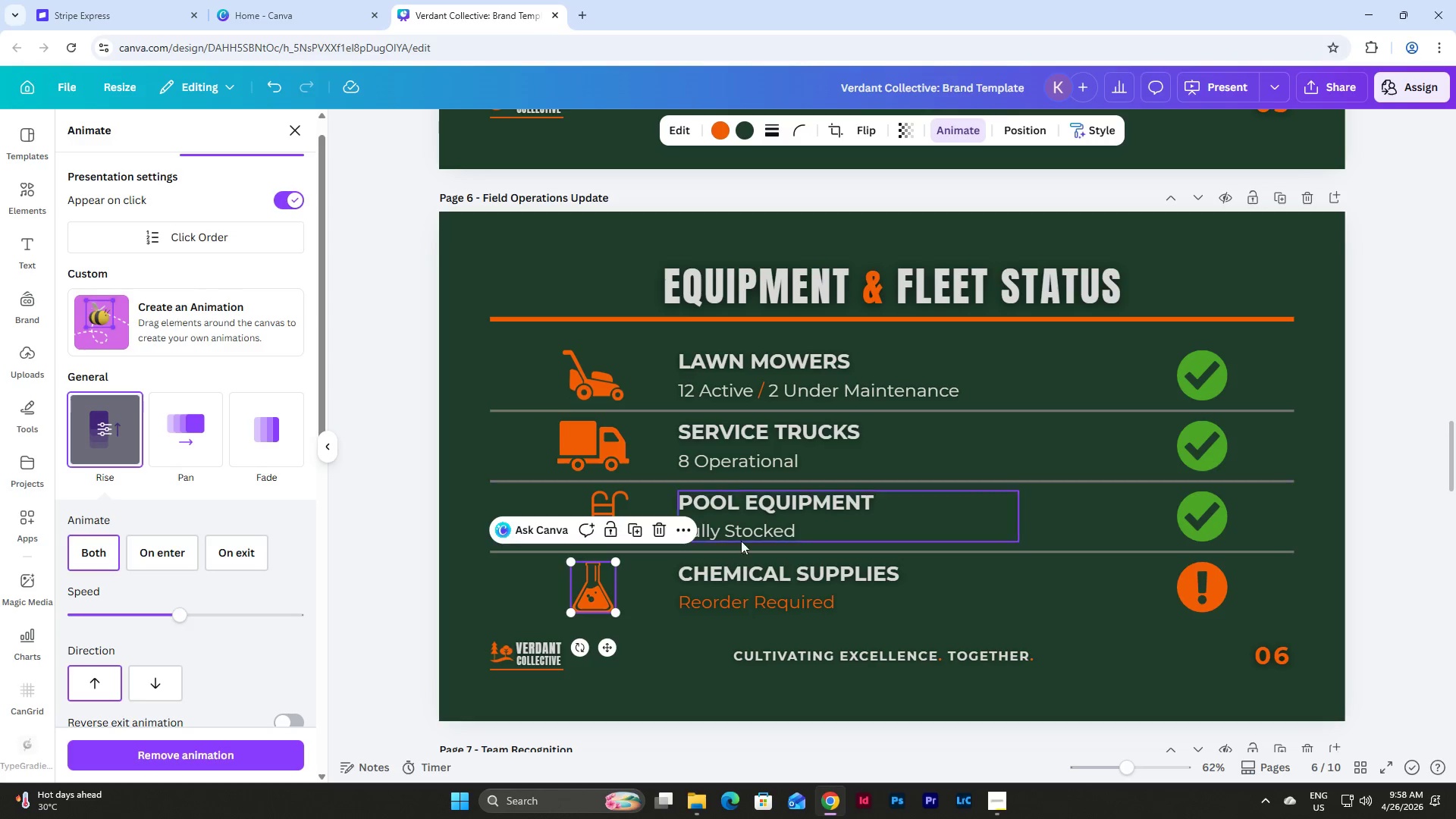 
left_click([747, 591])
 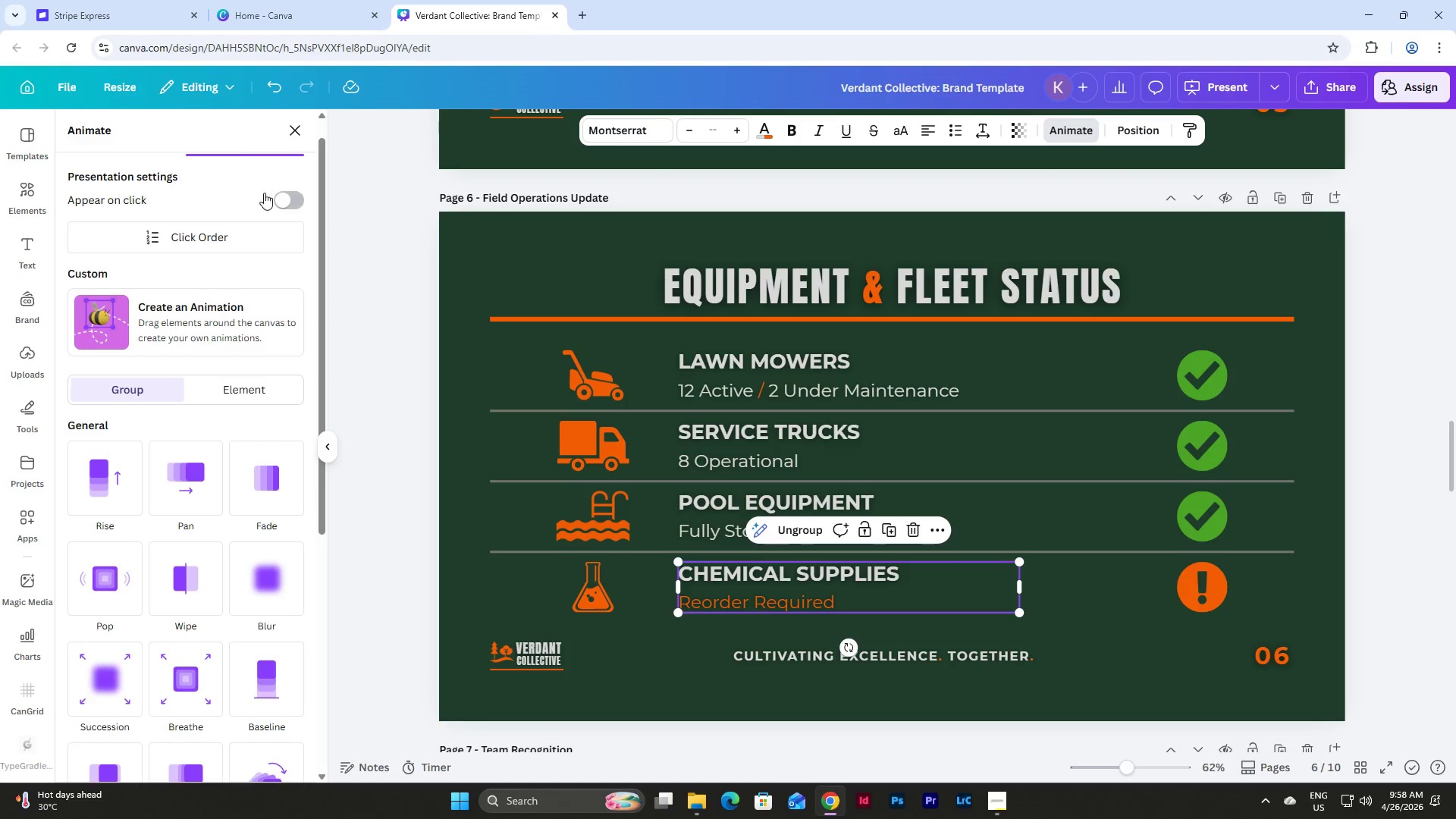 
left_click([284, 197])
 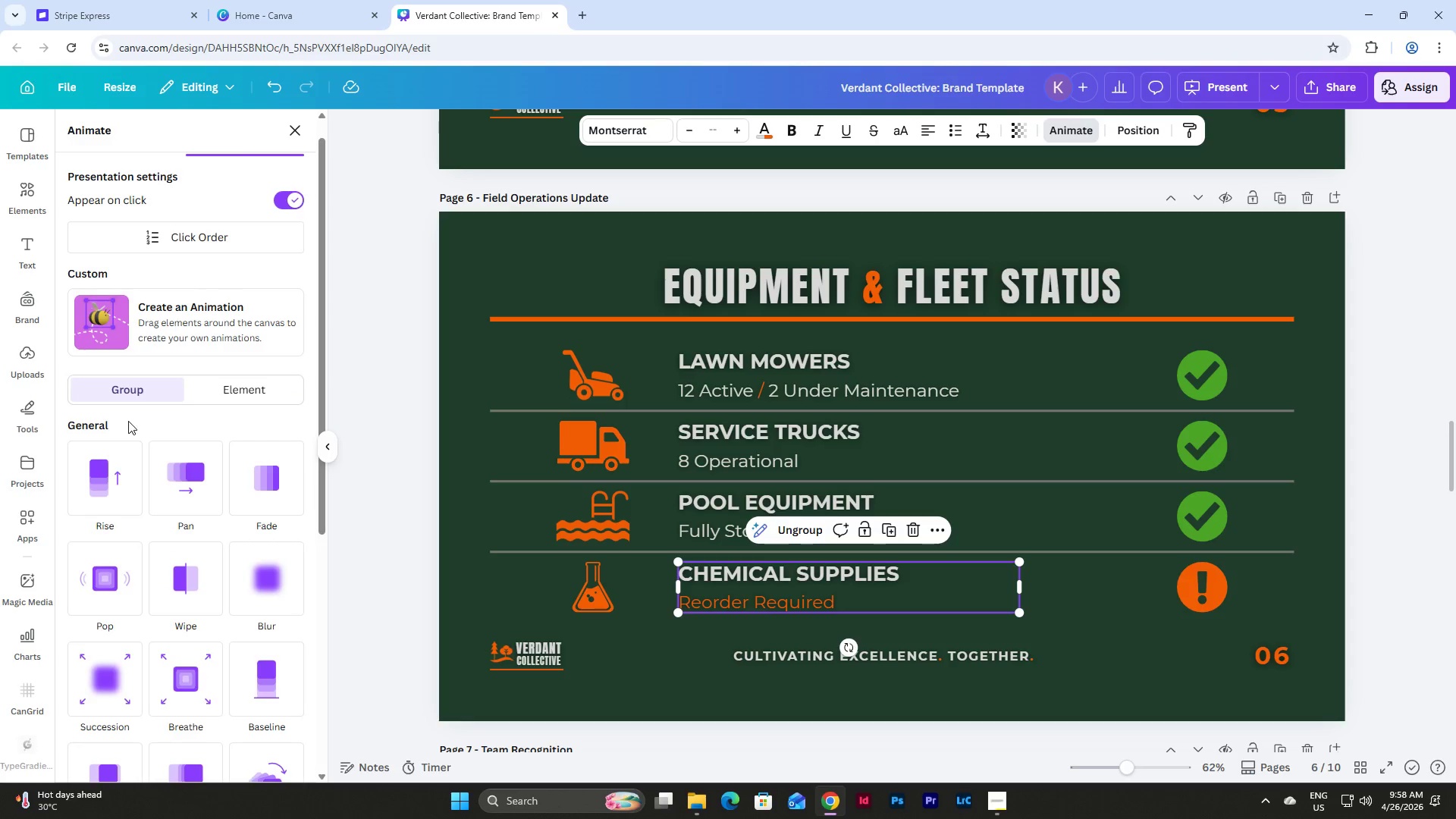 
left_click([108, 472])
 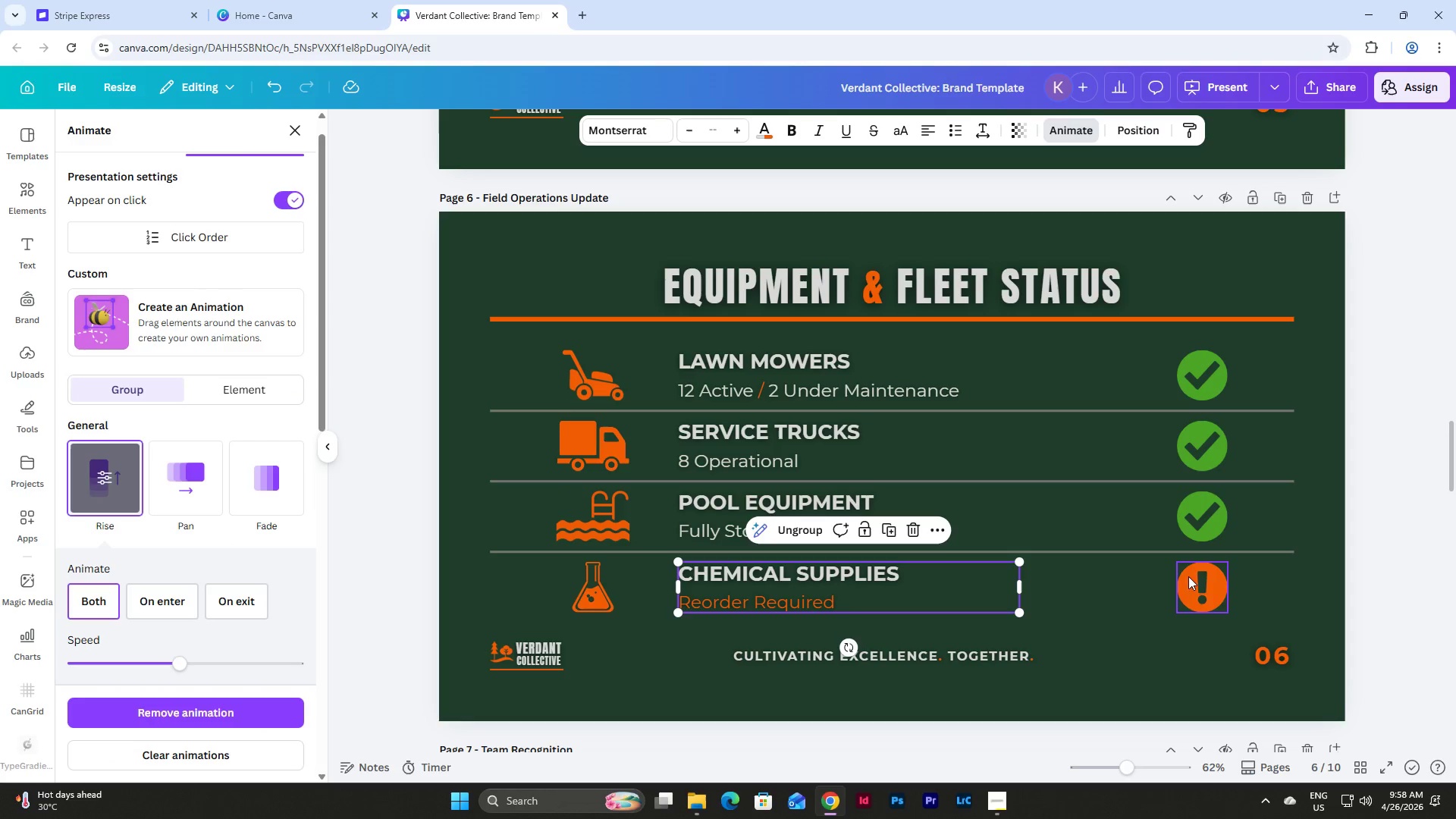 
left_click([1211, 588])
 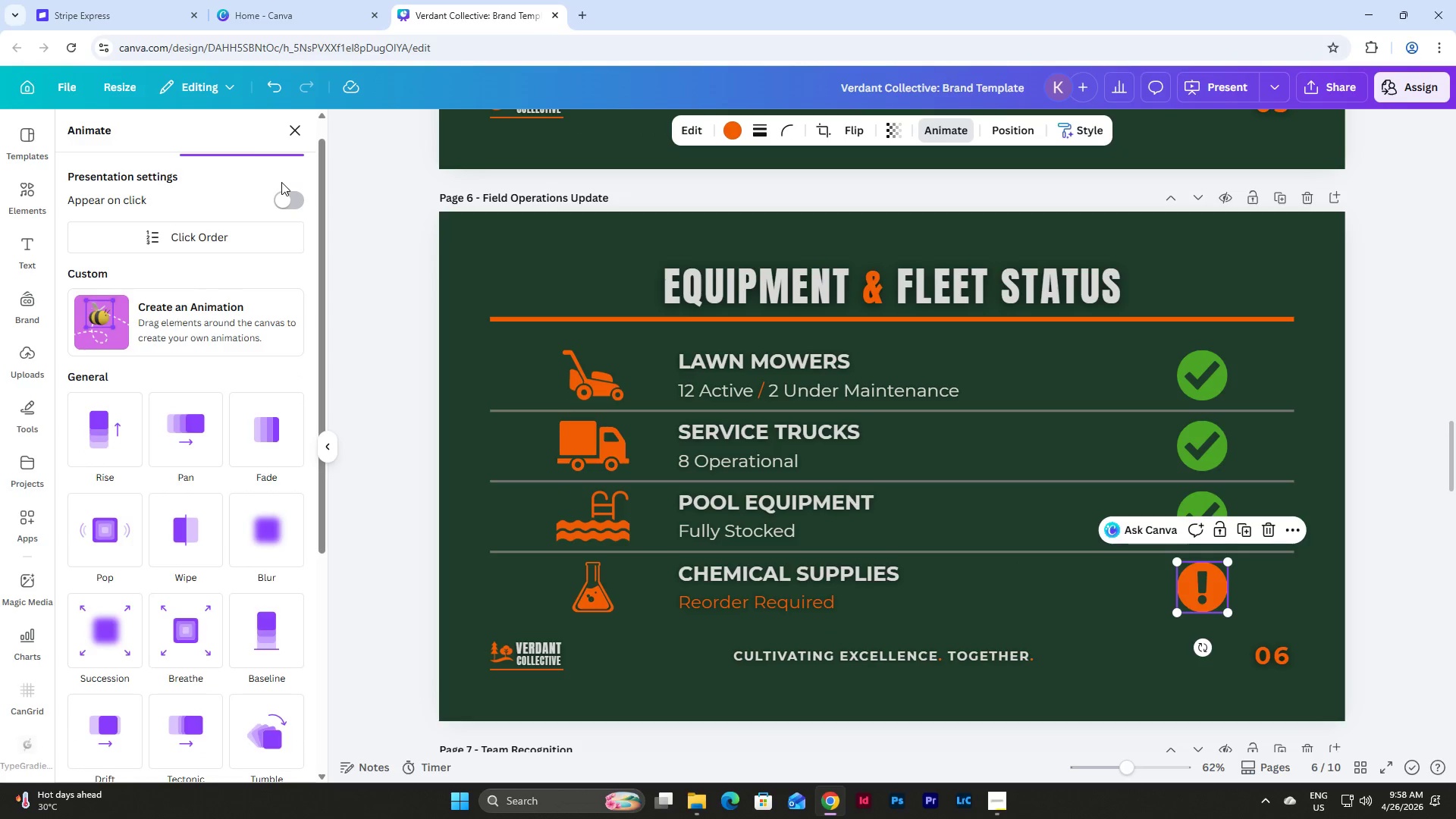 
left_click([286, 201])
 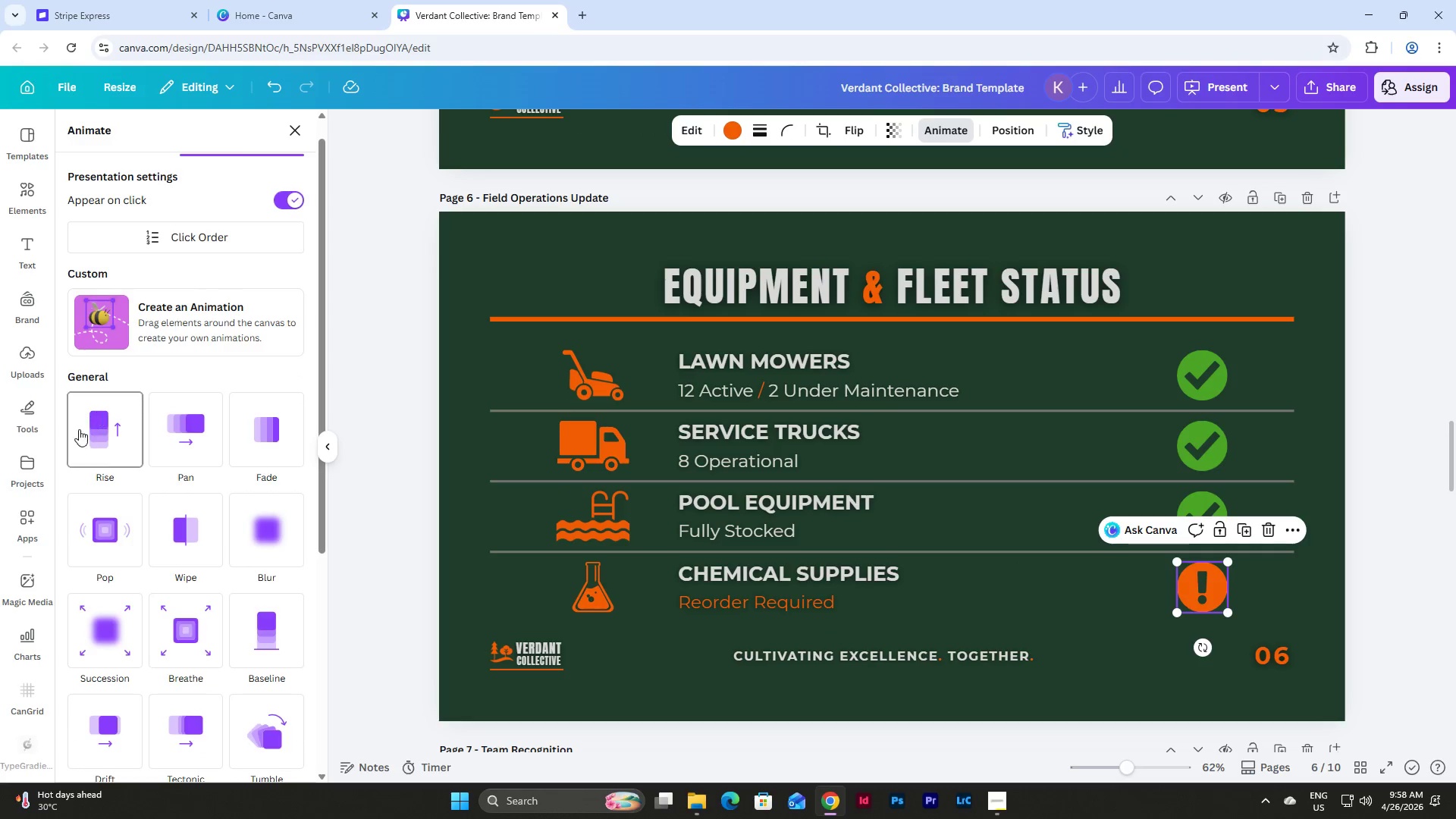 
left_click([79, 429])
 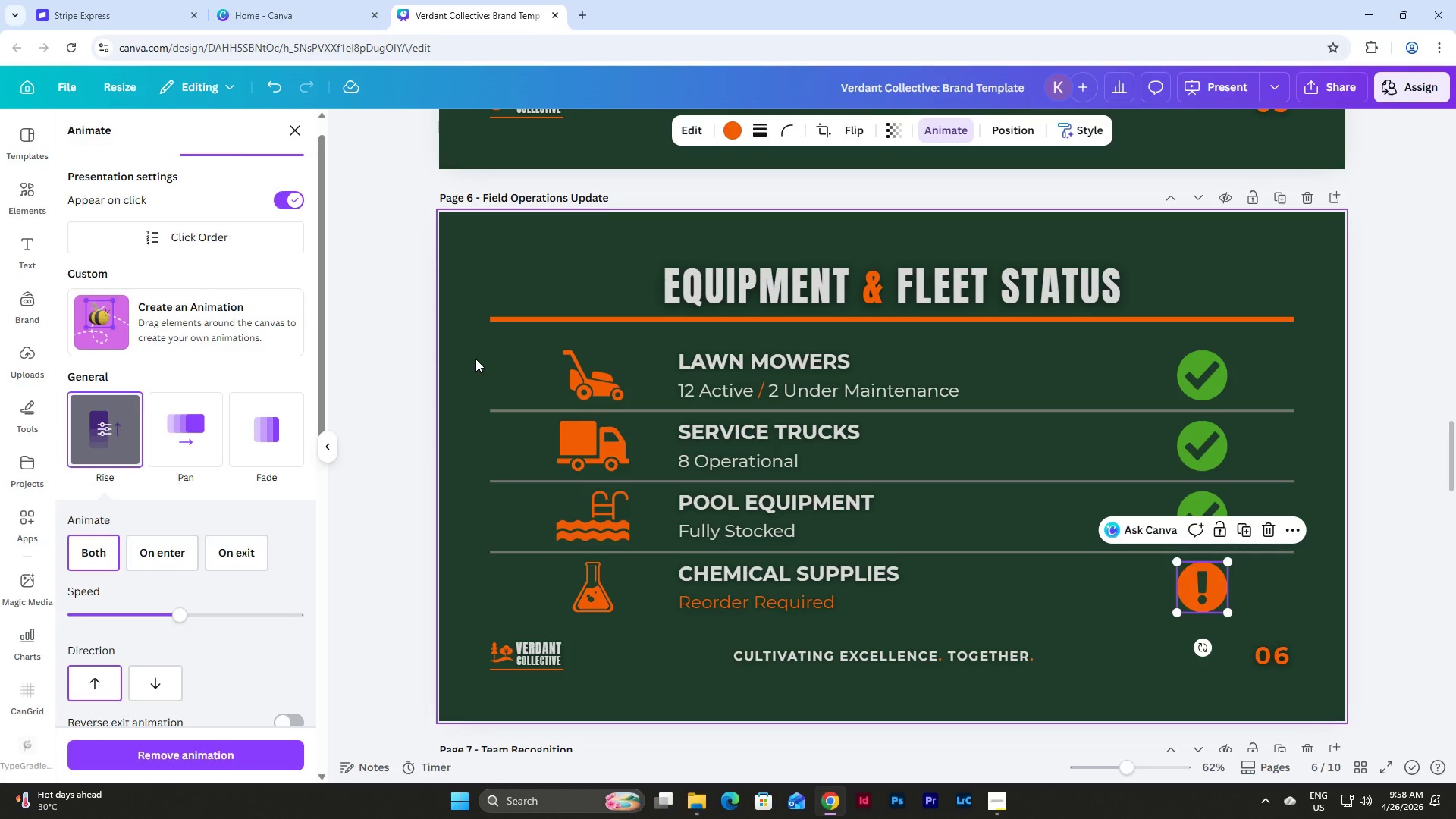 
scroll: coordinate [1304, 509], scroll_direction: down, amount: 7.0
 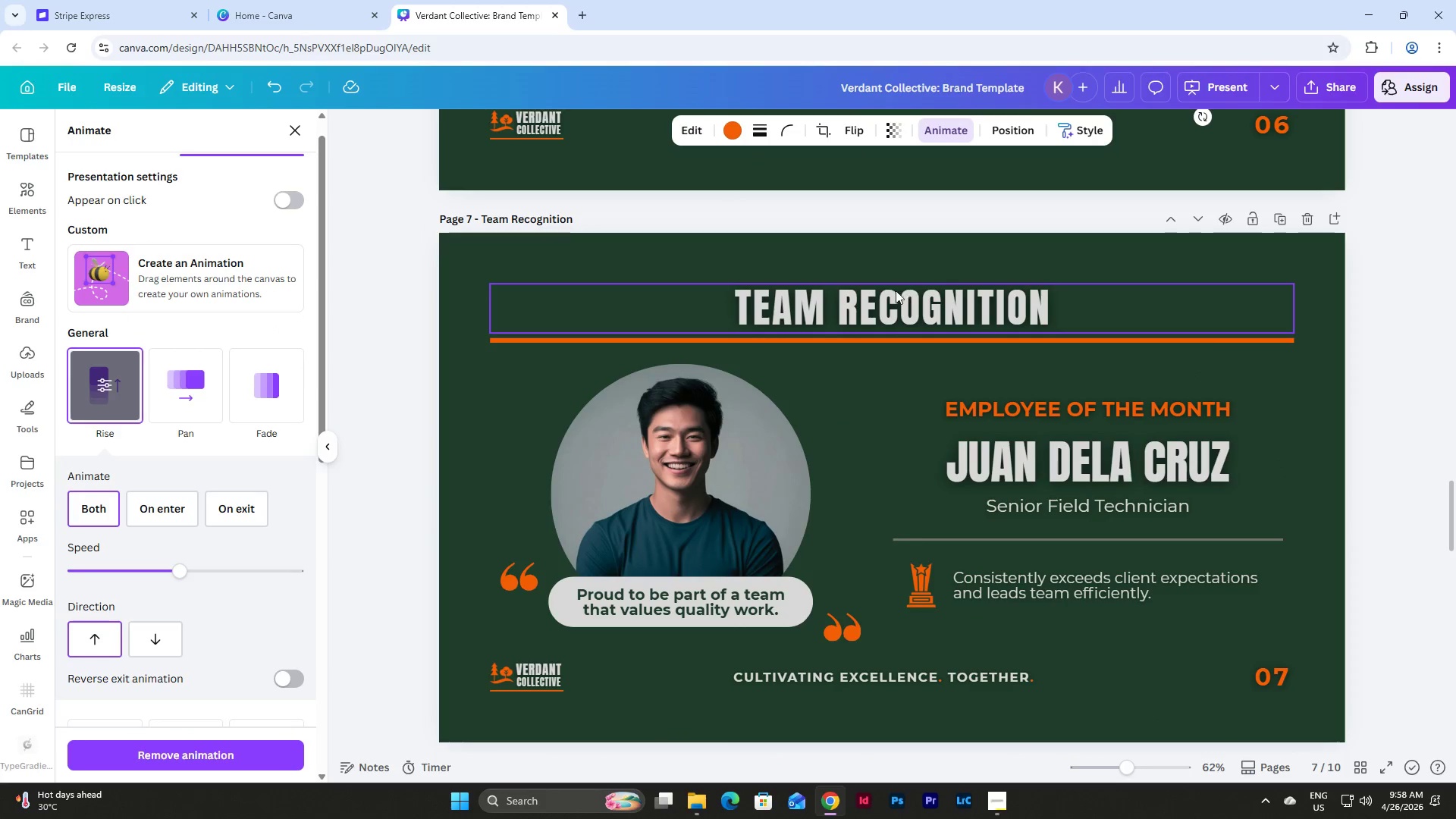 
left_click([885, 301])
 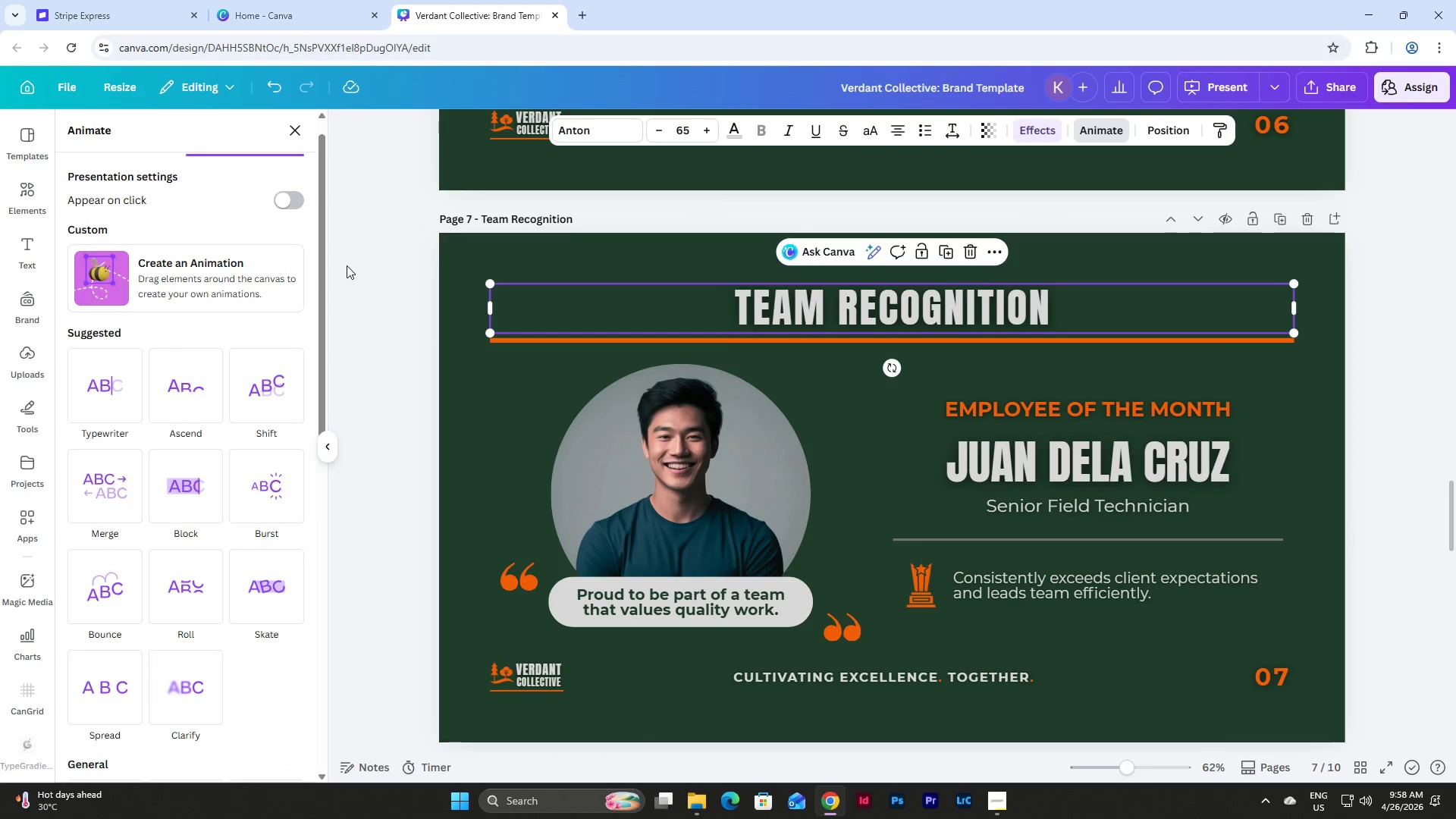 
left_click([291, 202])
 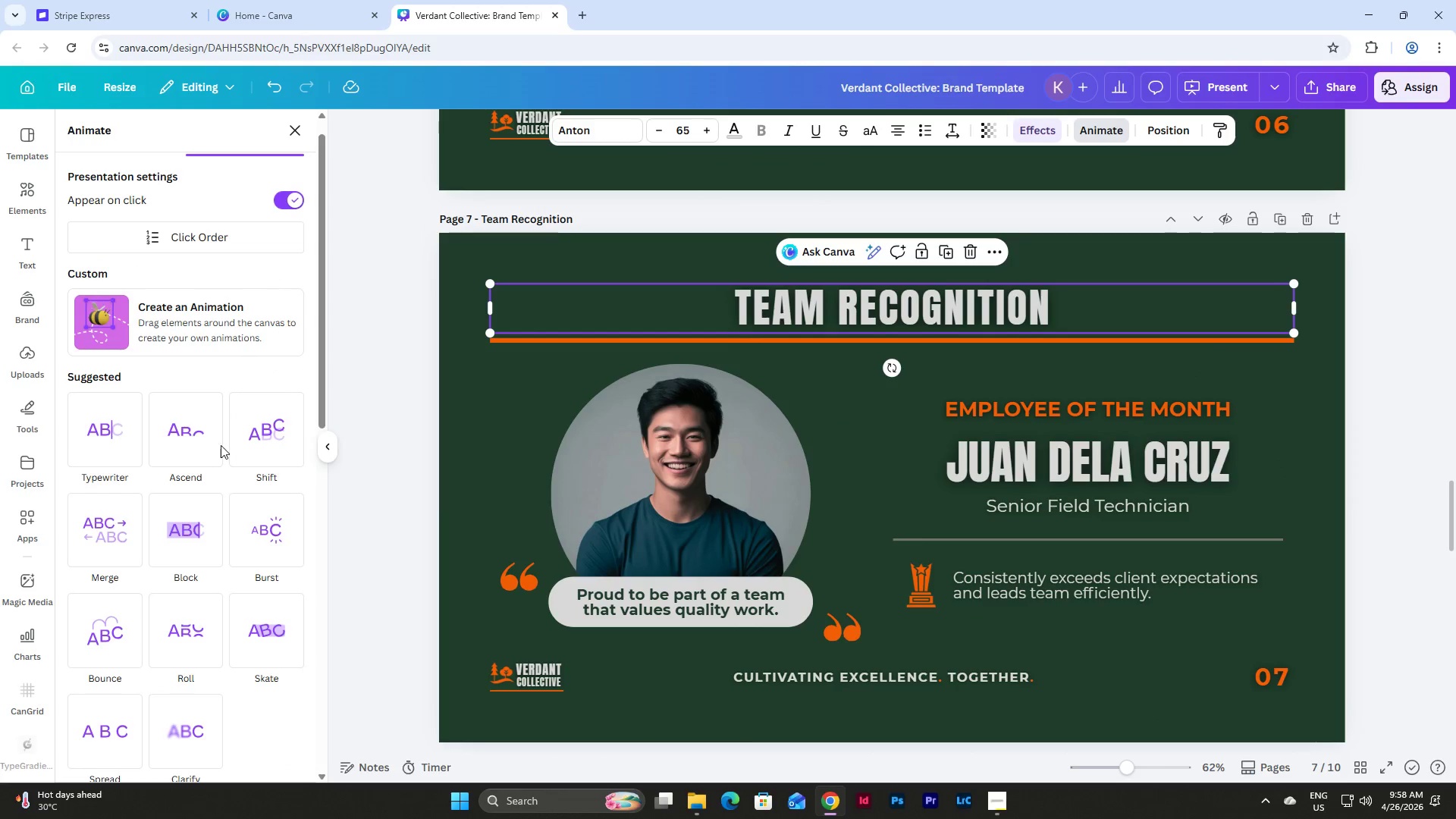 
left_click([193, 530])
 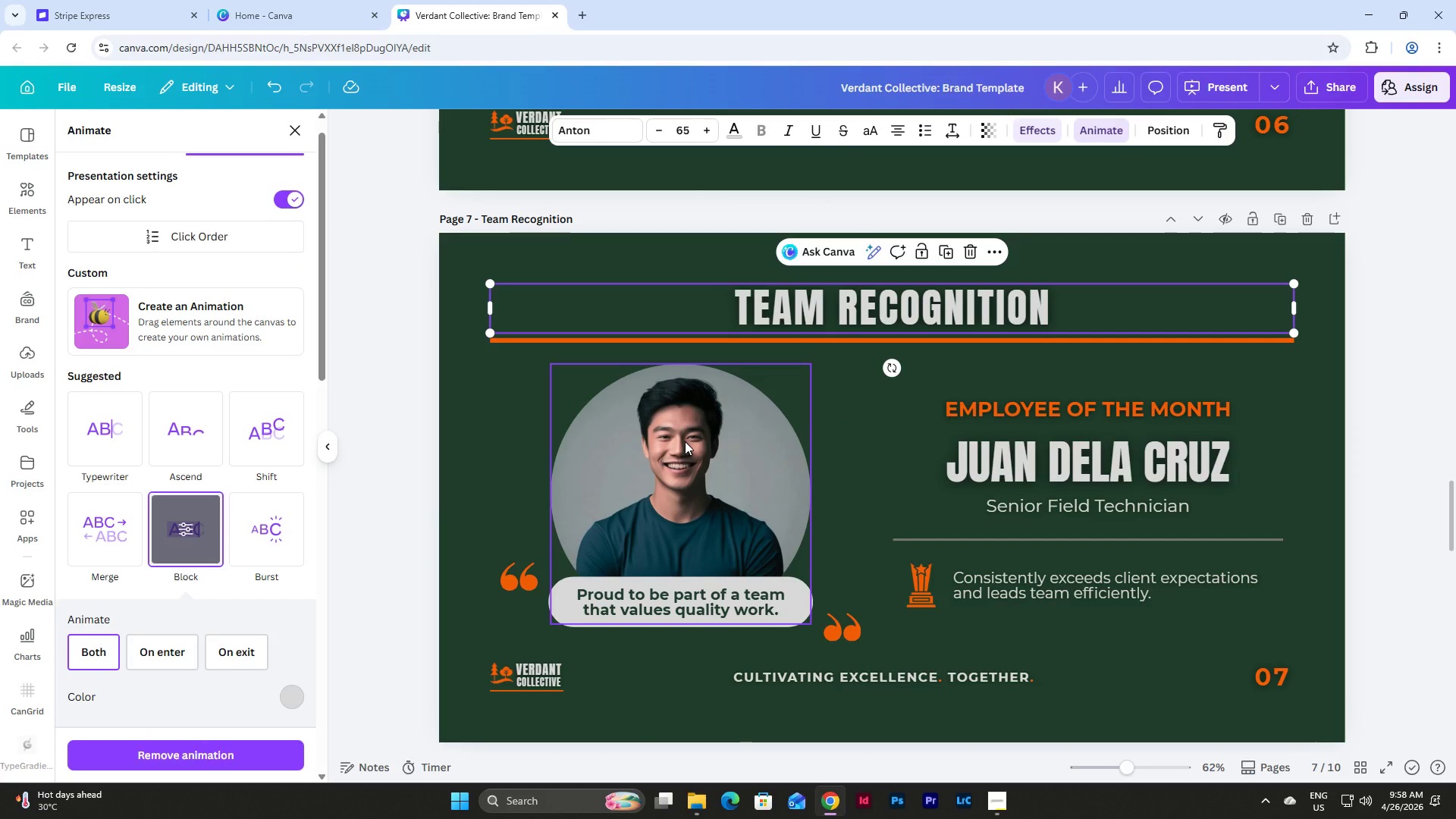 
left_click([685, 441])
 